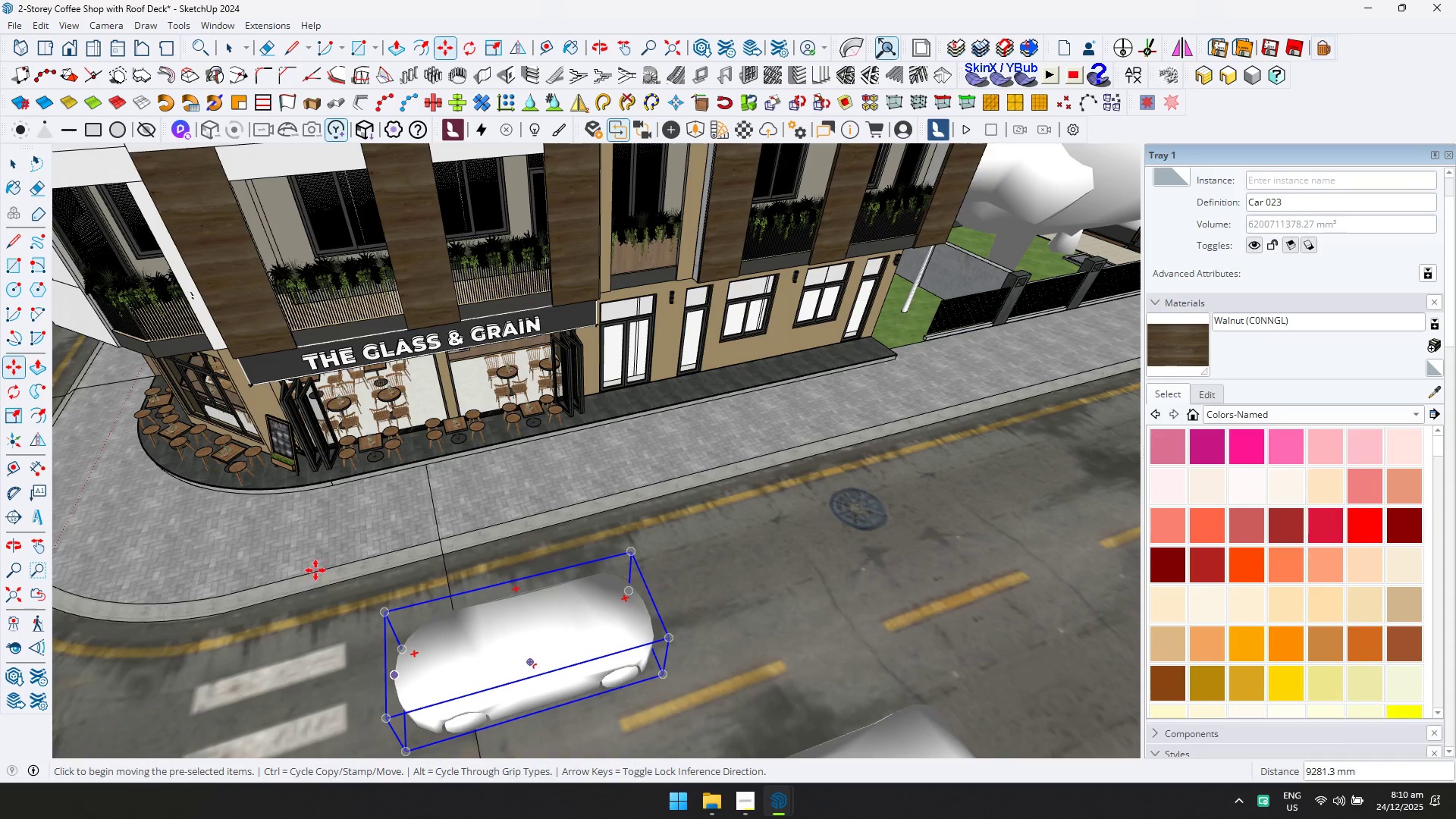 
key(Shift+ShiftLeft)
 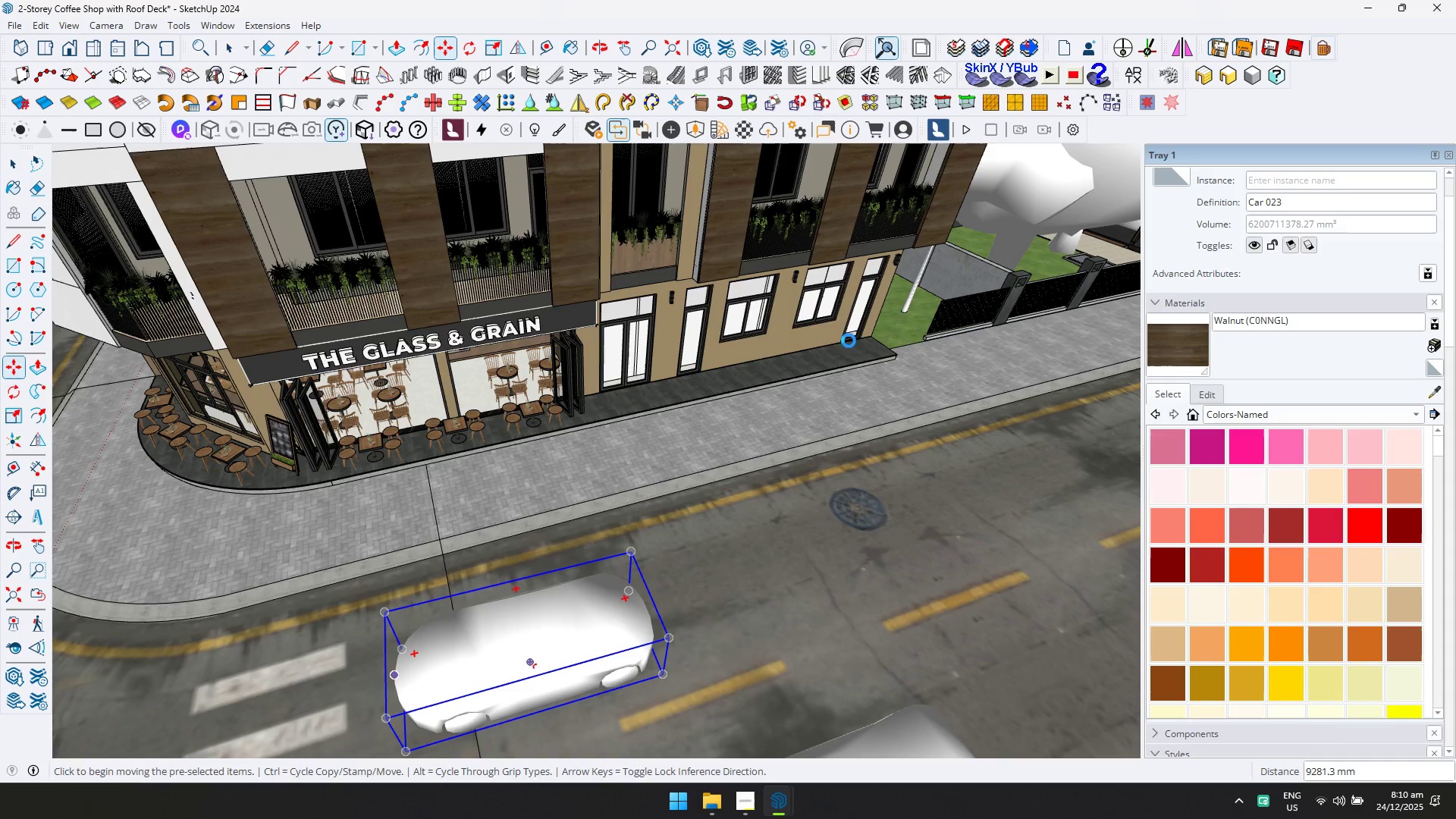 
scroll: coordinate [721, 516], scroll_direction: down, amount: 7.0
 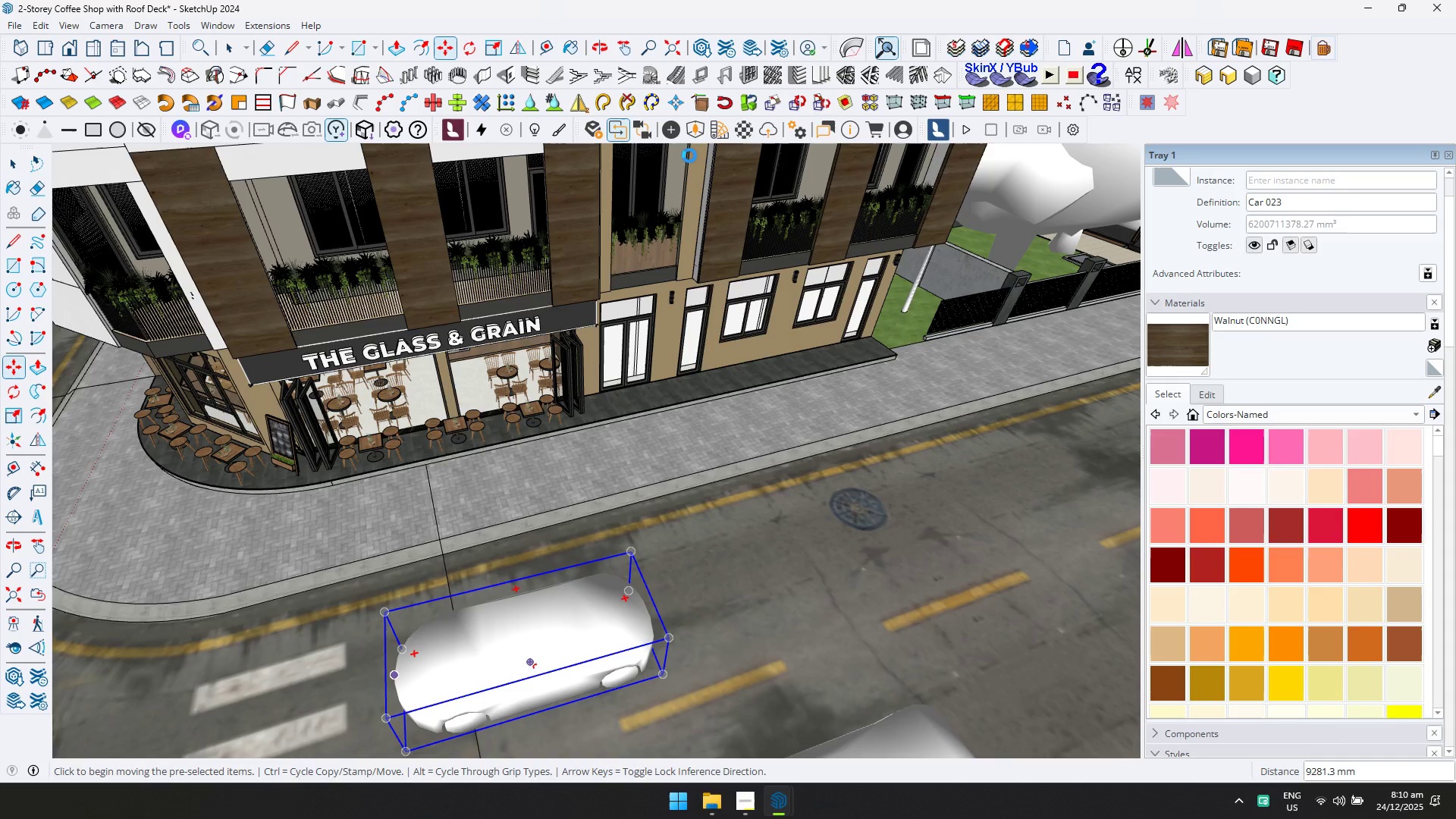 
wait(8.93)
 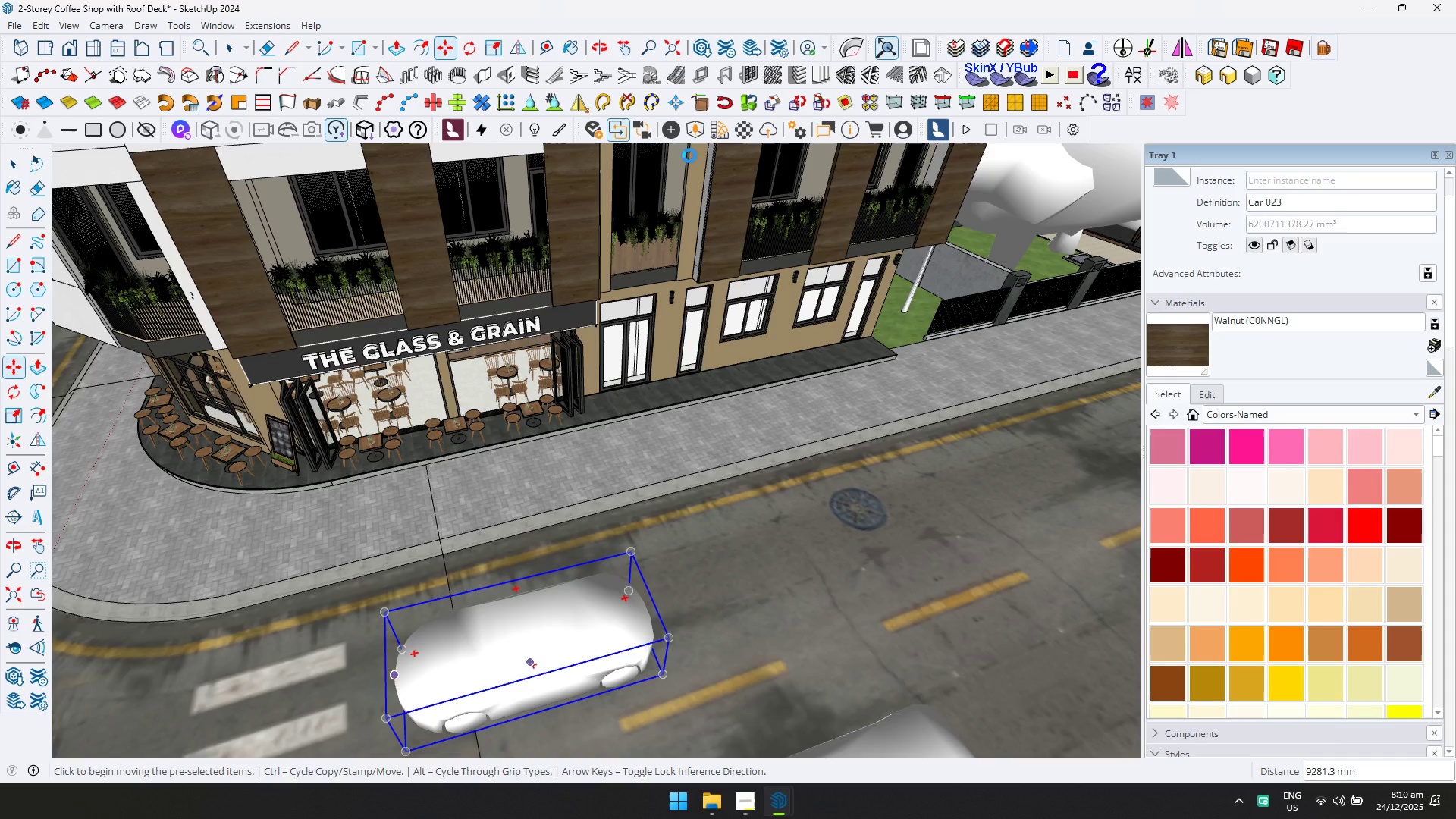 
left_click([698, 132])
 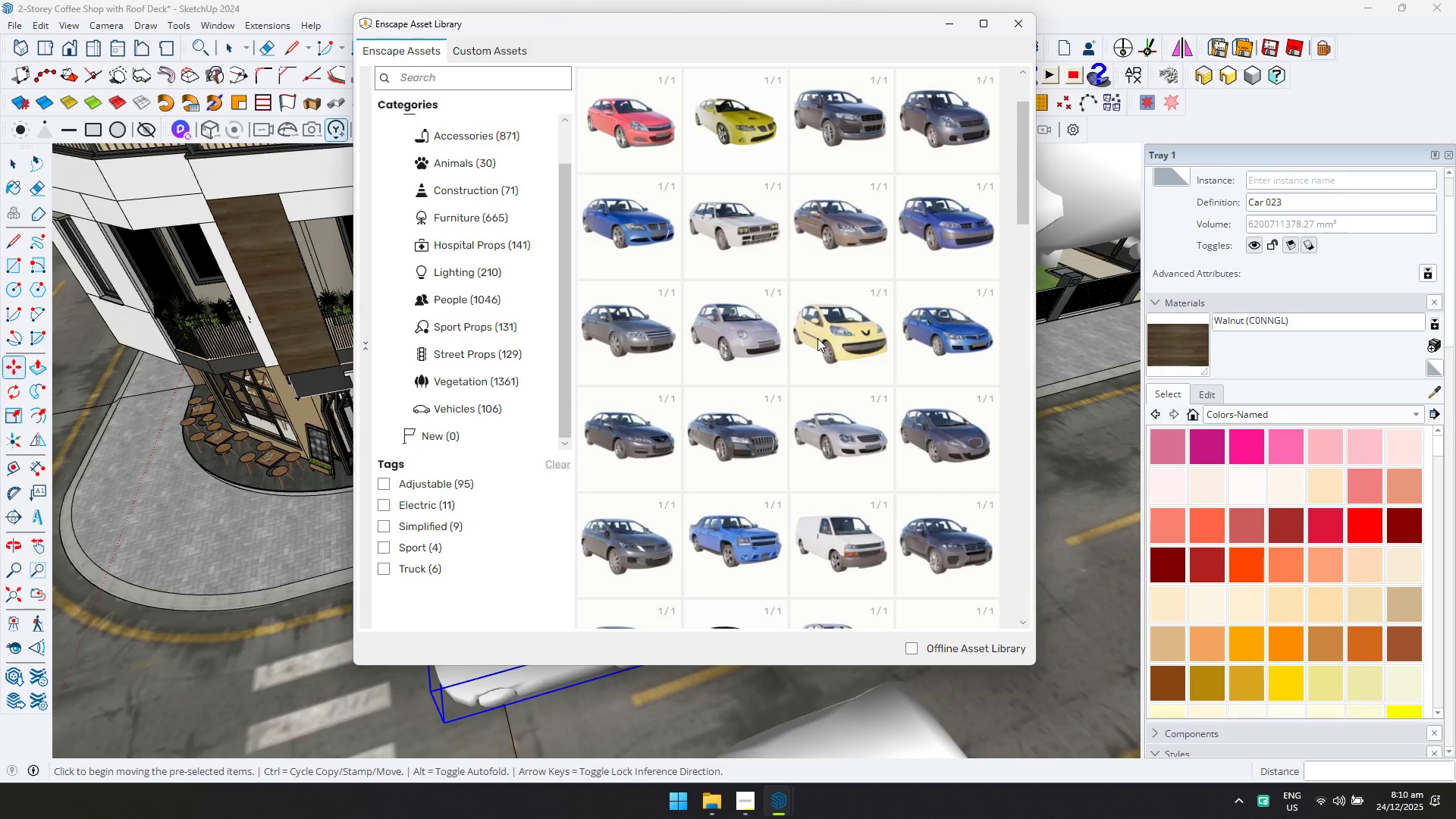 
scroll: coordinate [823, 340], scroll_direction: up, amount: 5.0
 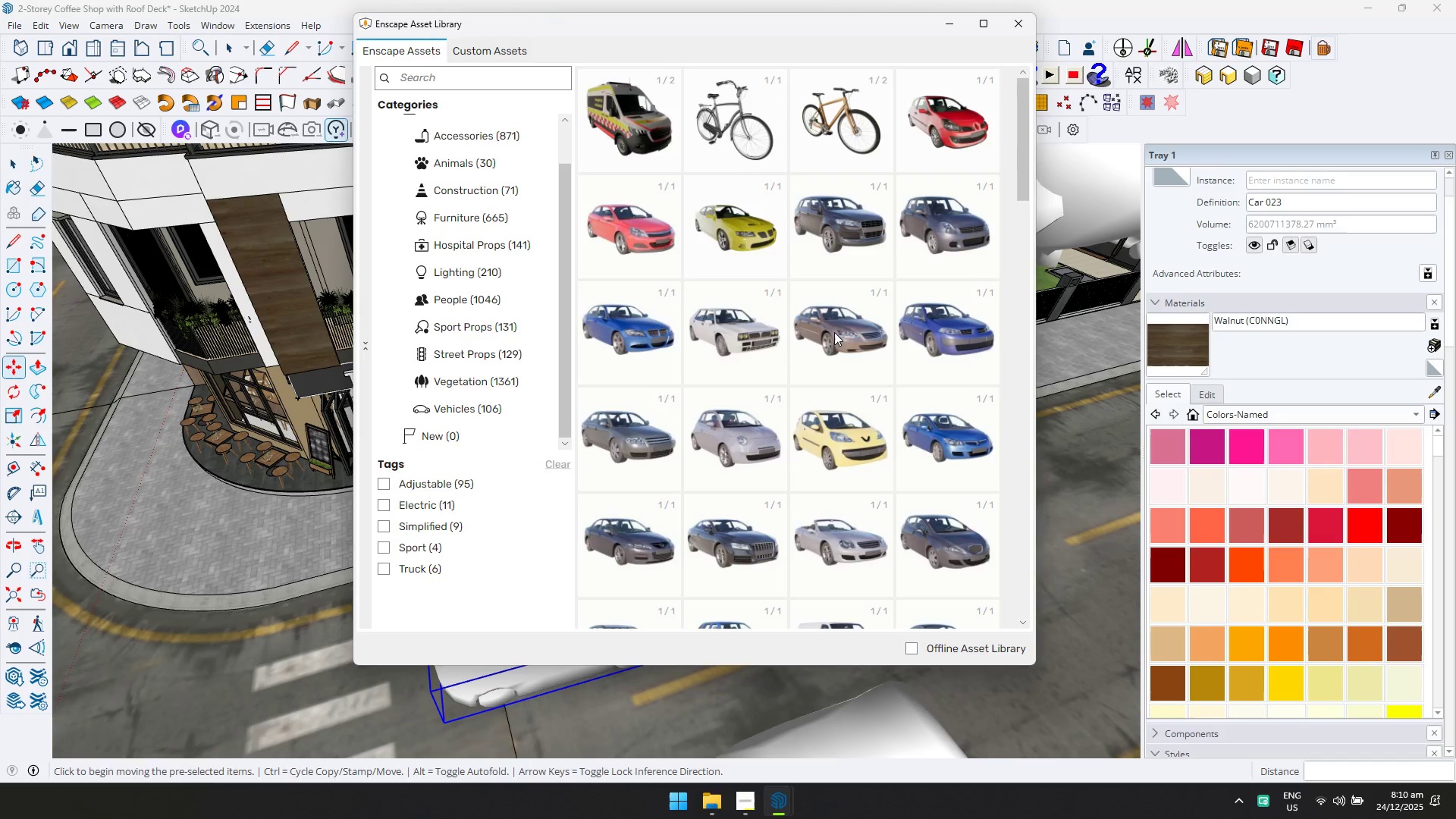 
scroll: coordinate [748, 480], scroll_direction: down, amount: 8.0
 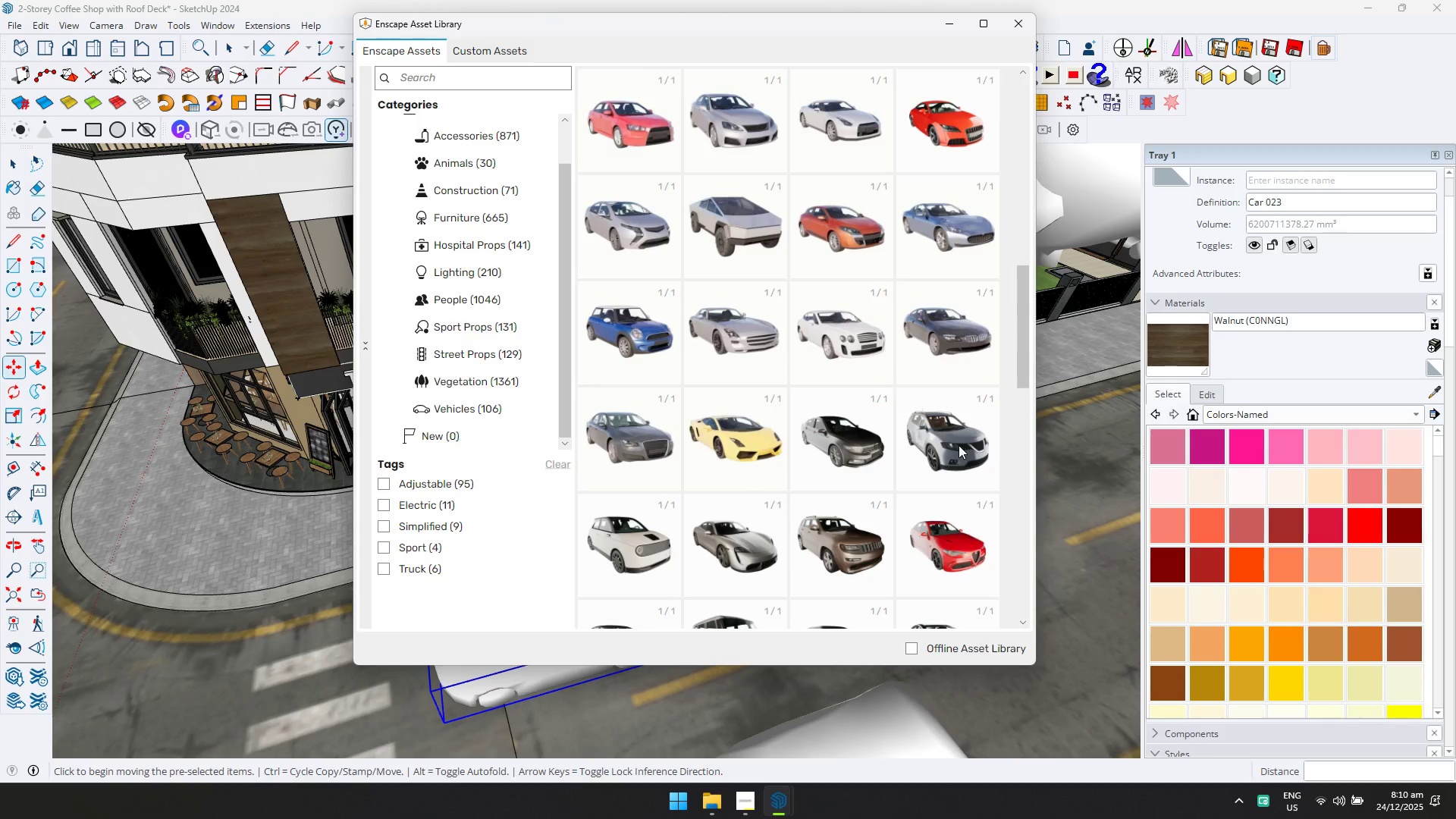 
double_click([946, 453])
 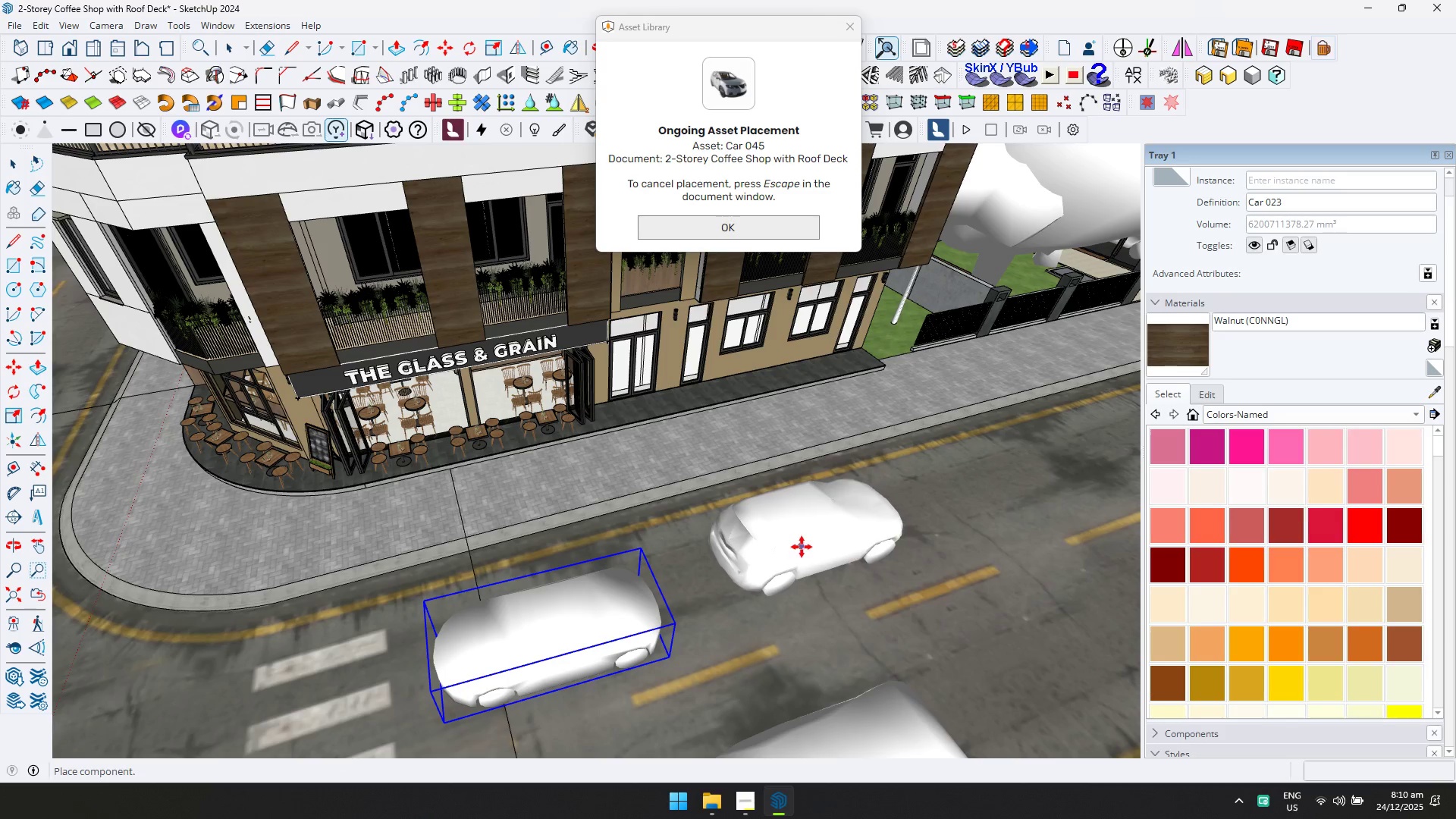 
left_click([780, 544])
 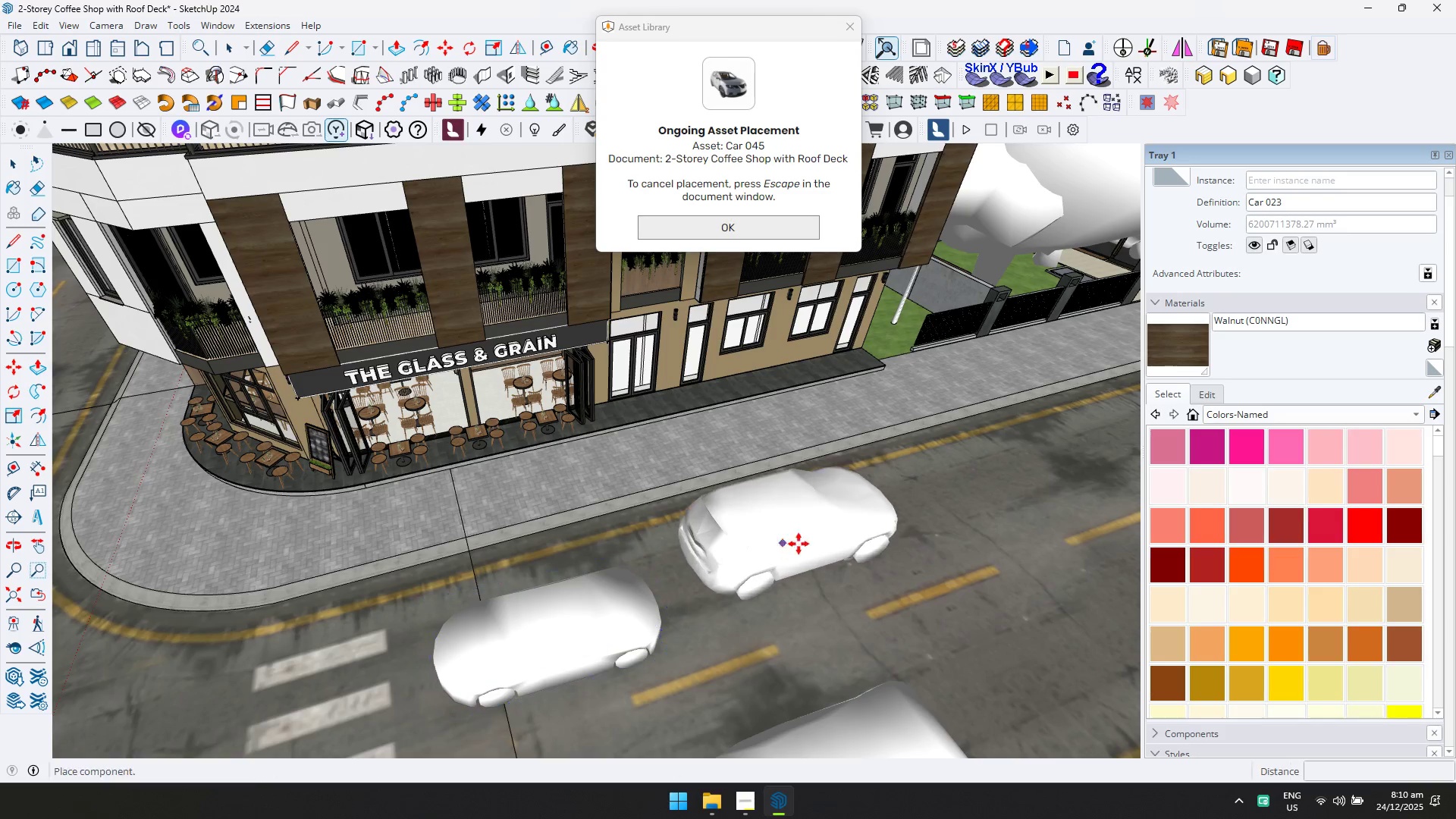 
key(Space)
 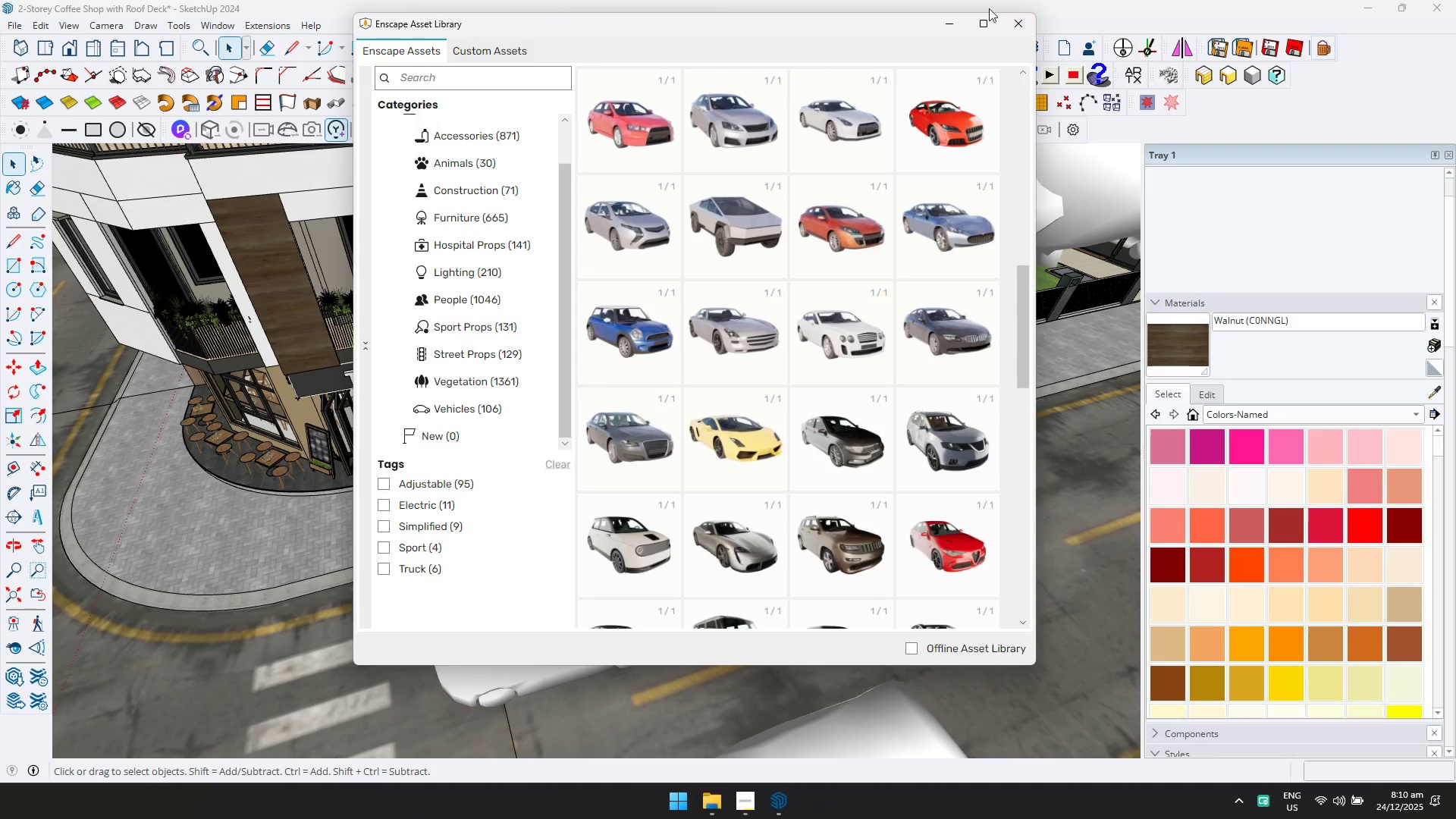 
left_click([952, 27])
 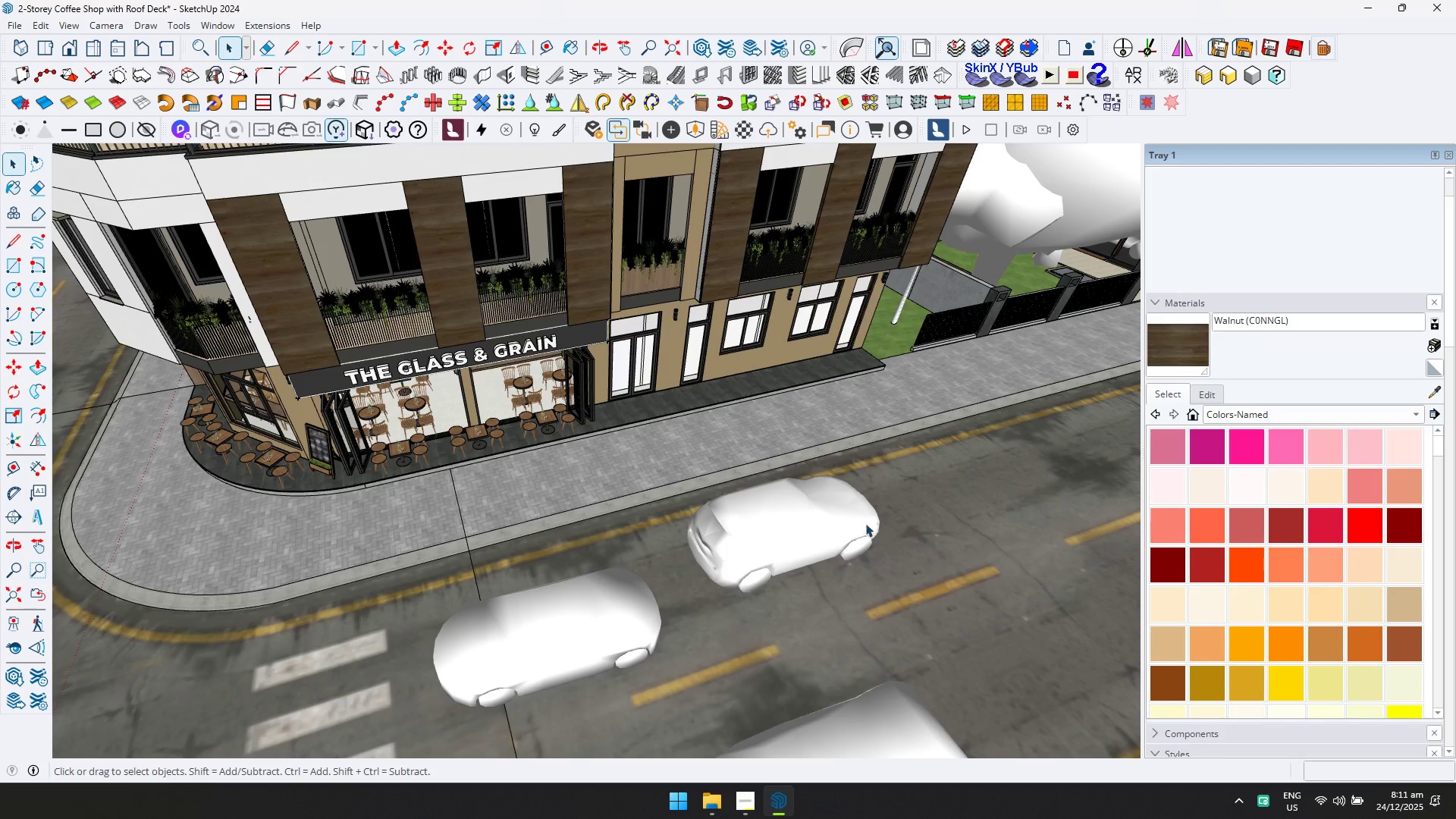 
left_click([841, 532])
 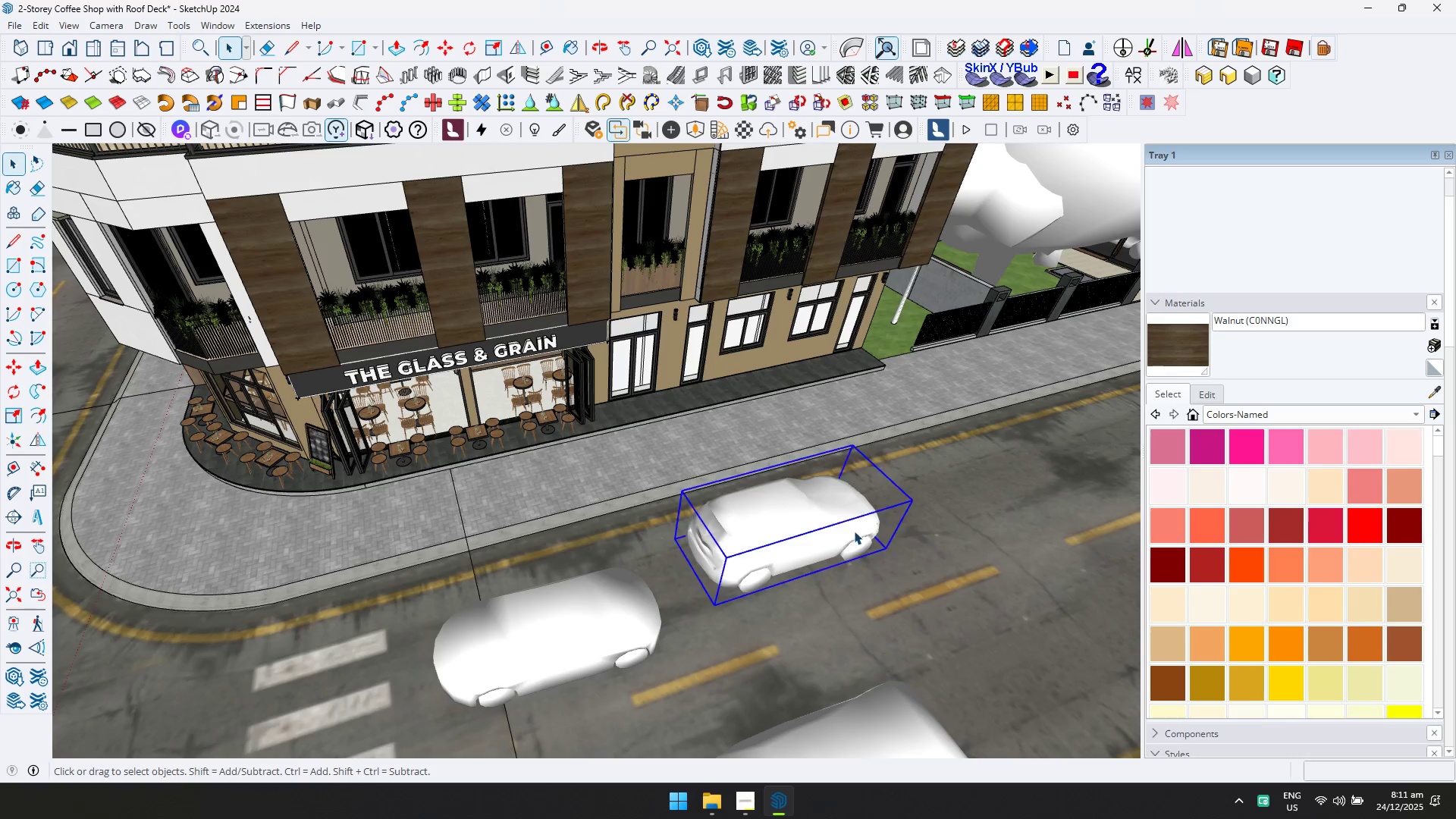 
key(Q)
 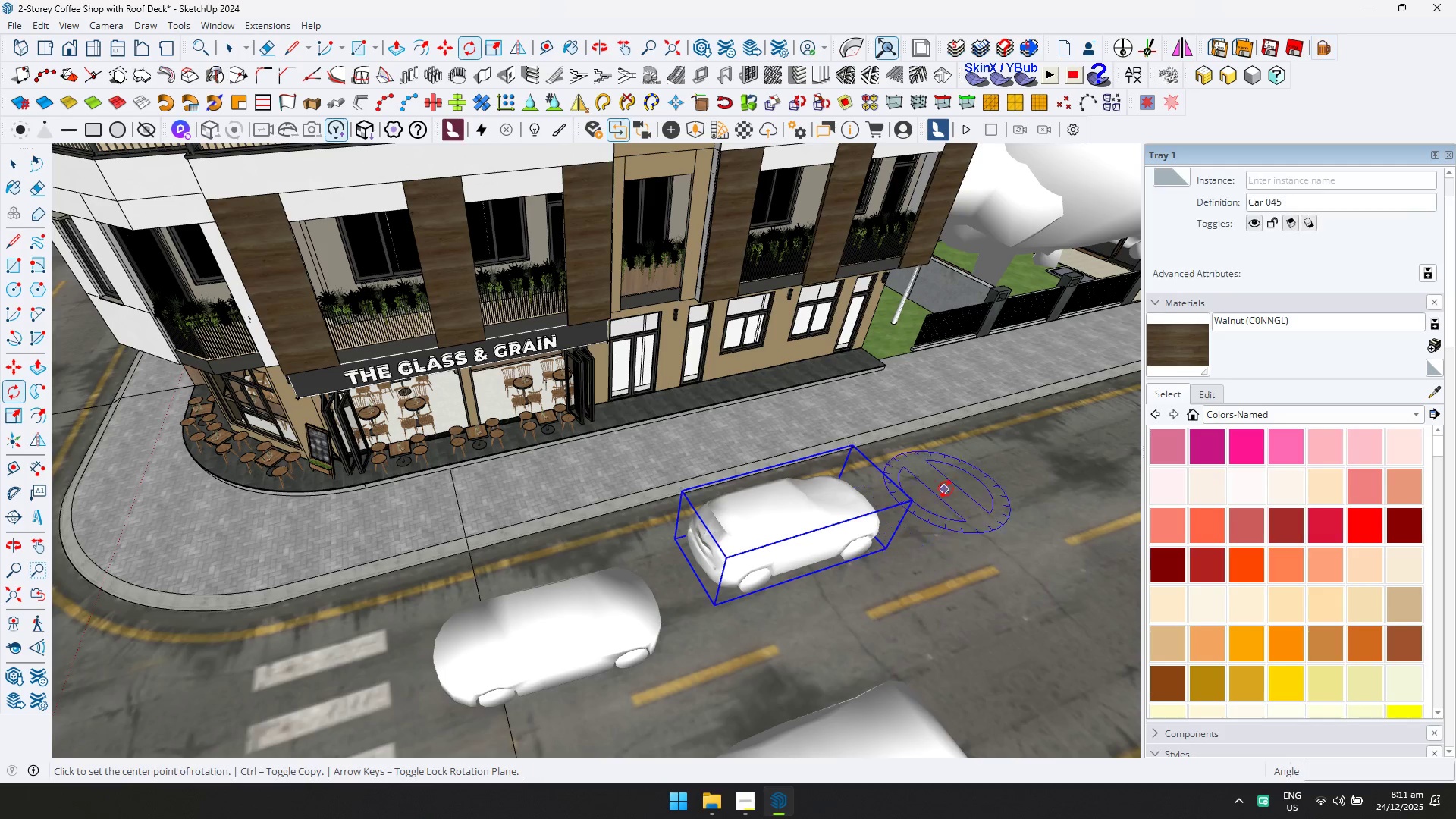 
left_click([936, 513])
 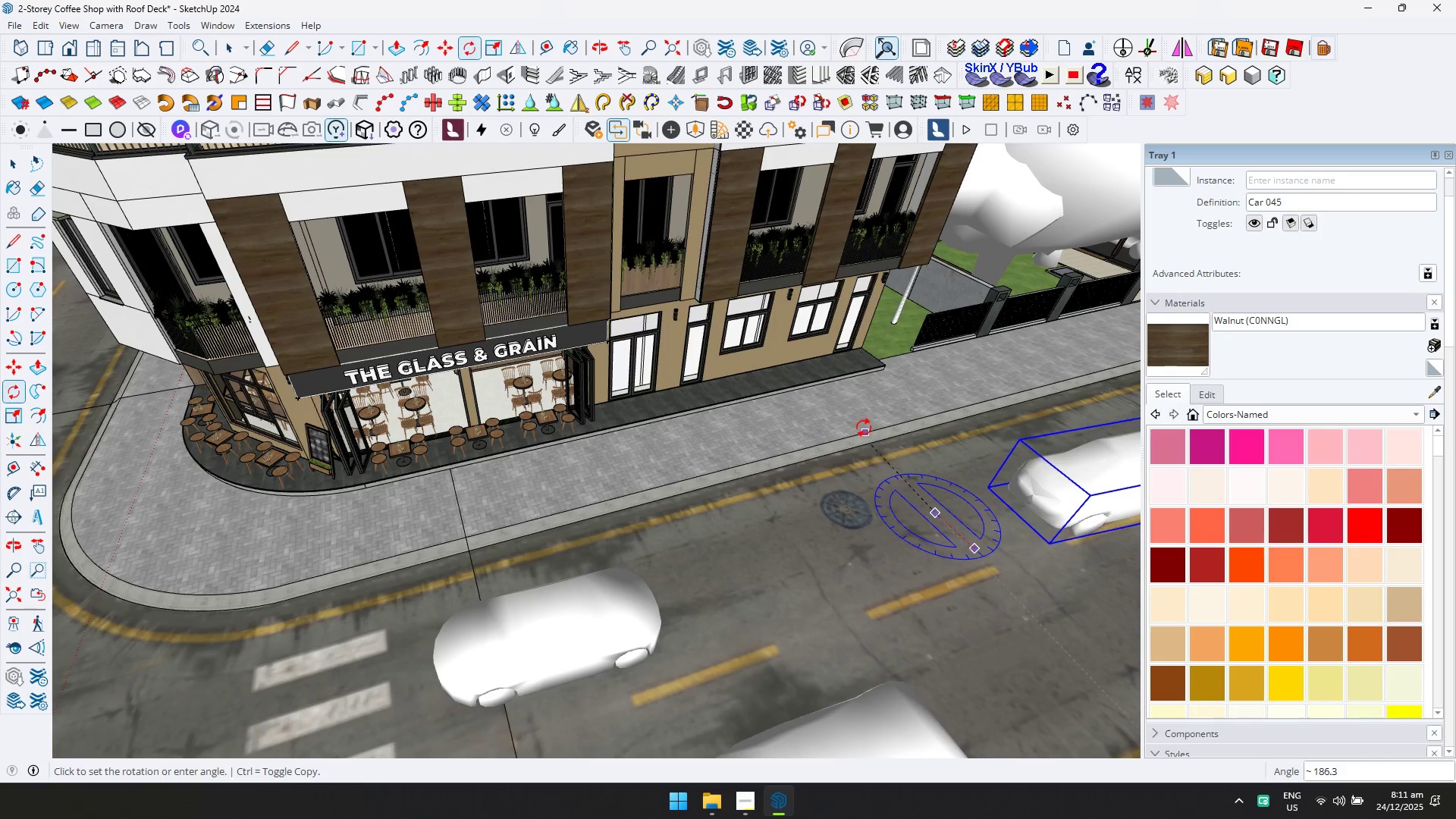 
left_click([858, 432])
 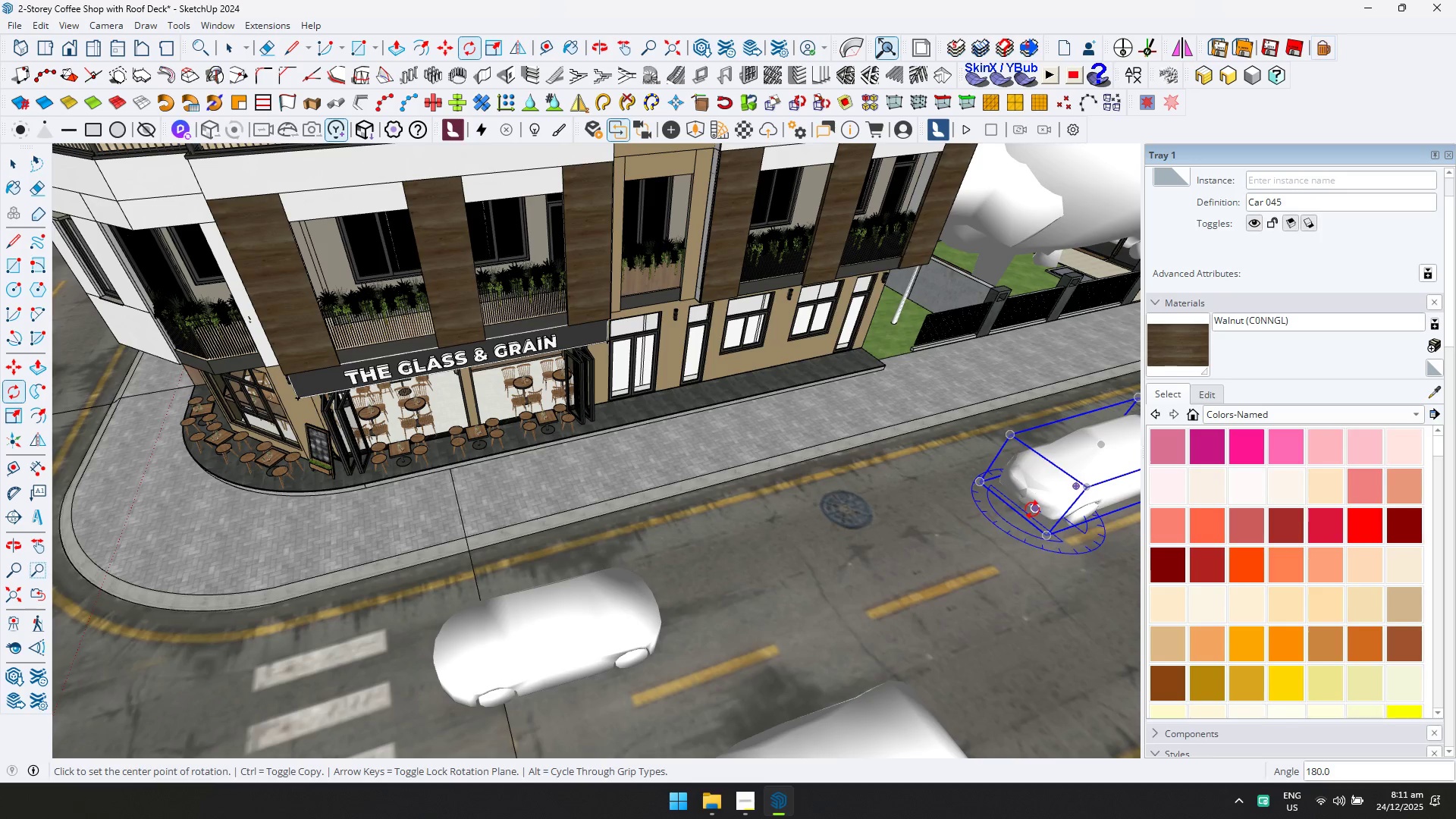 
key(M)
 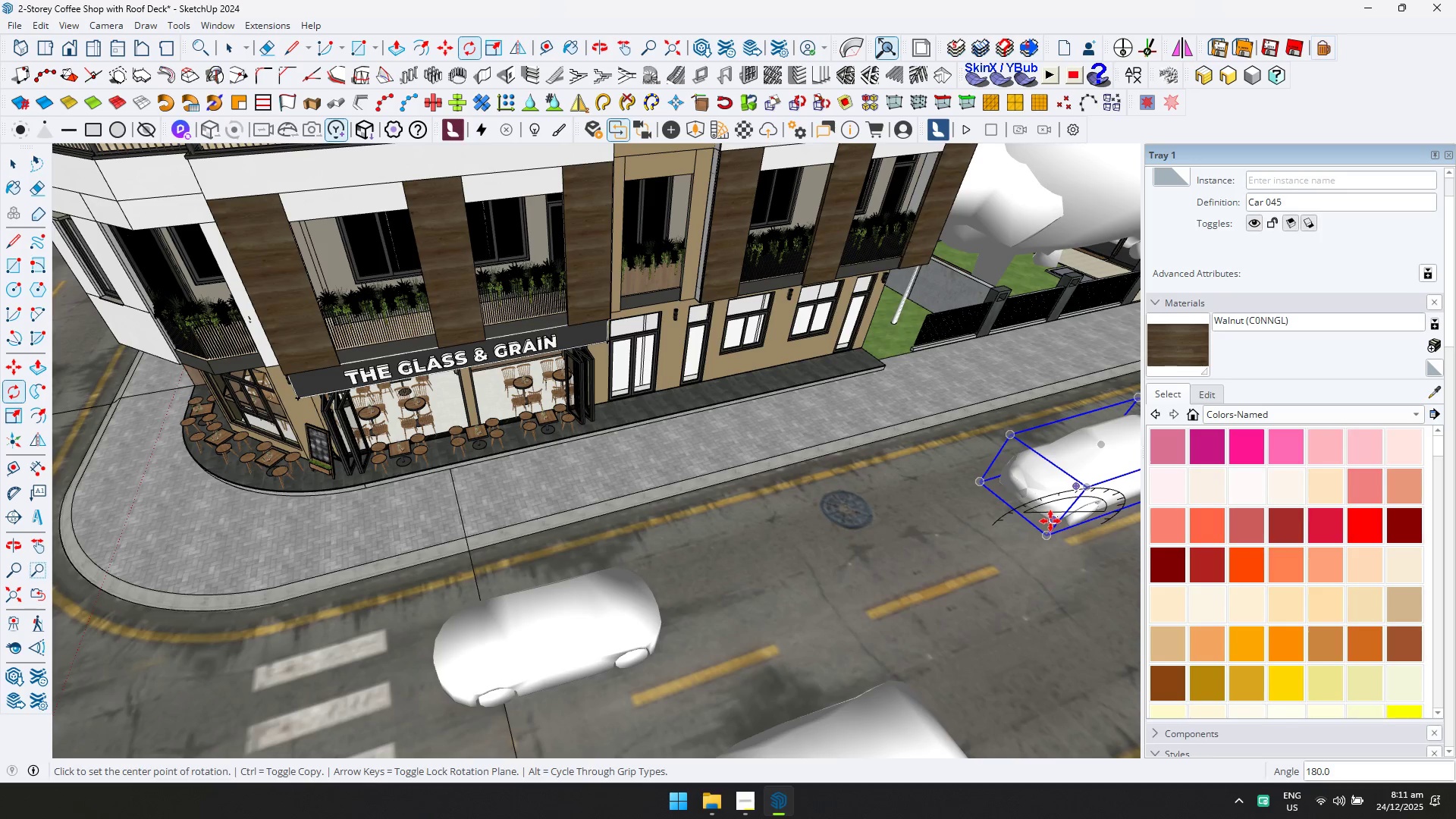 
left_click([1050, 521])
 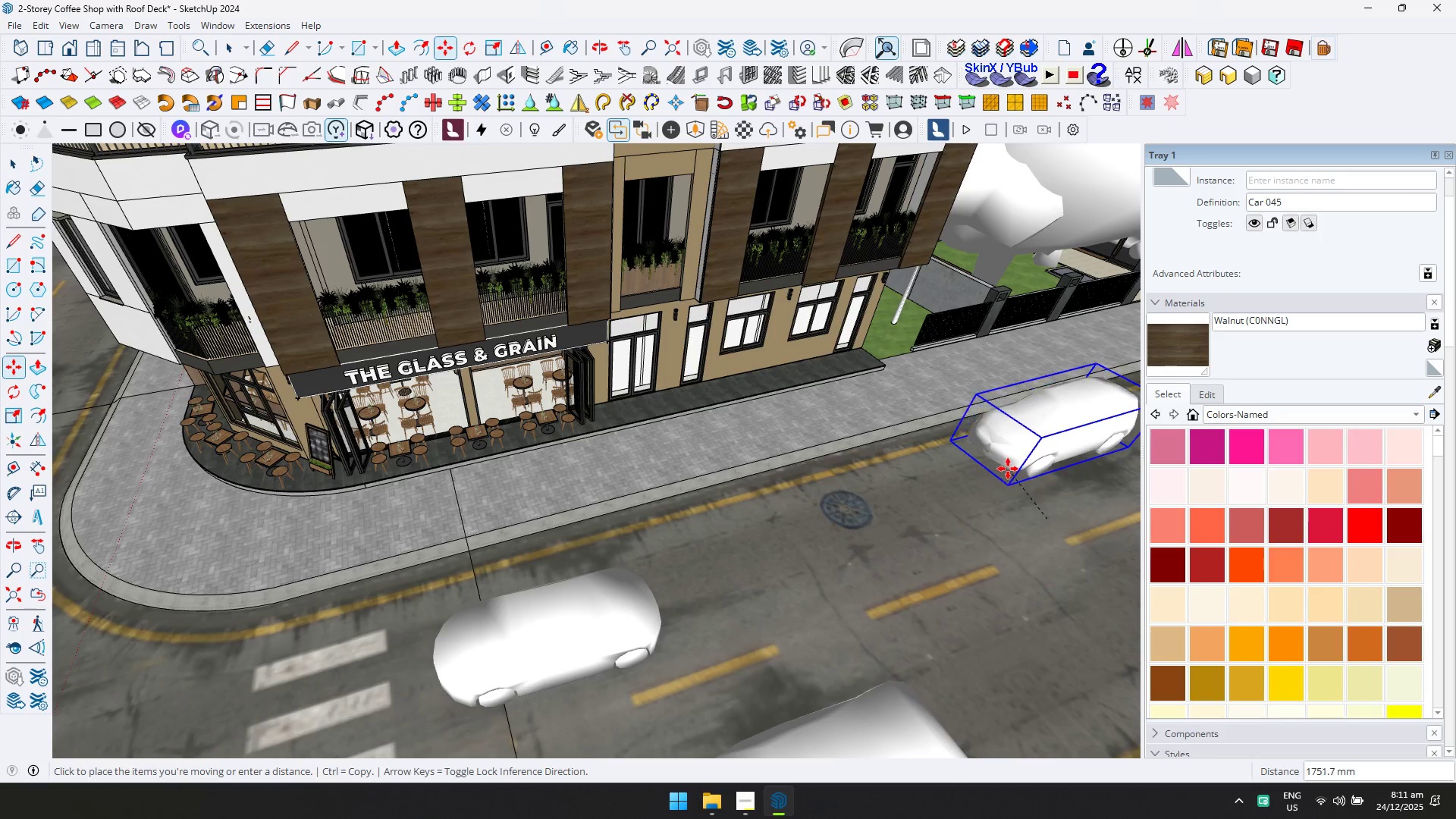 
left_click([1006, 472])
 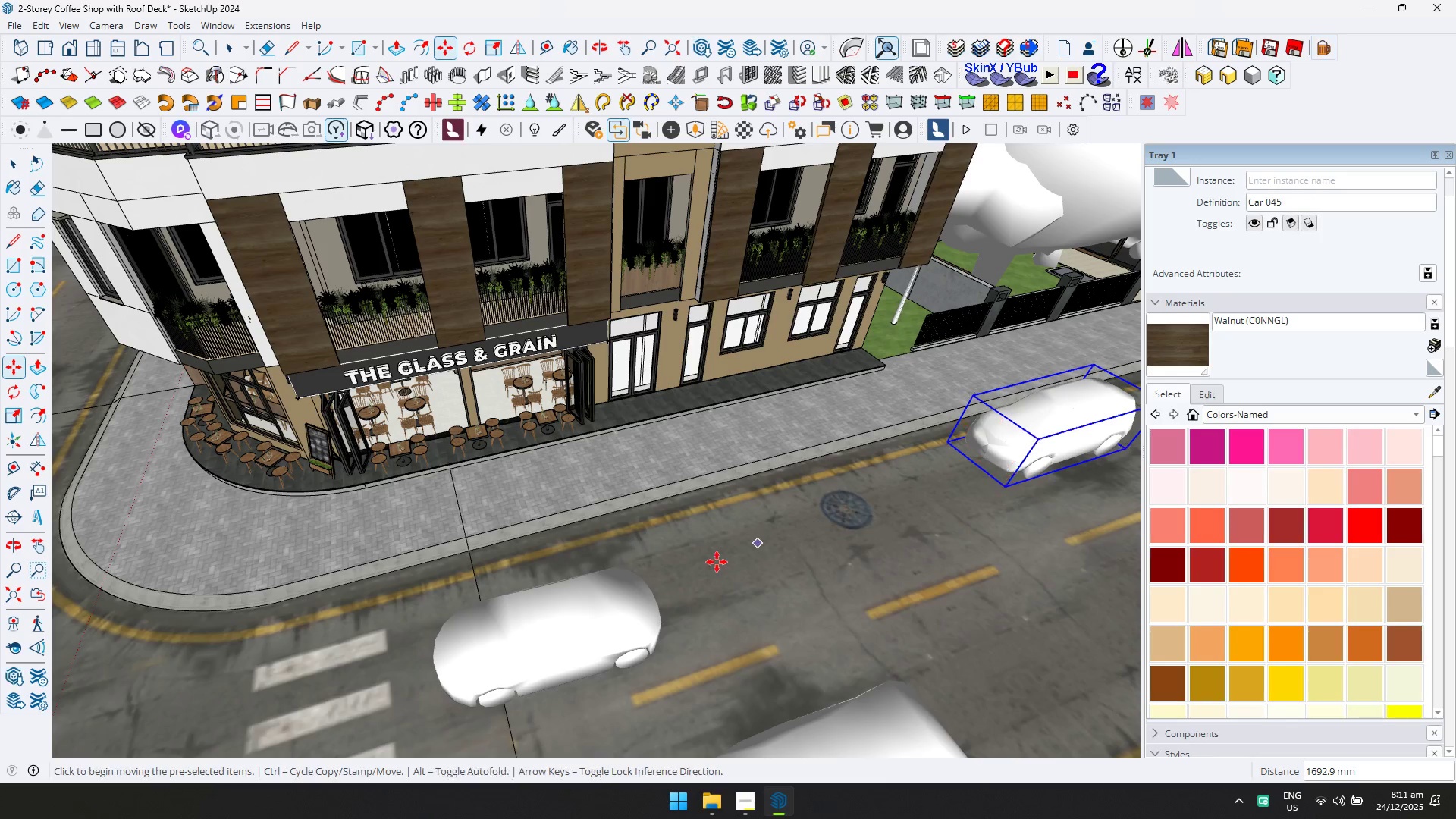 
key(Shift+ShiftLeft)
 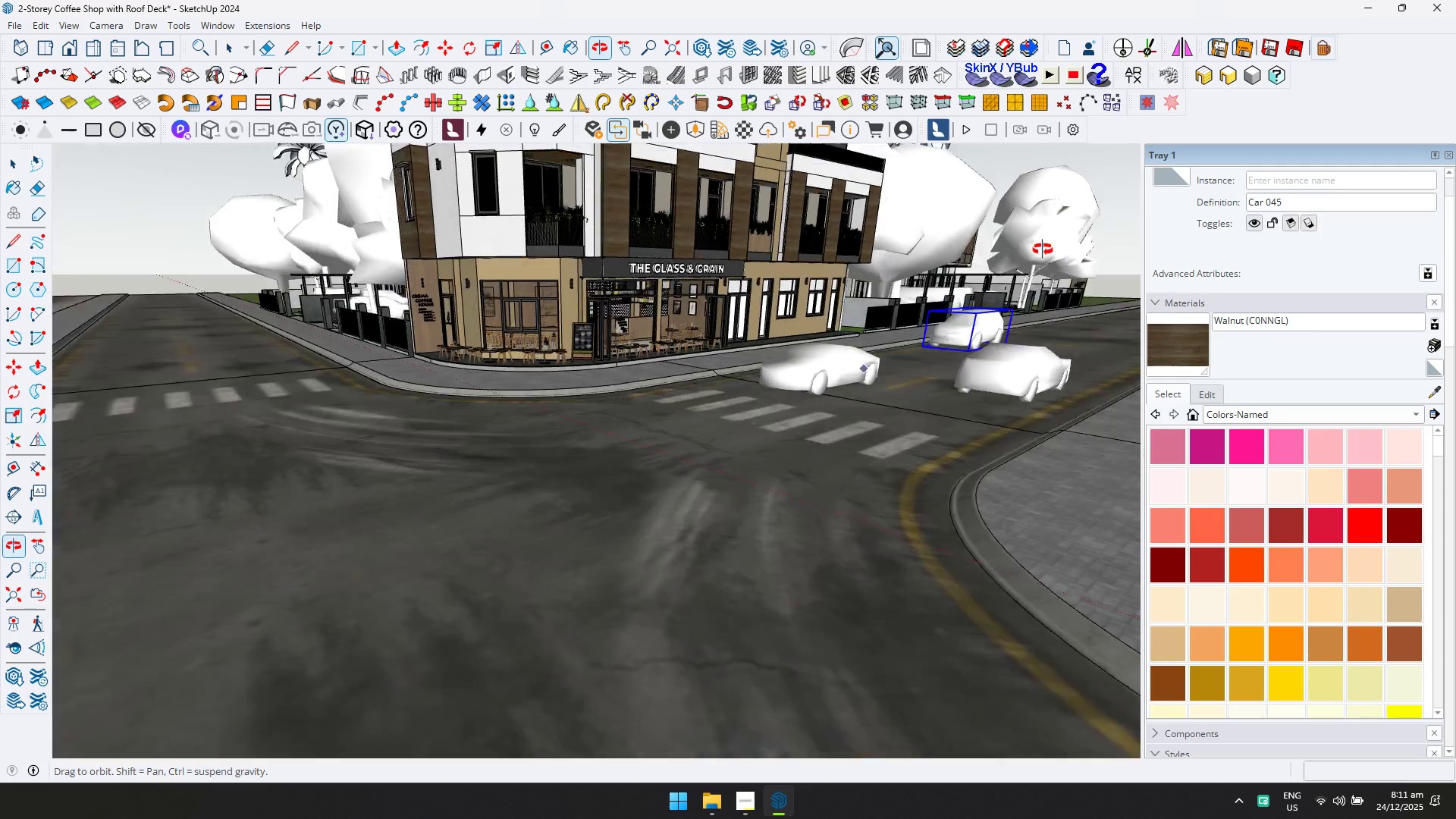 
scroll: coordinate [714, 567], scroll_direction: down, amount: 3.0
 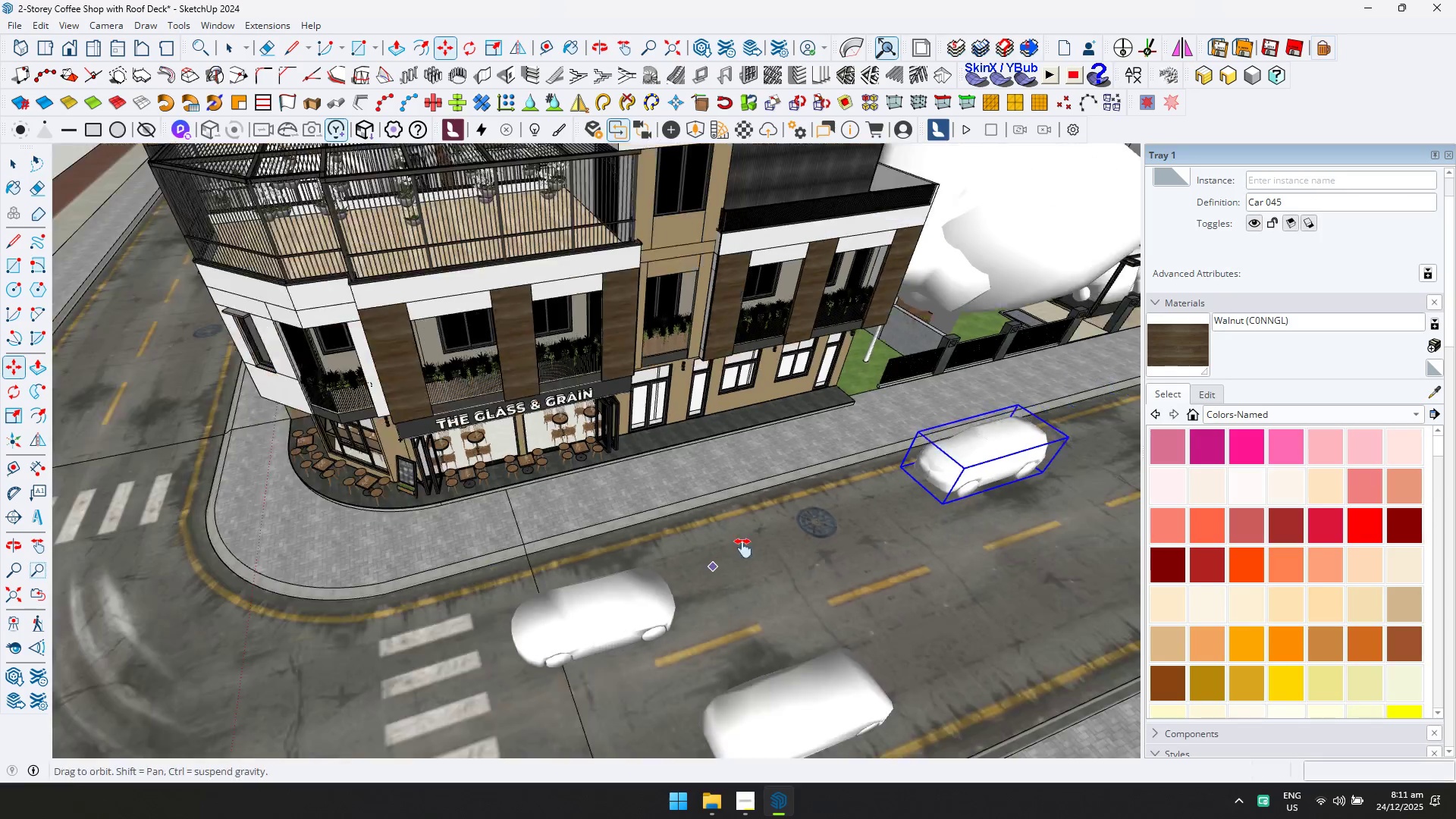 
key(Shift+ShiftLeft)
 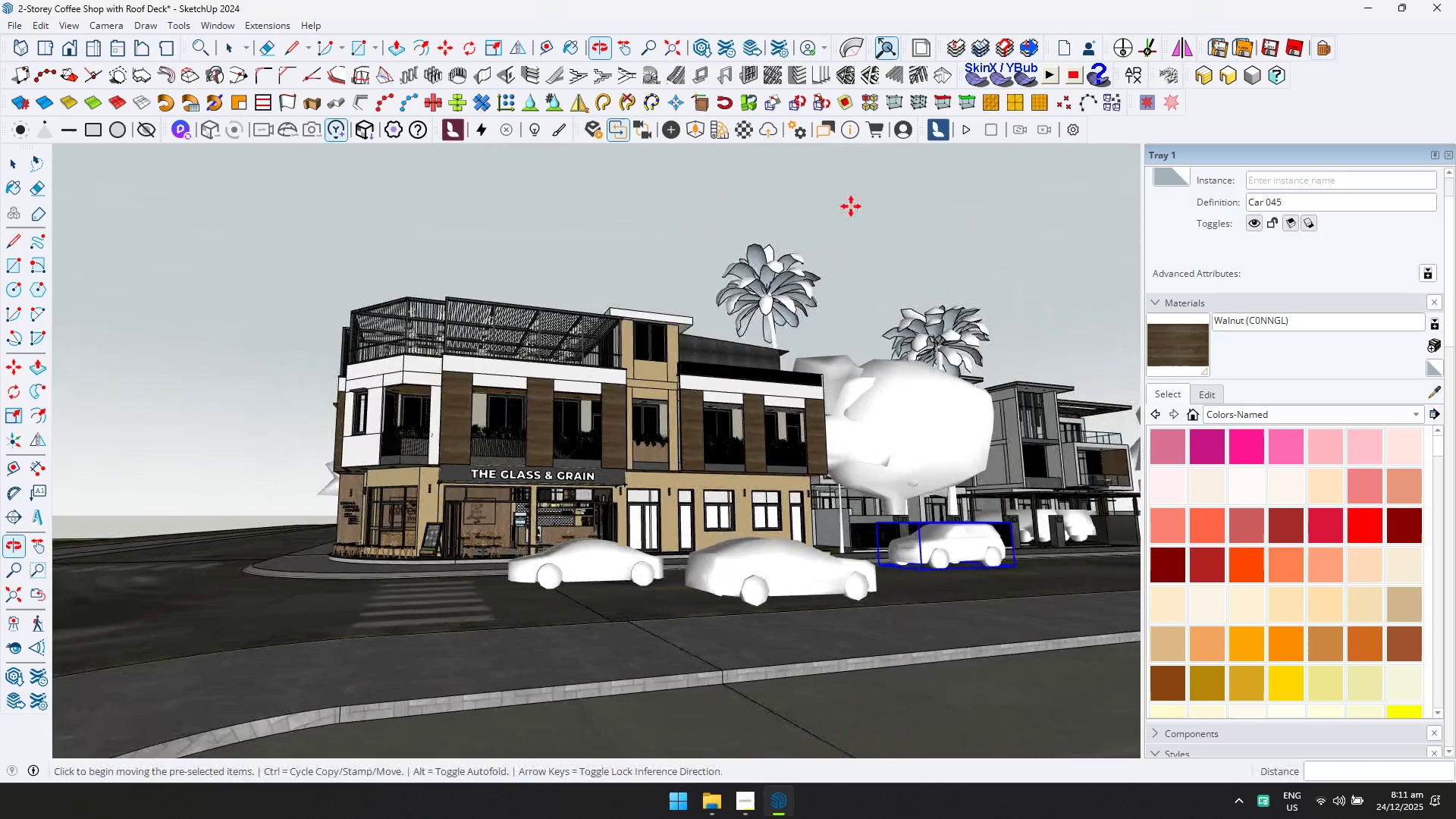 
key(Space)
 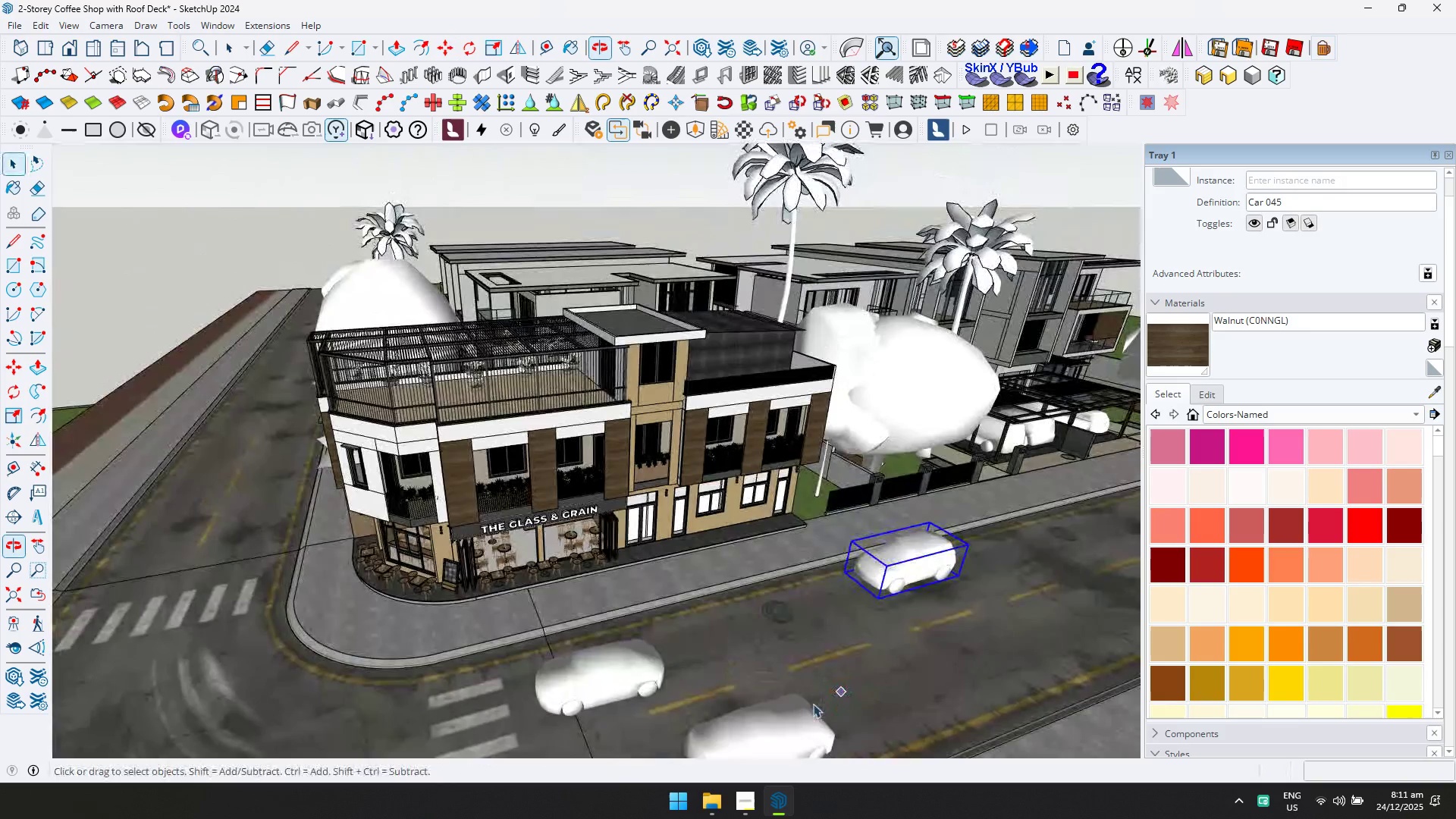 
left_click([792, 718])
 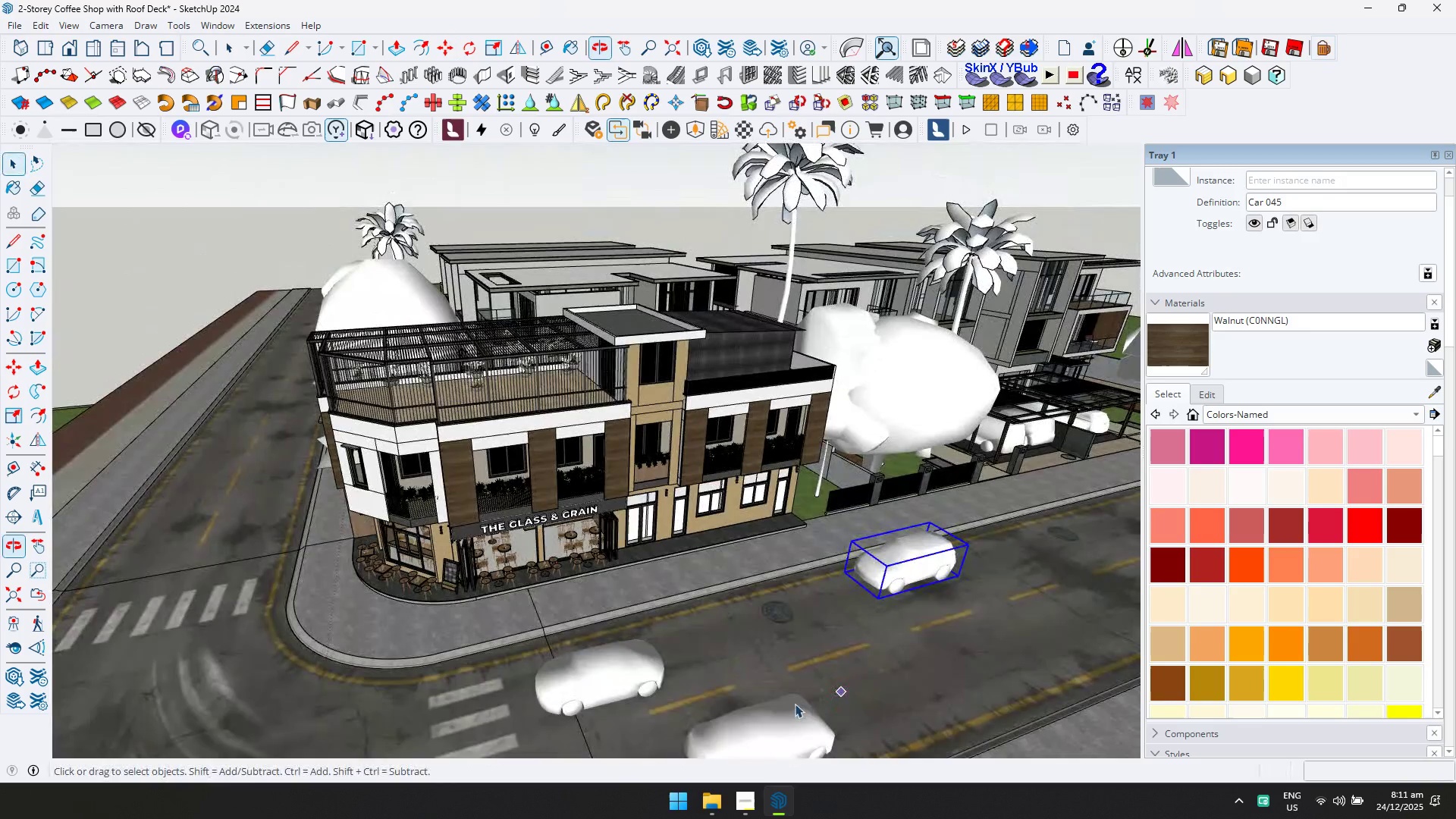 
key(Shift+ShiftLeft)
 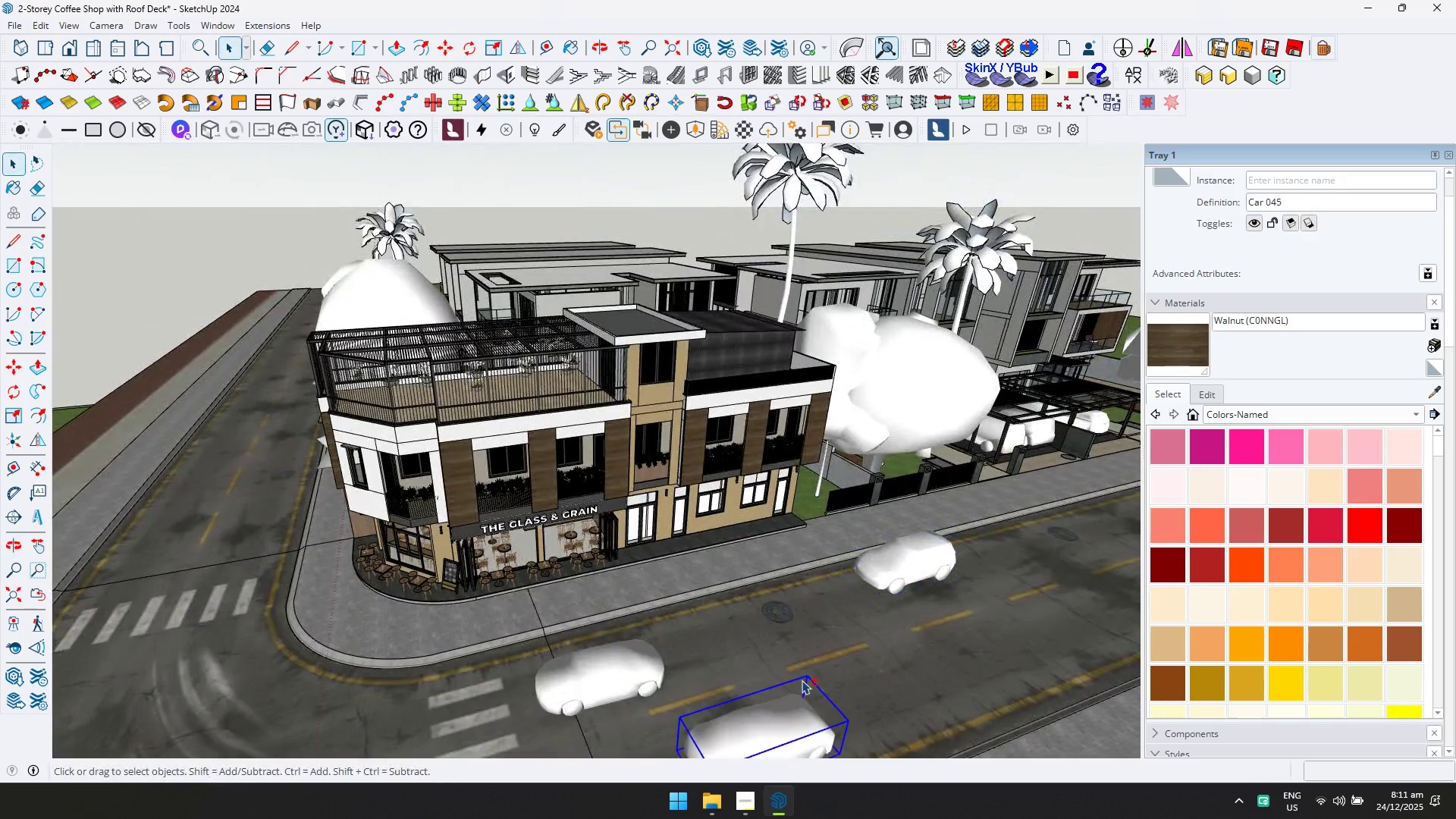 
scroll: coordinate [802, 682], scroll_direction: down, amount: 1.0
 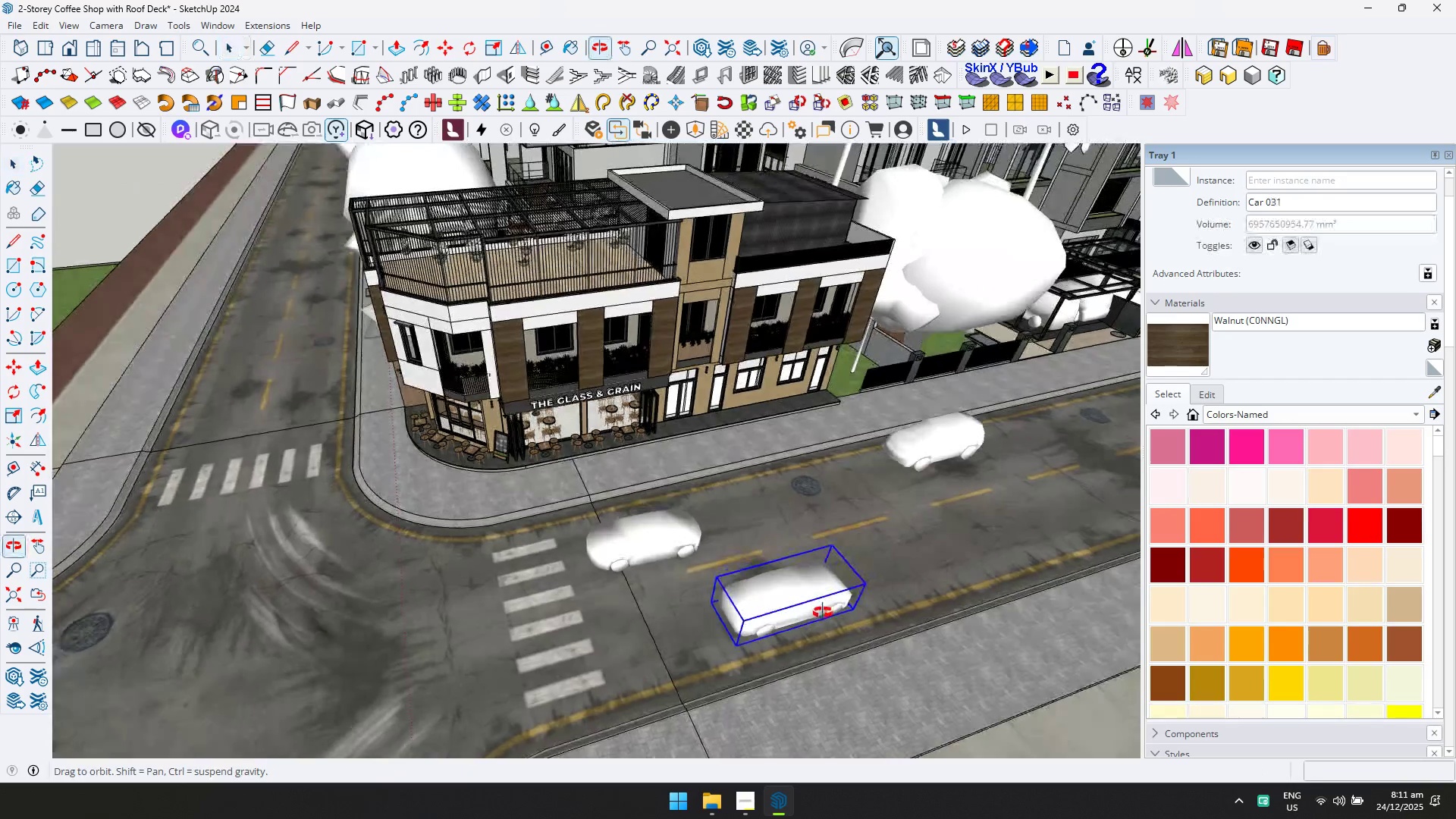 
key(M)
 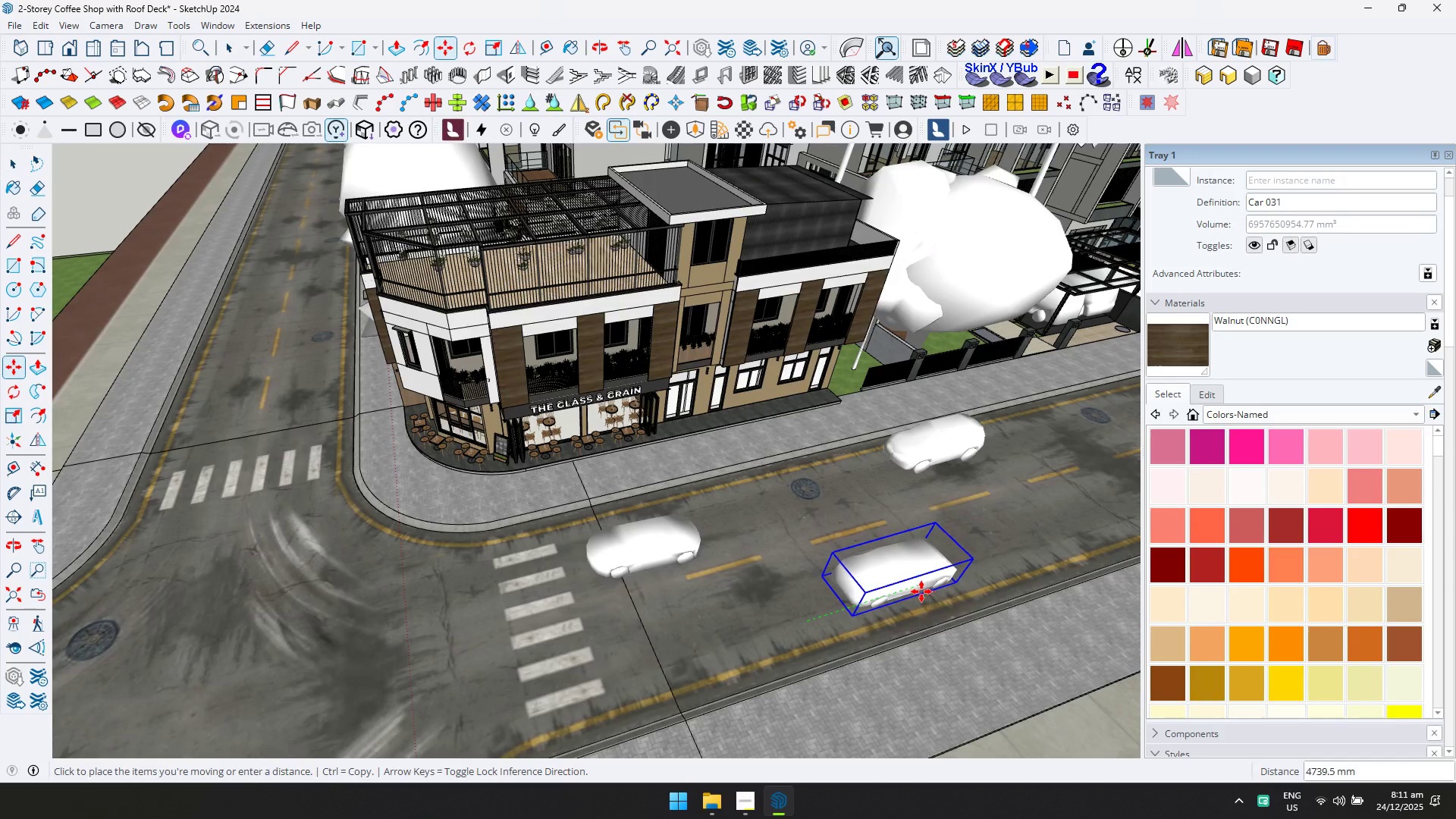 
left_click([921, 592])
 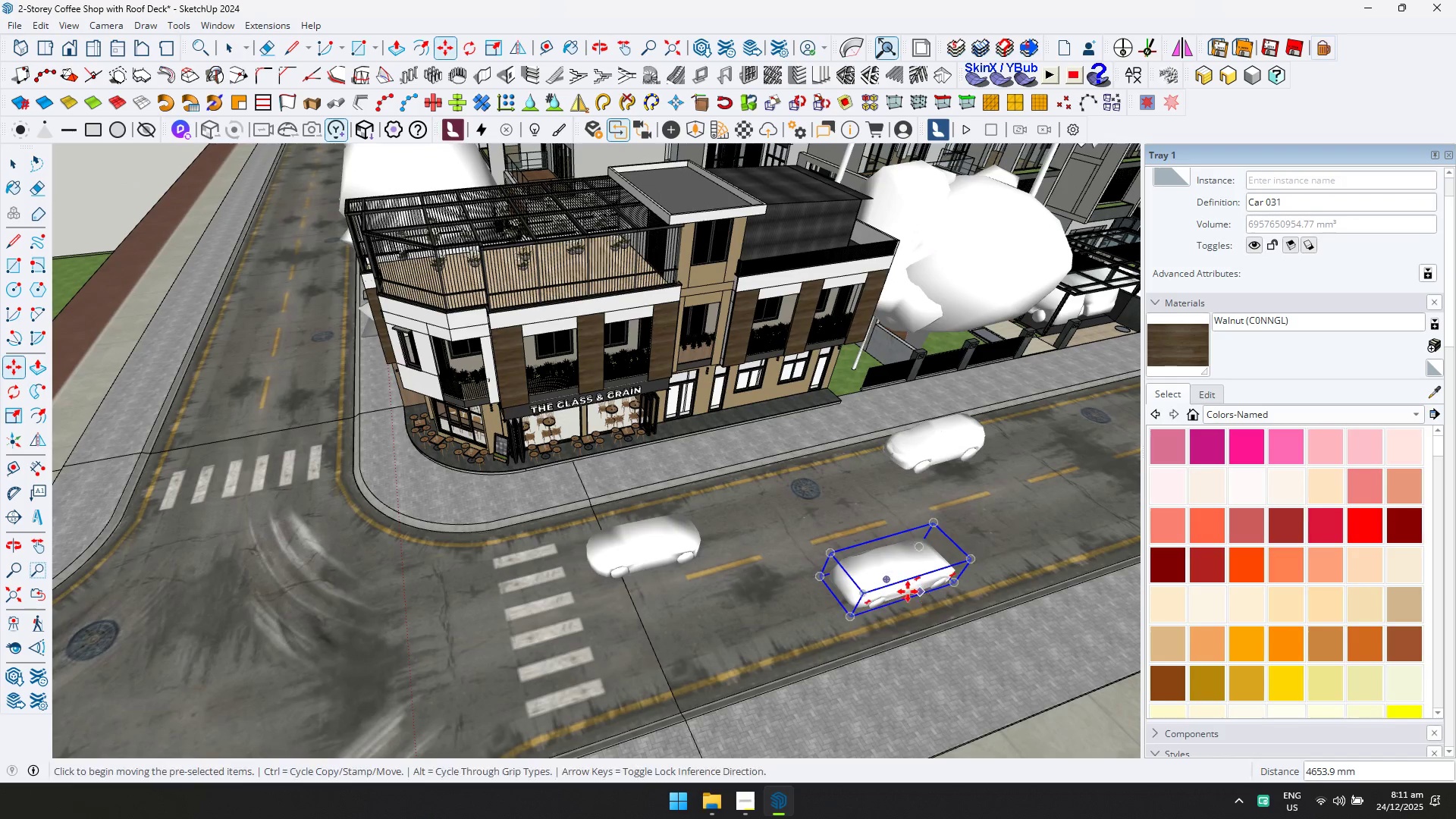 
hold_key(key=ShiftLeft, duration=0.34)
 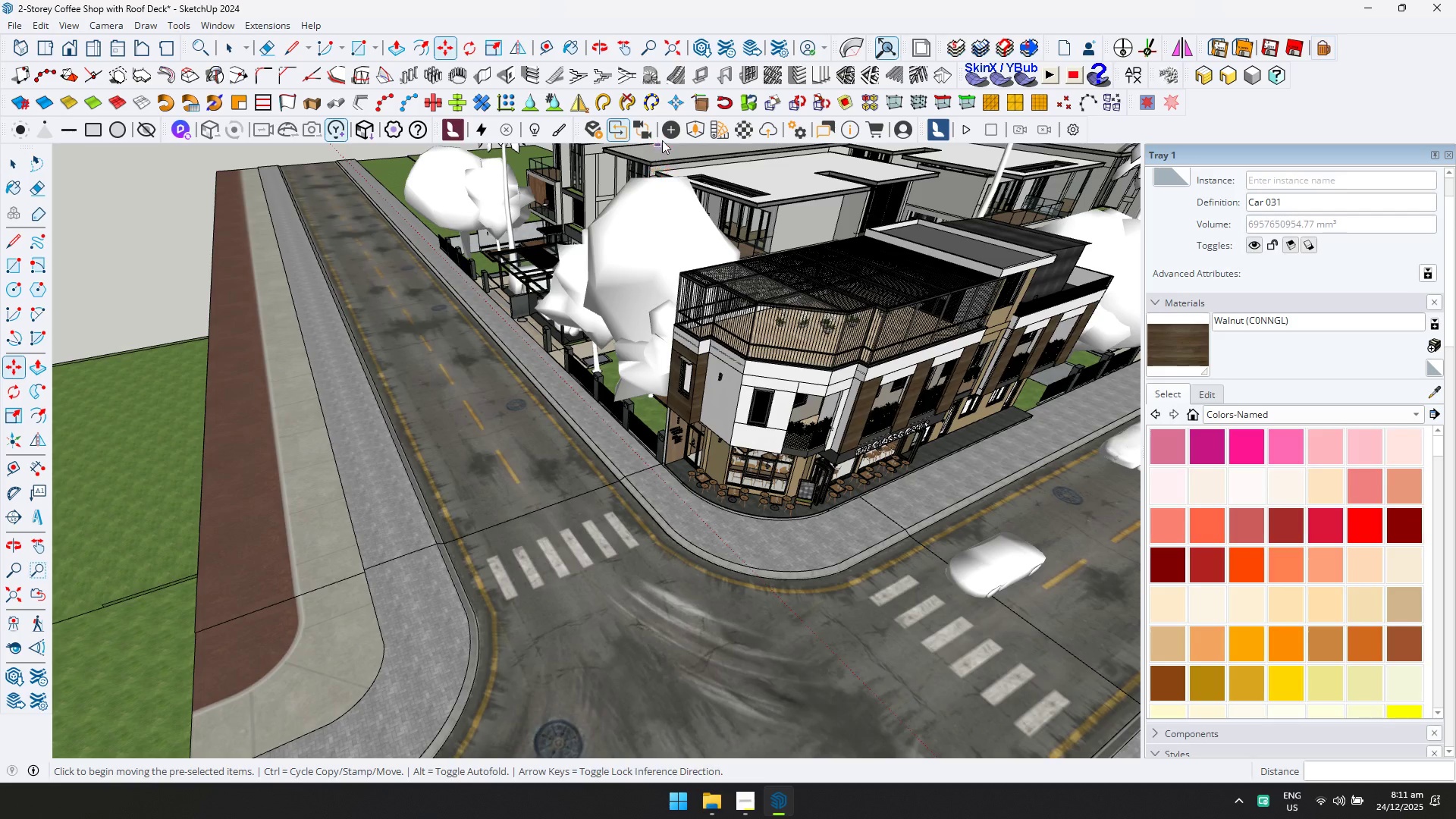 
left_click([692, 135])
 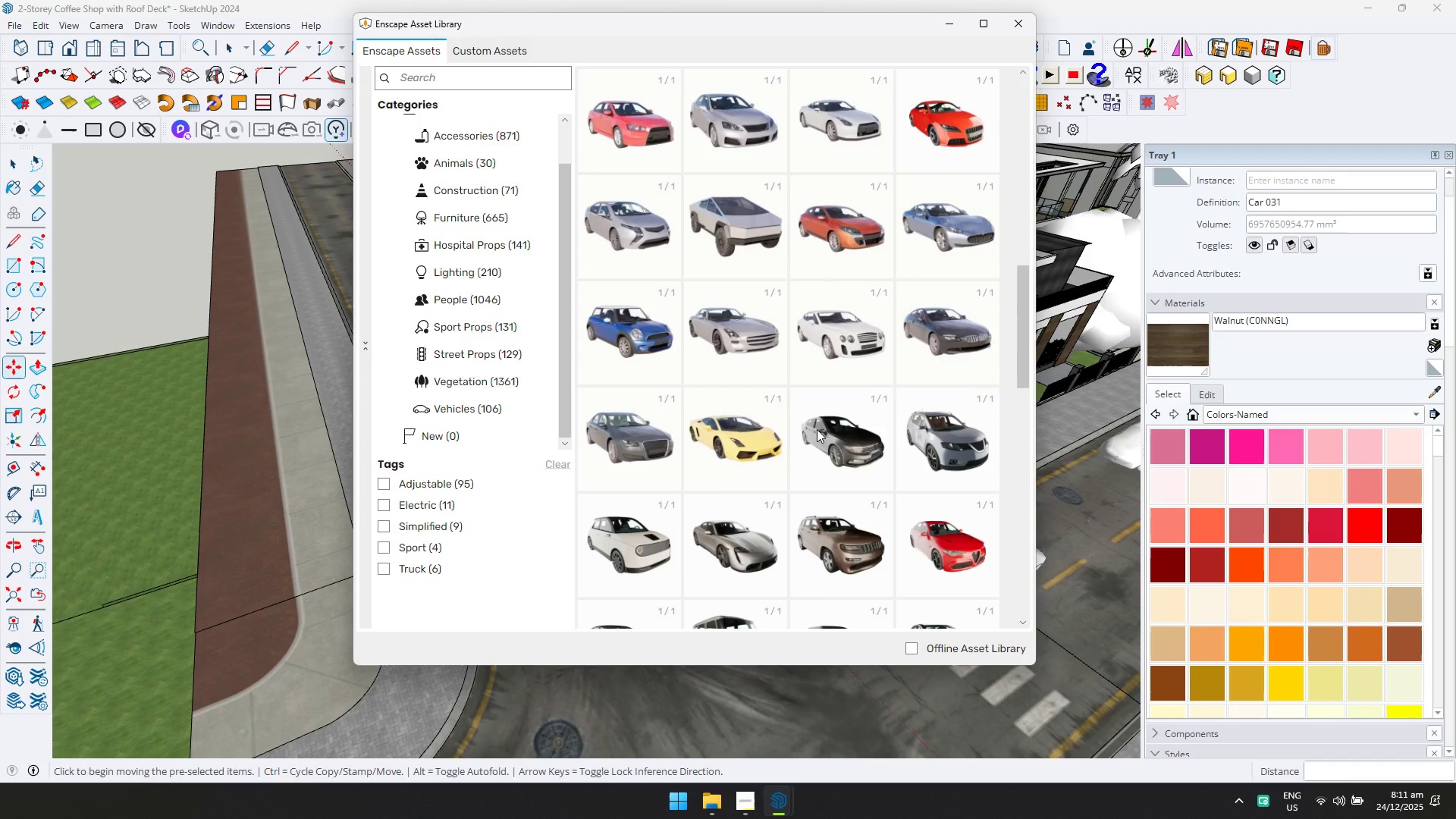 
scroll: coordinate [814, 437], scroll_direction: up, amount: 4.0
 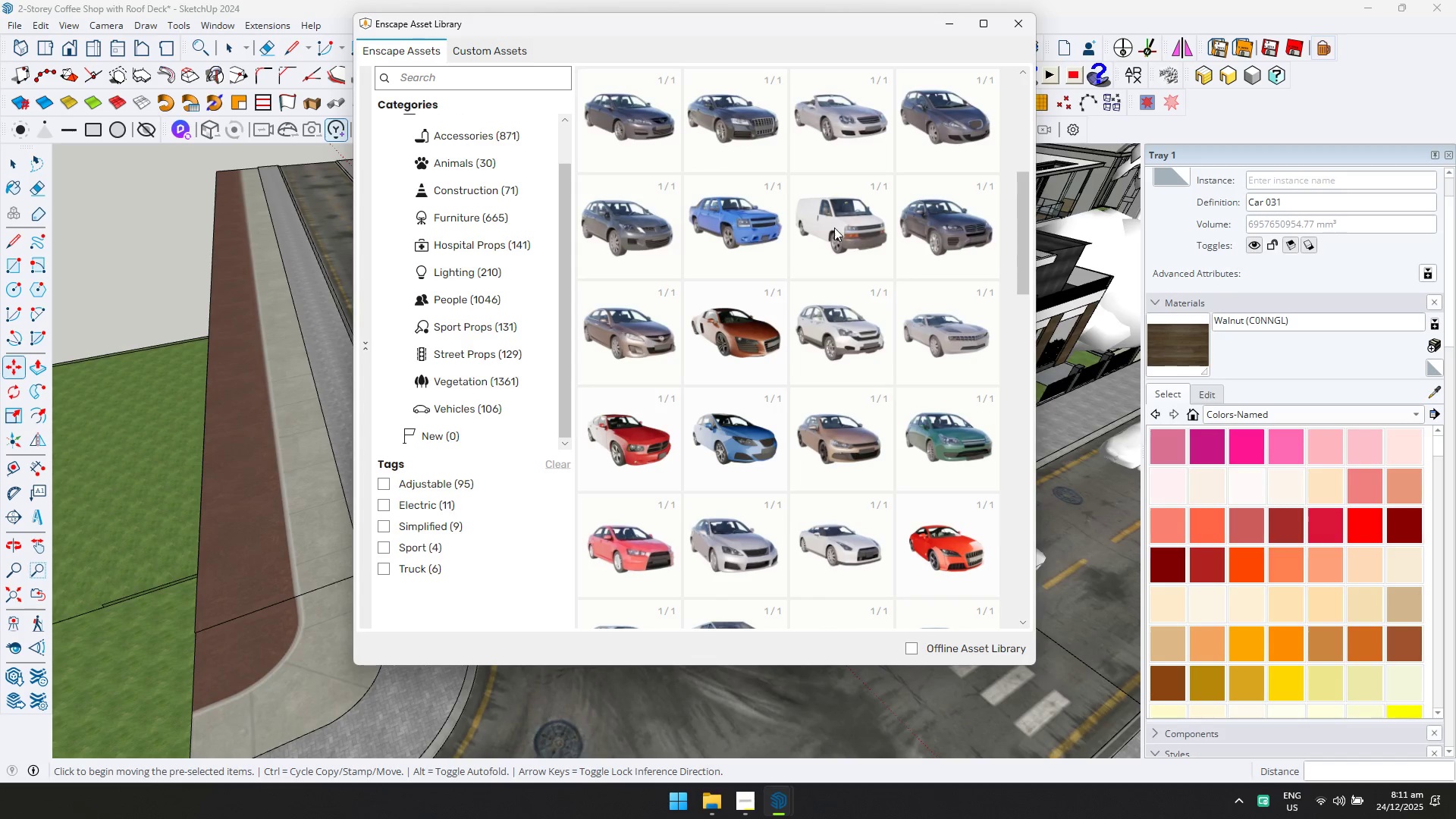 
scroll: coordinate [802, 535], scroll_direction: down, amount: 4.0
 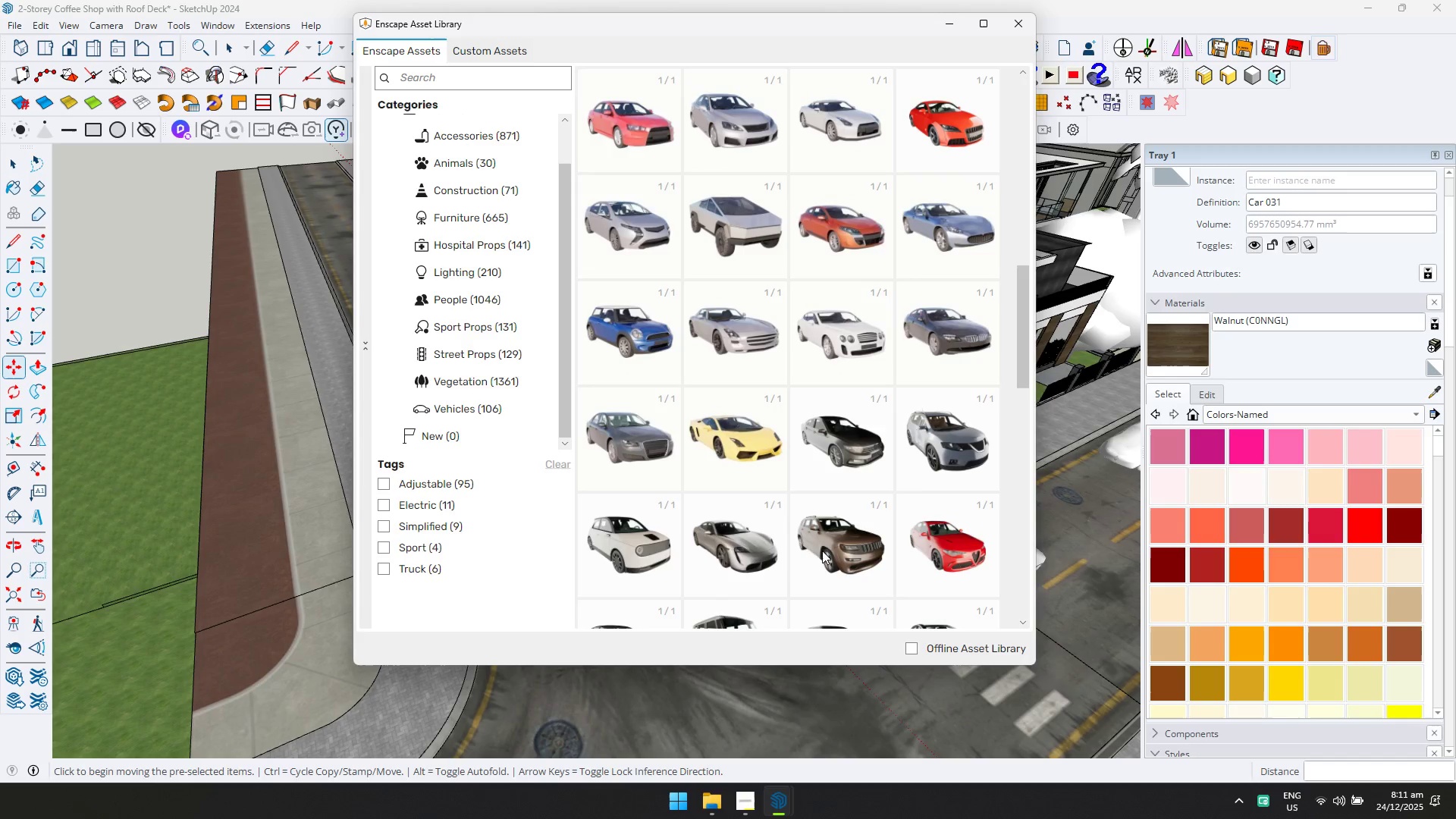 
double_click([826, 549])
 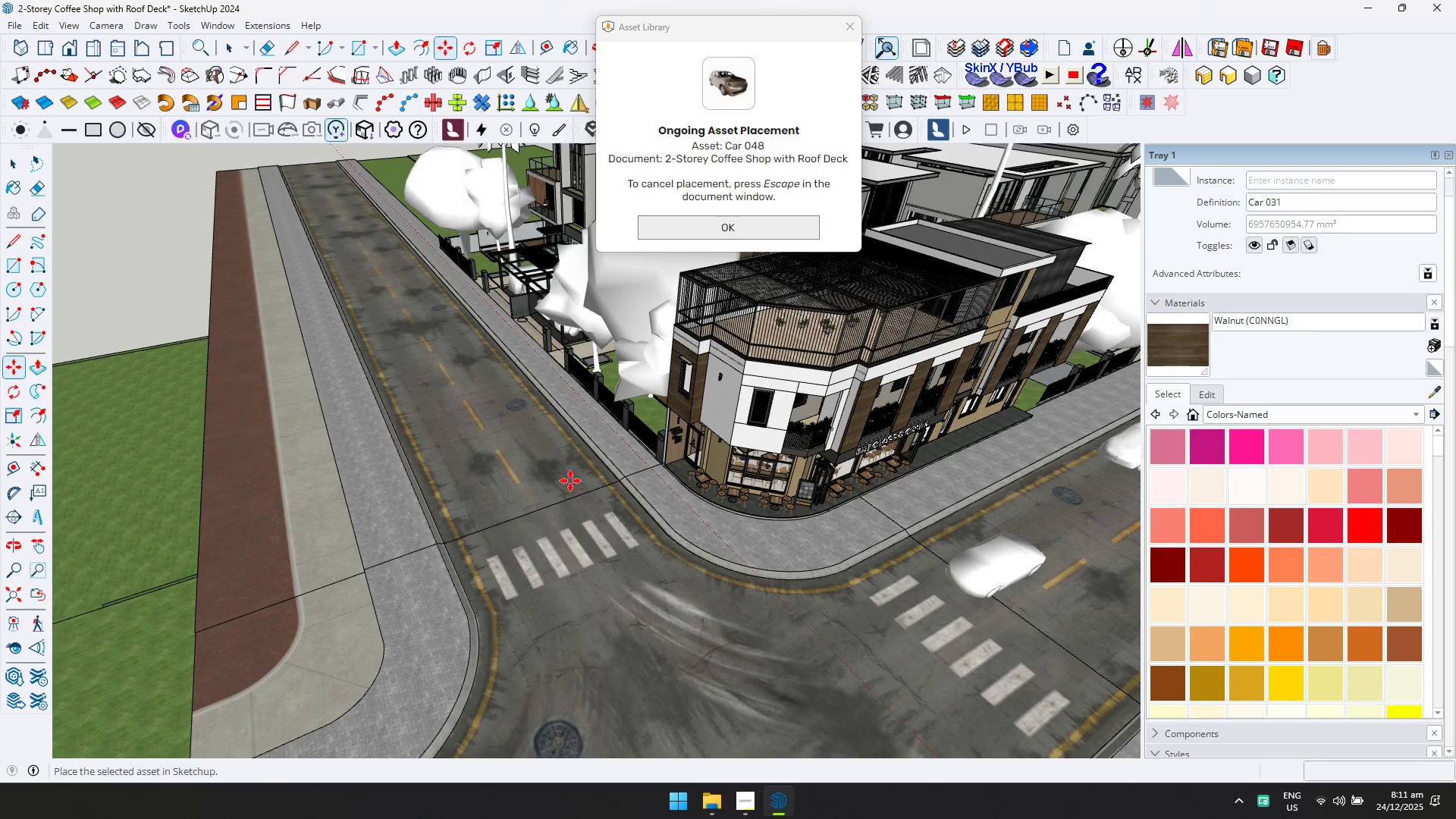 
left_click([566, 478])
 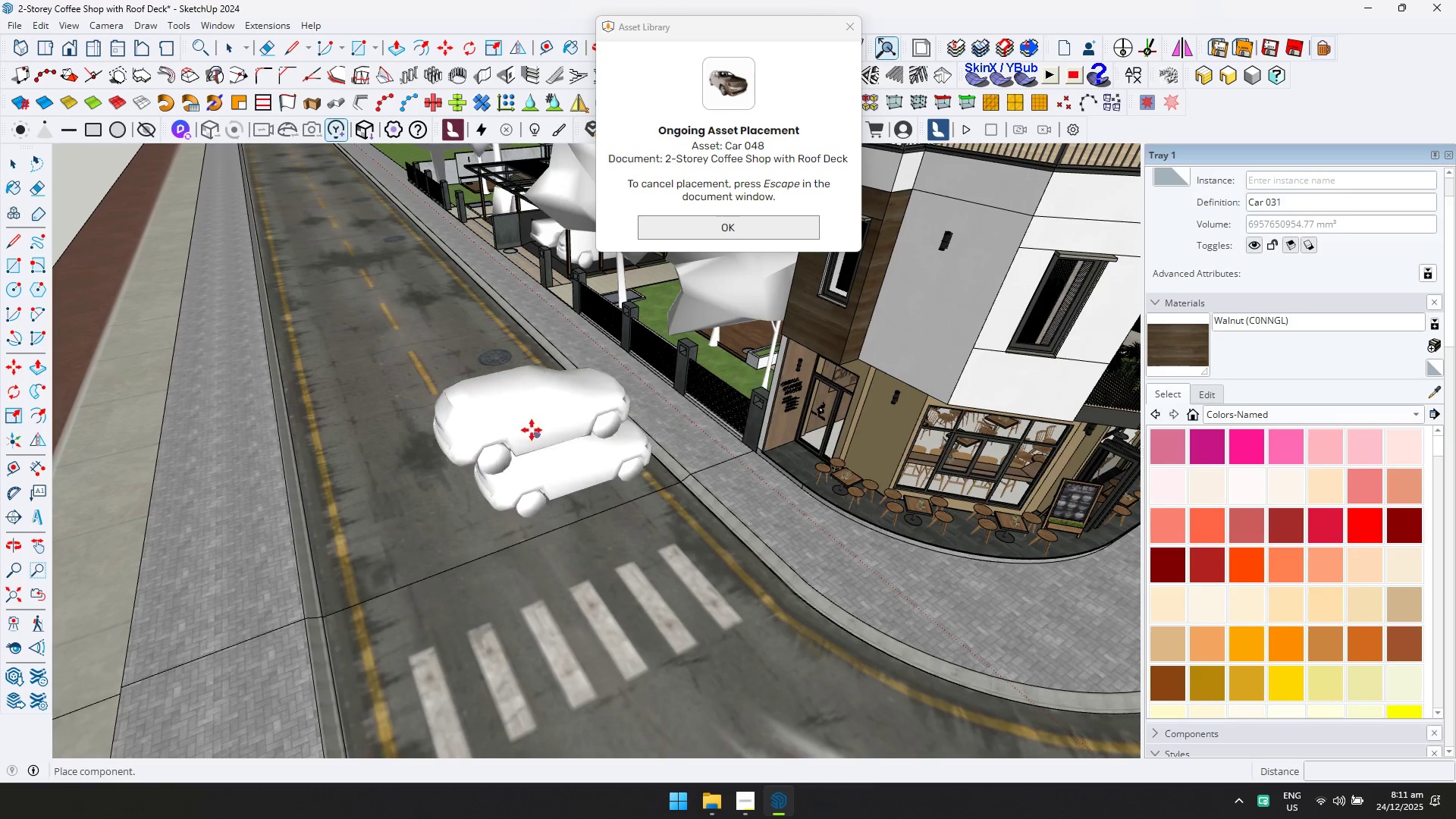 
scroll: coordinate [566, 478], scroll_direction: up, amount: 6.0
 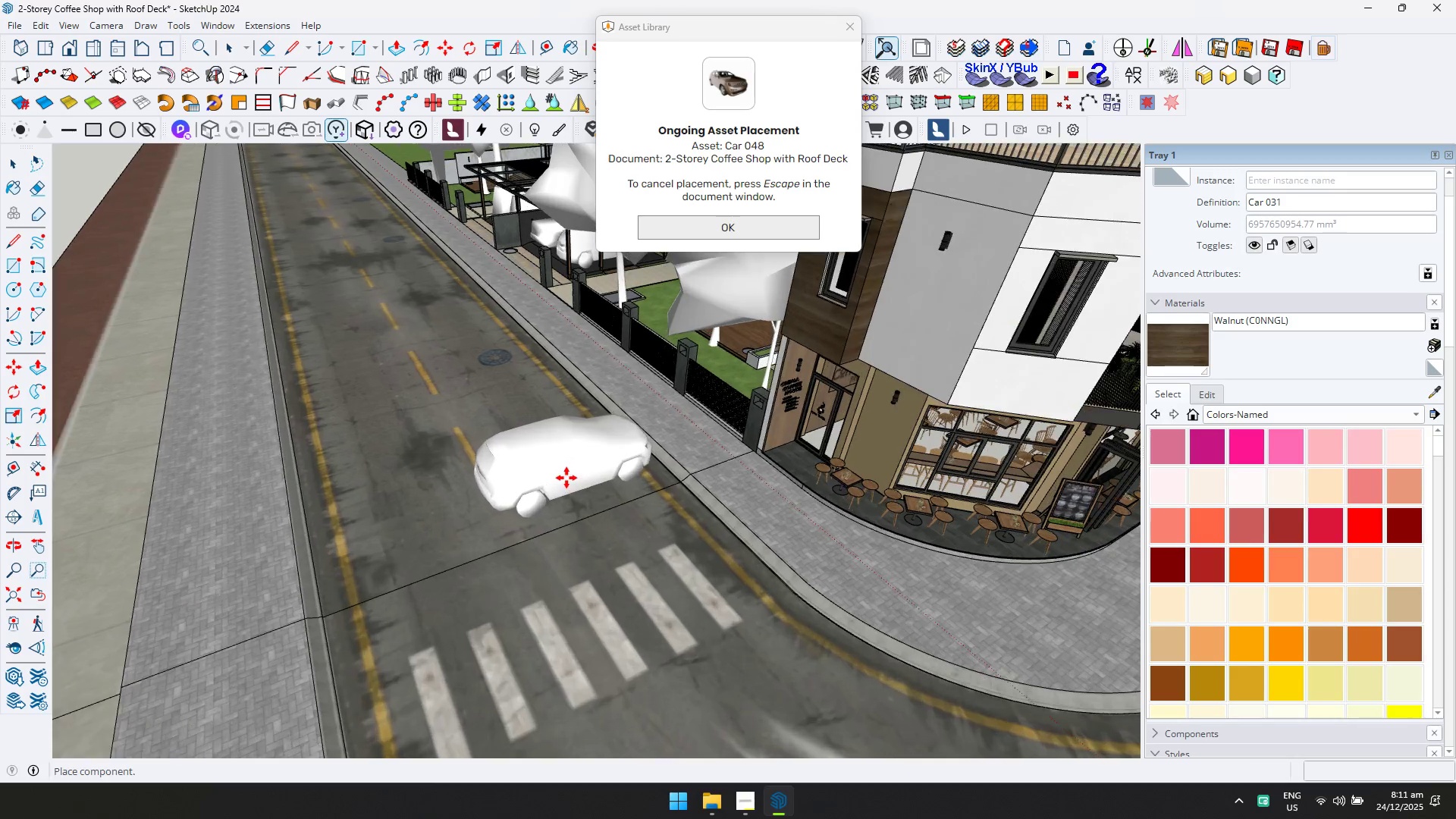 
key(Space)
 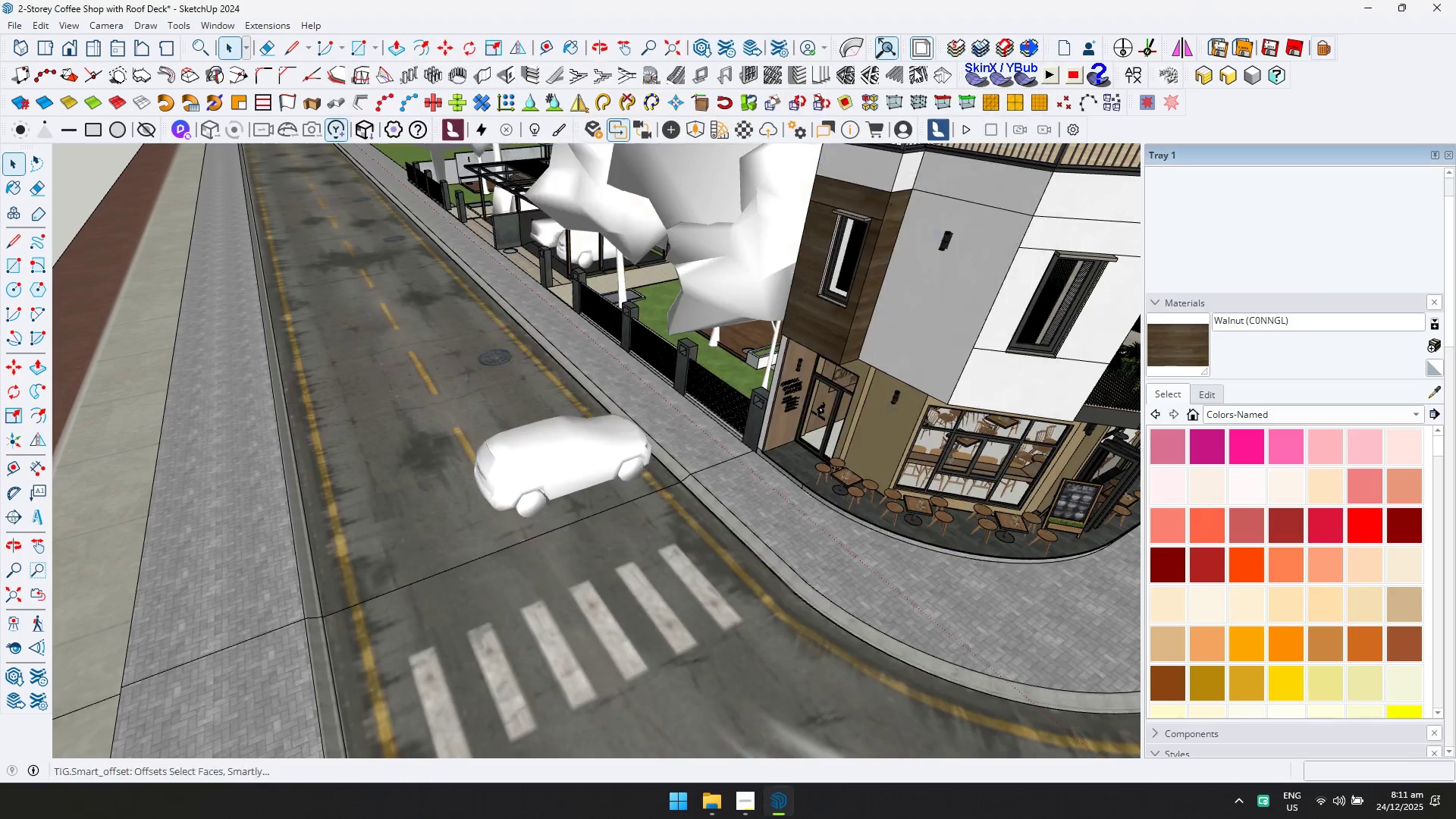 
left_click([574, 444])
 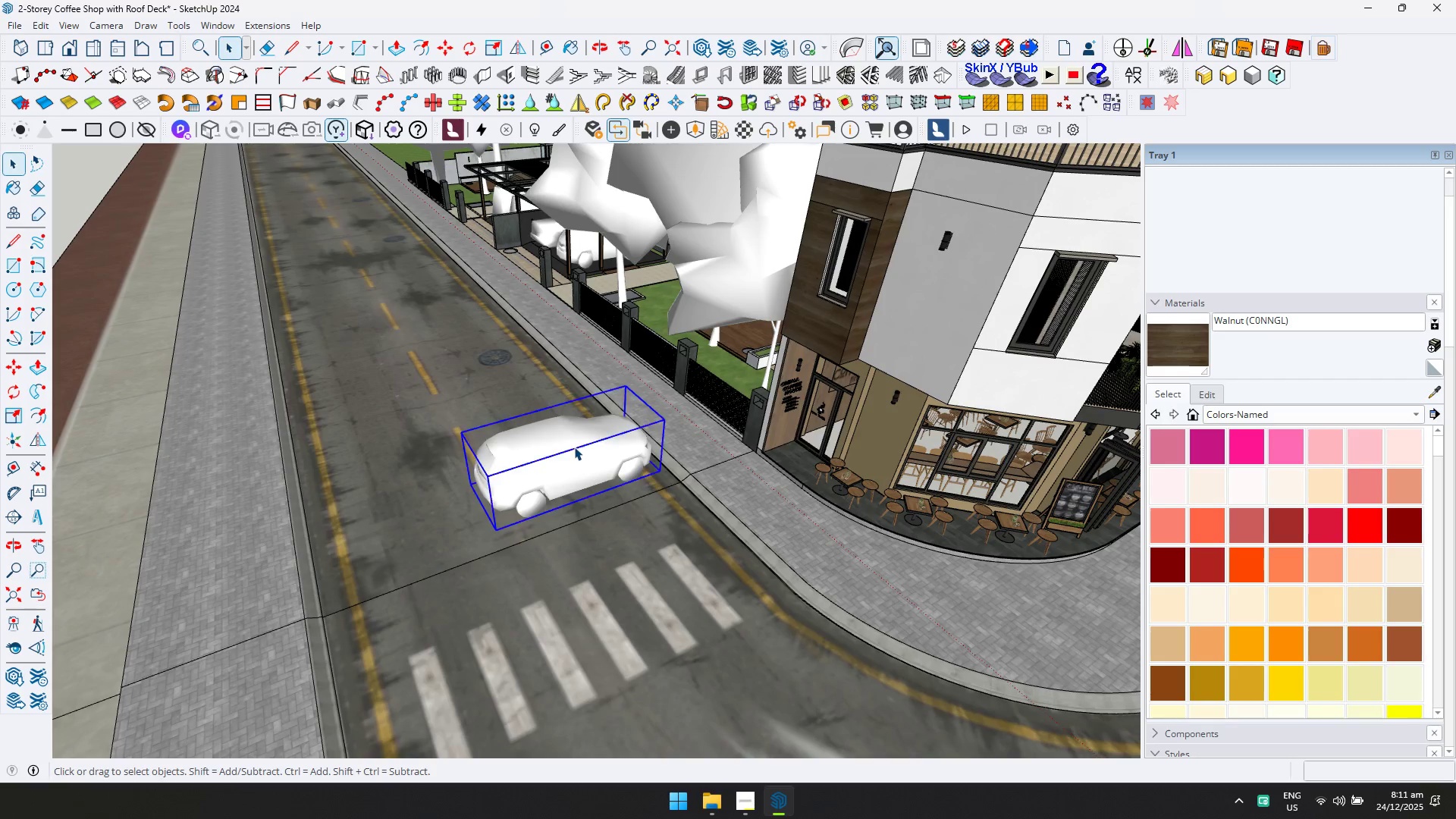 
key(Q)
 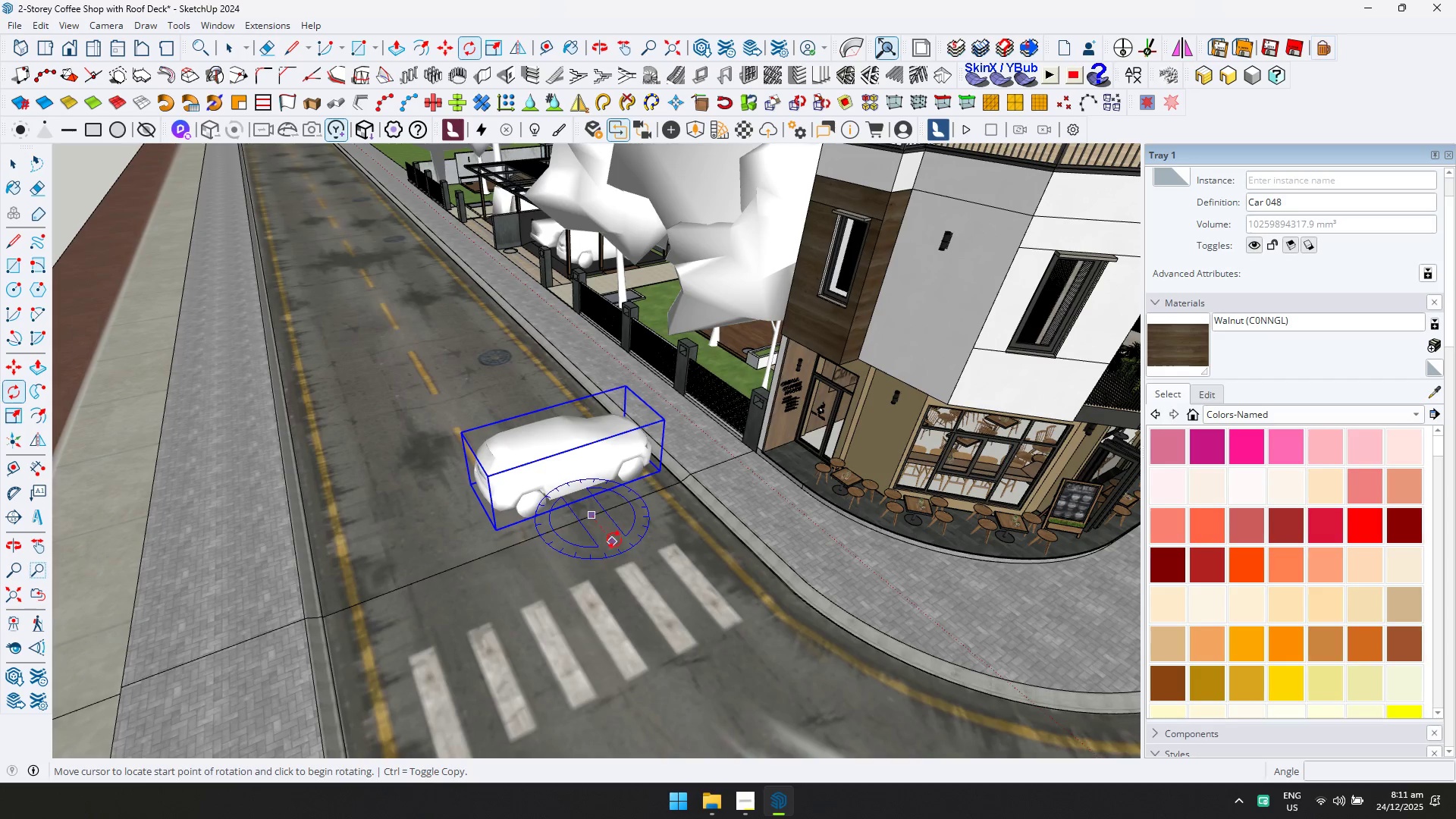 
left_click([620, 547])
 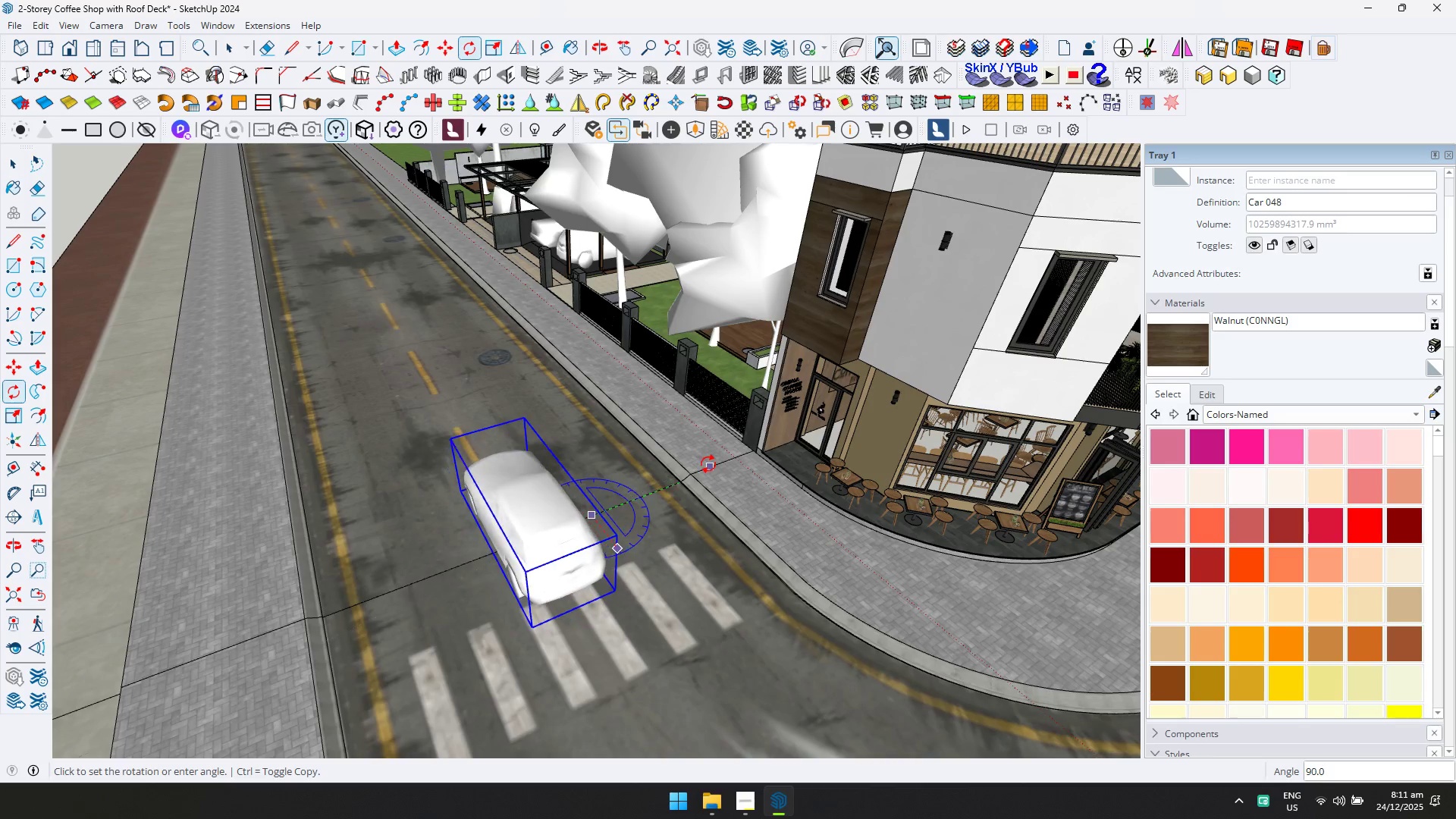 
left_click([709, 466])
 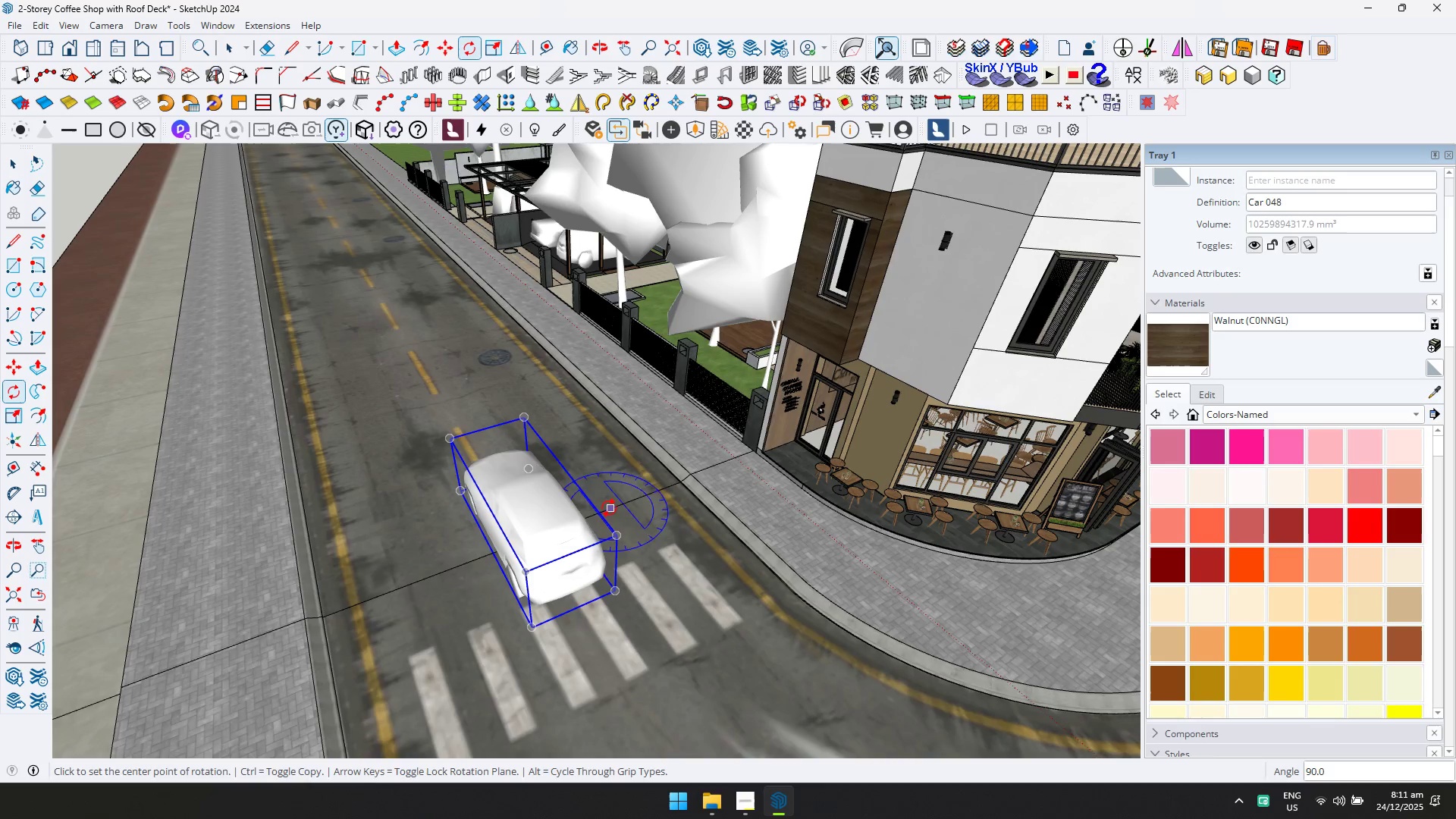 
key(M)
 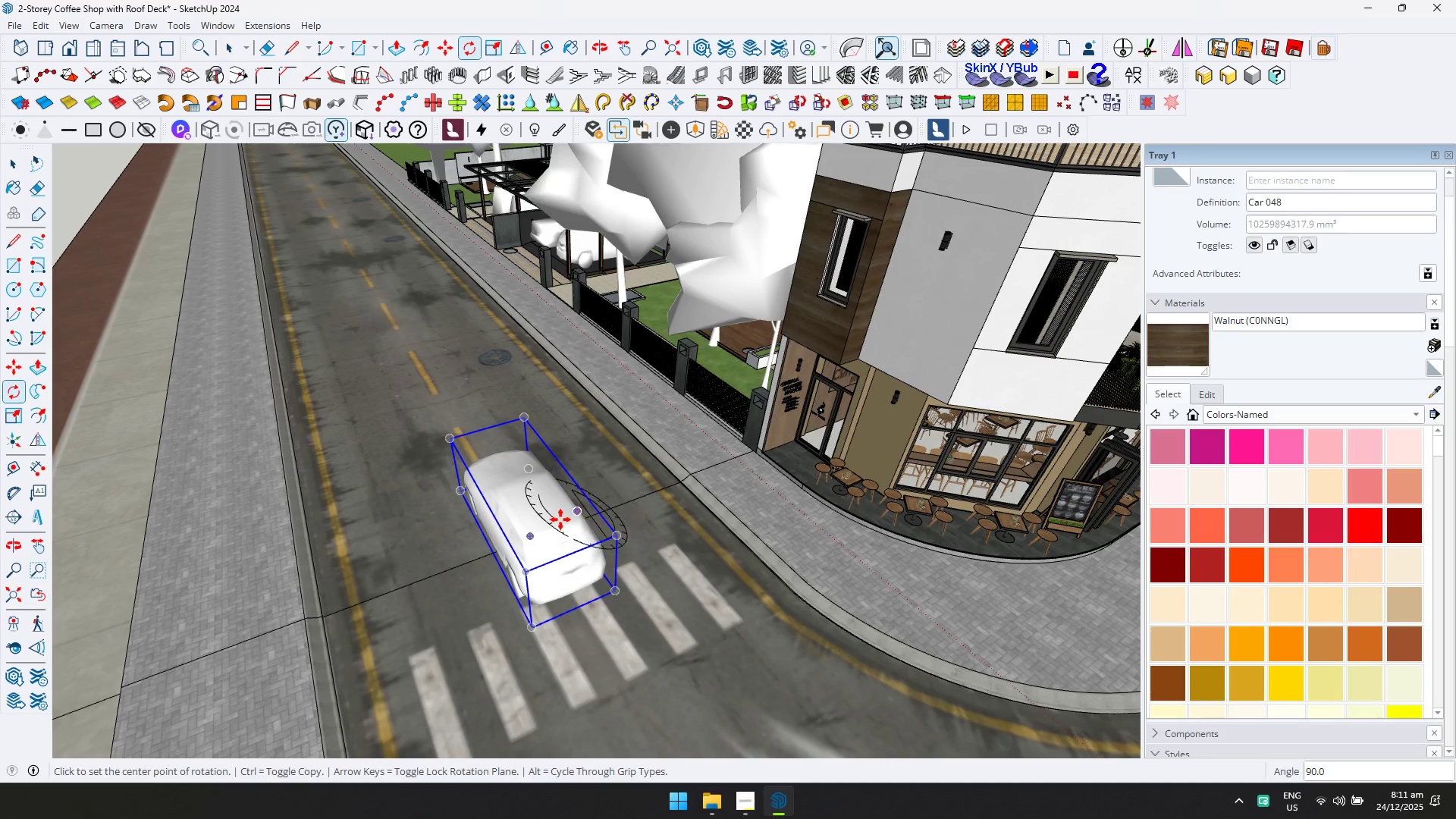 
left_click([560, 519])
 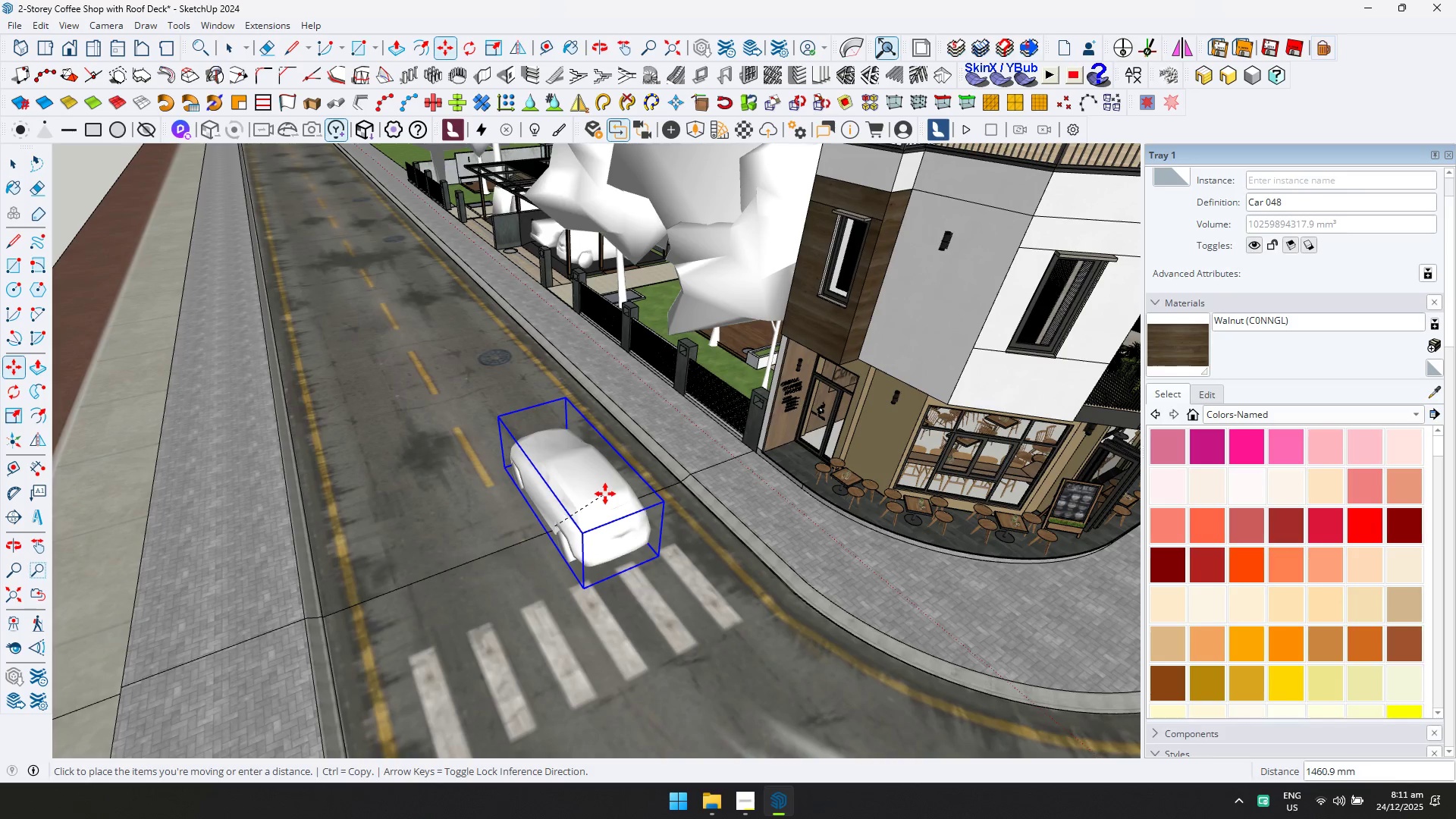 
left_click([611, 502])
 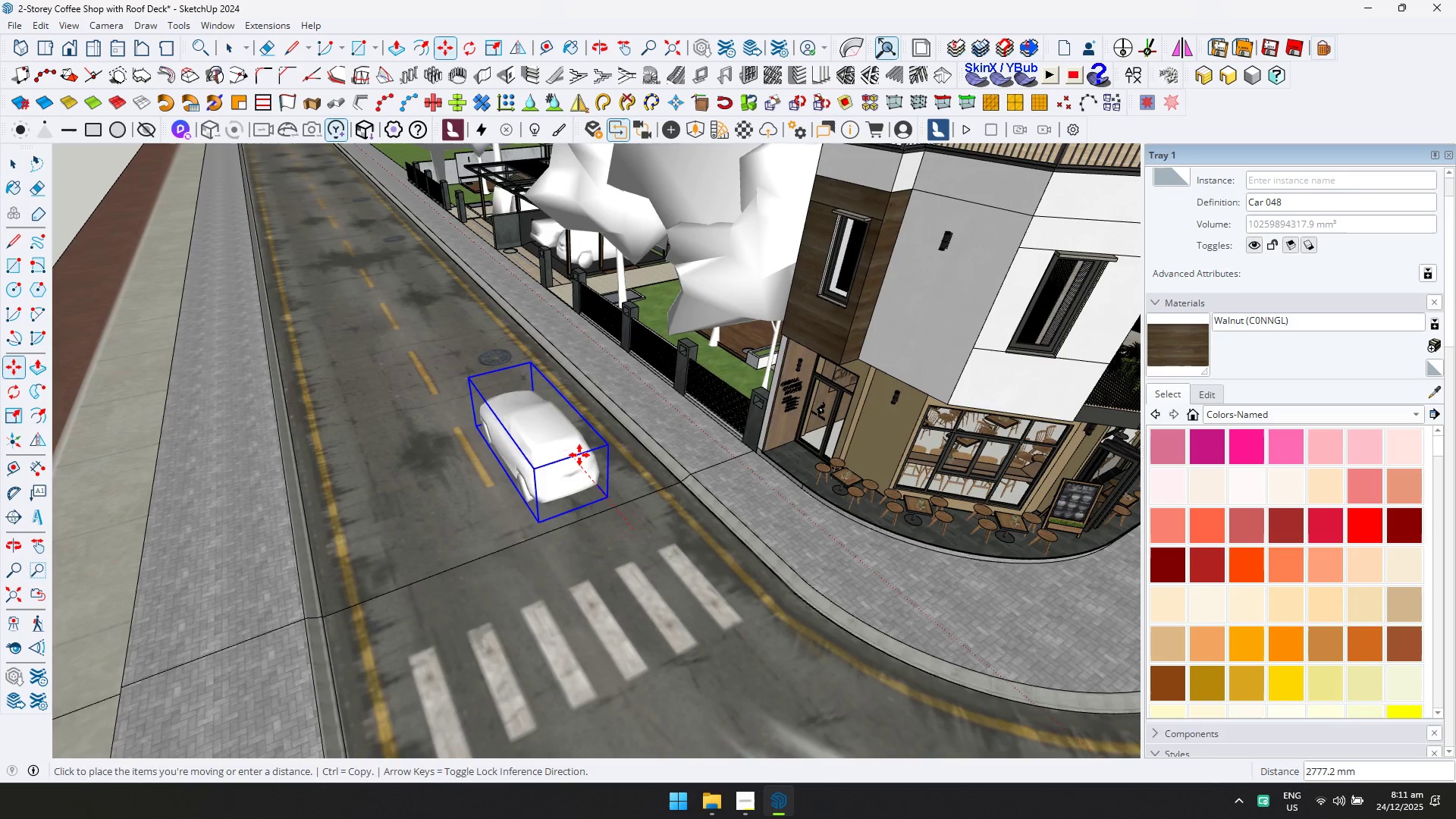 
left_click([578, 453])
 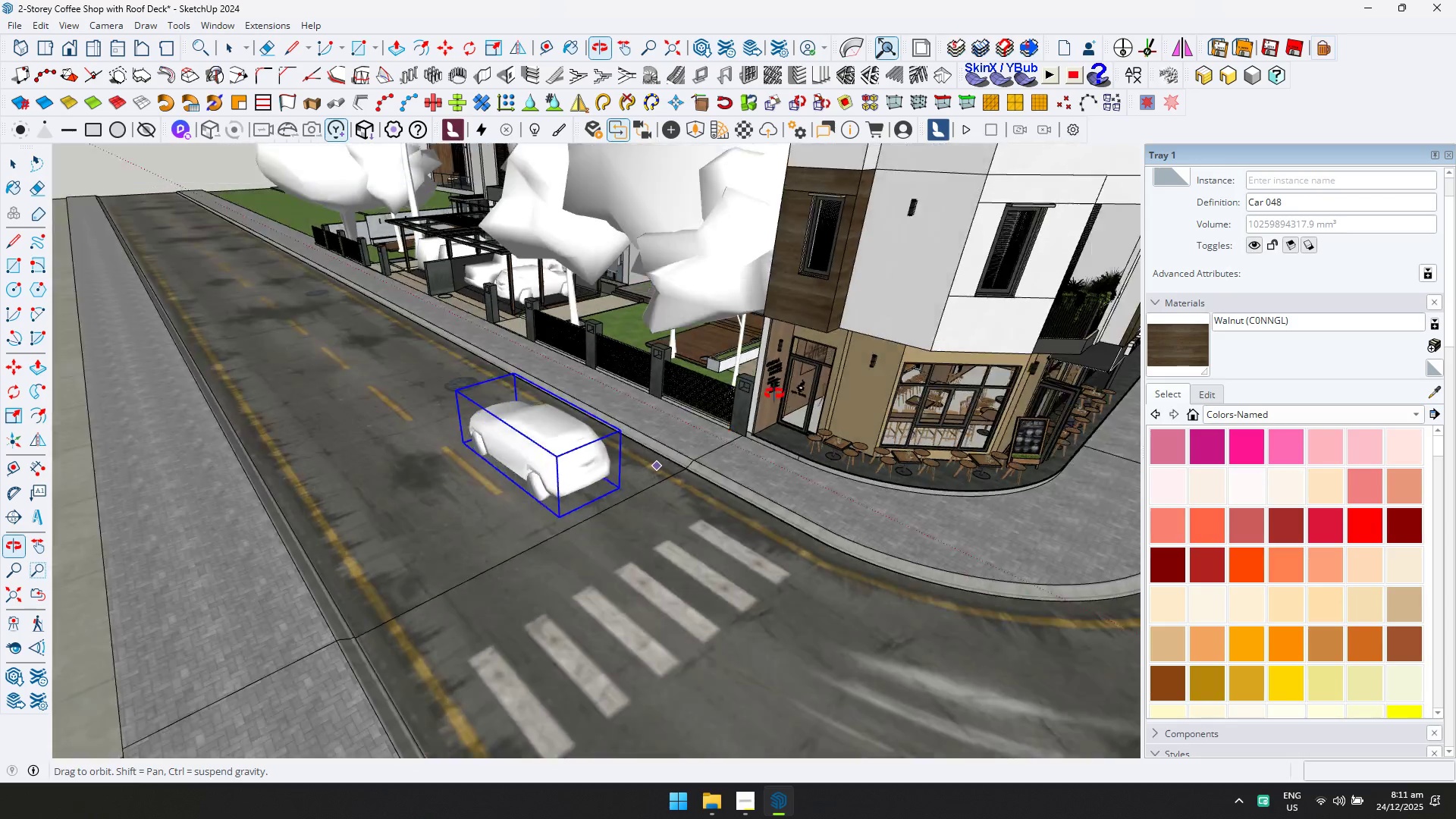 
key(Shift+ShiftLeft)
 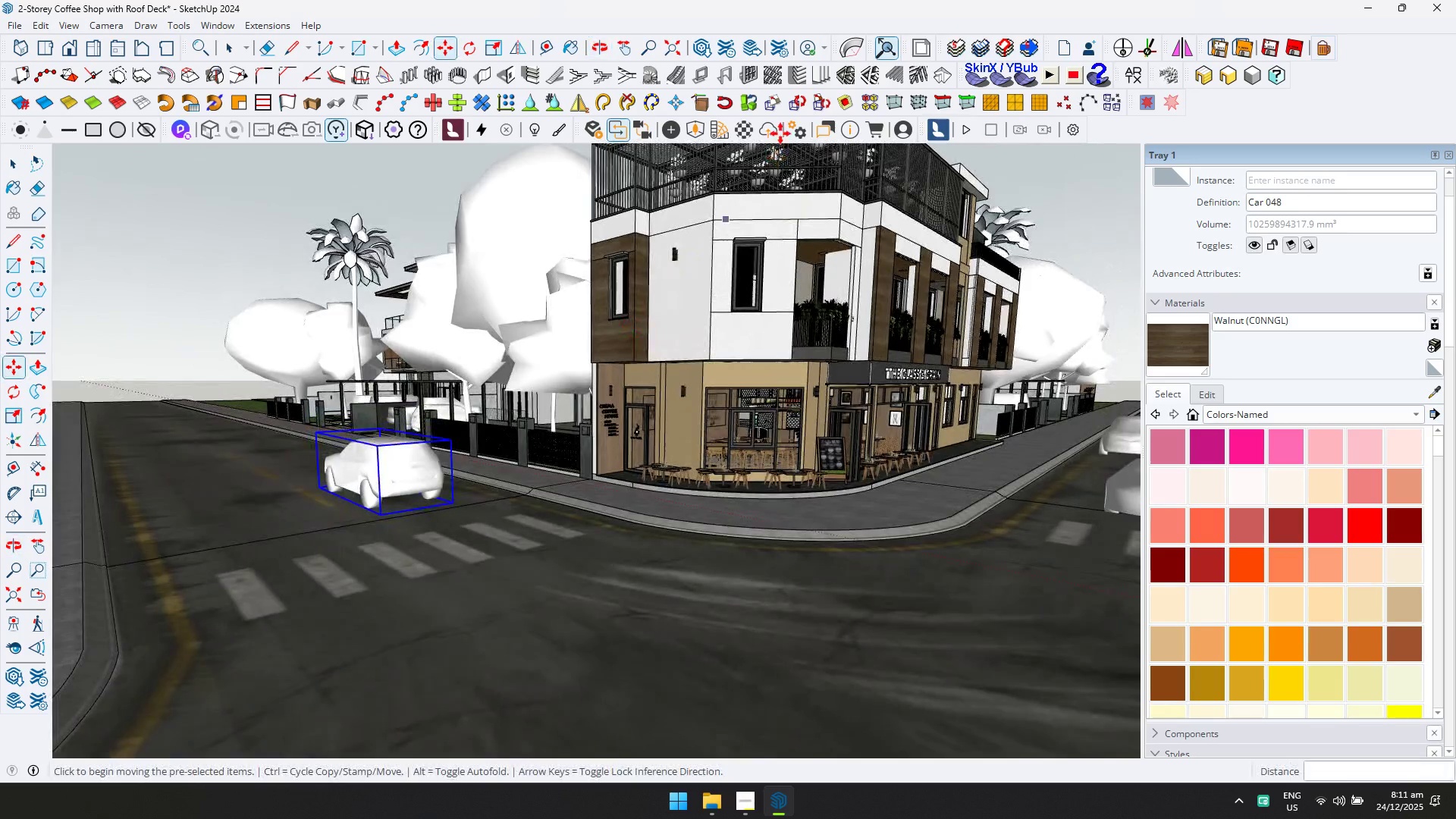 
left_click([701, 133])
 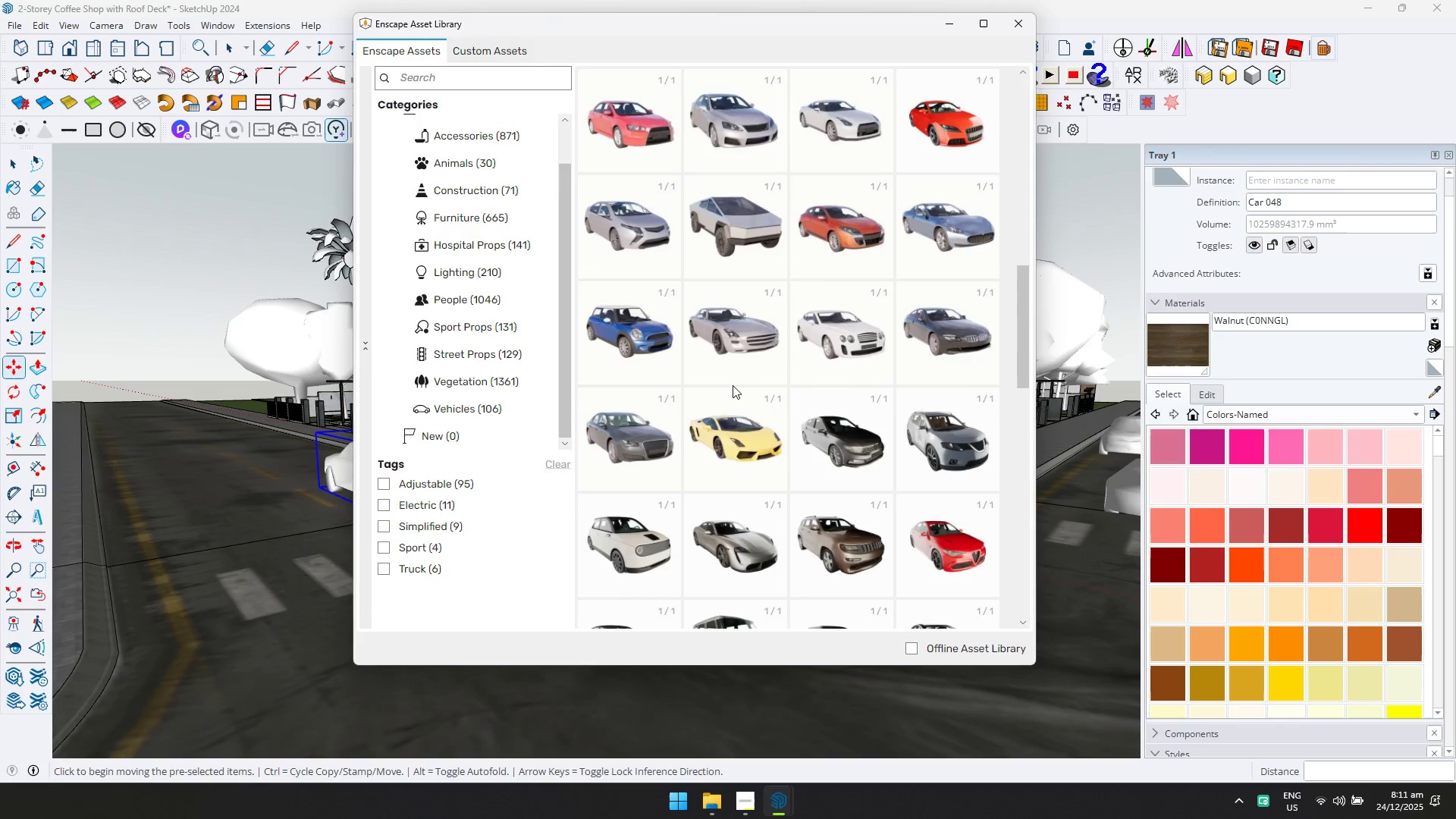 
scroll: coordinate [701, 212], scroll_direction: up, amount: 4.0
 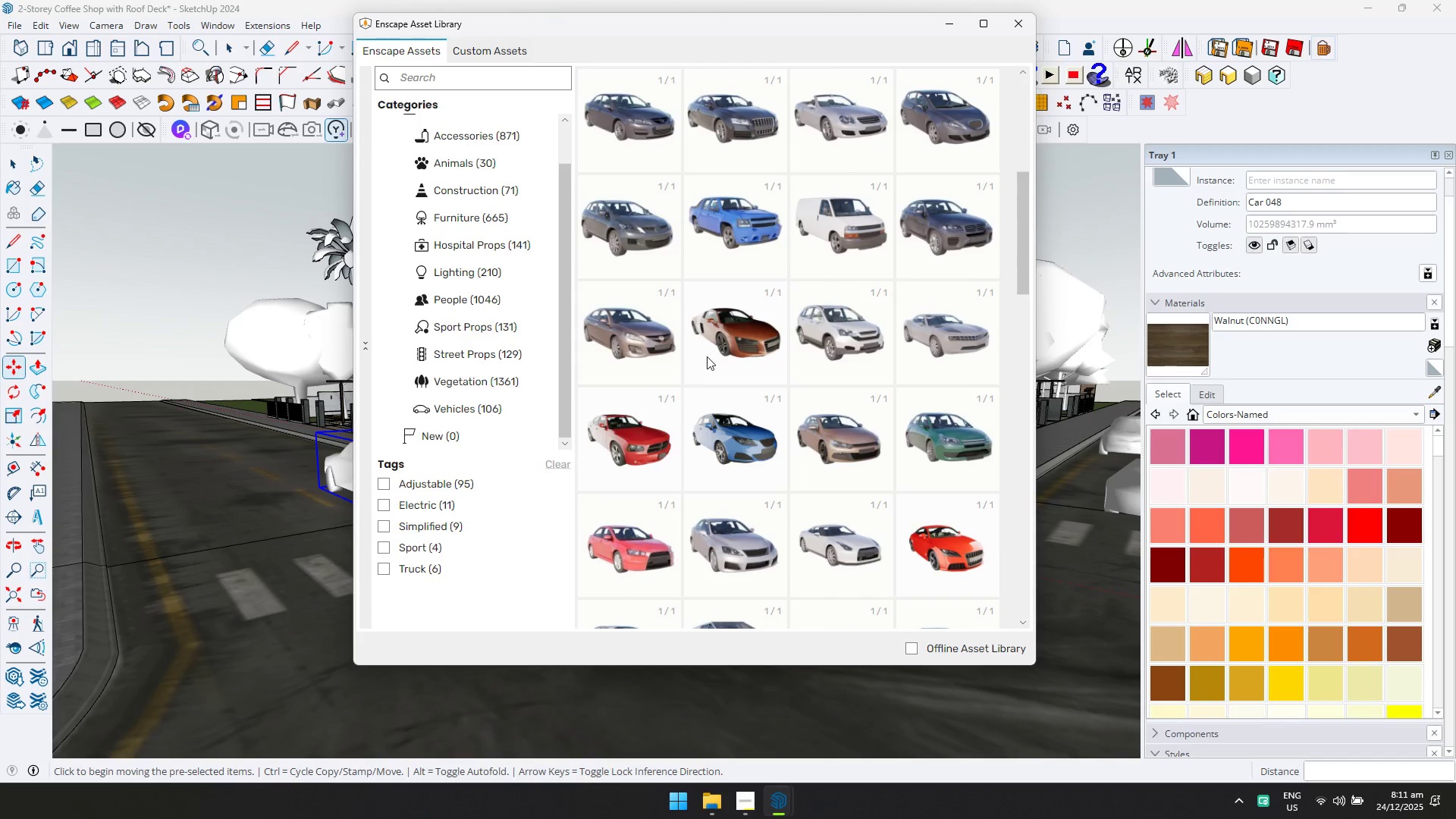 
left_click([725, 340])
 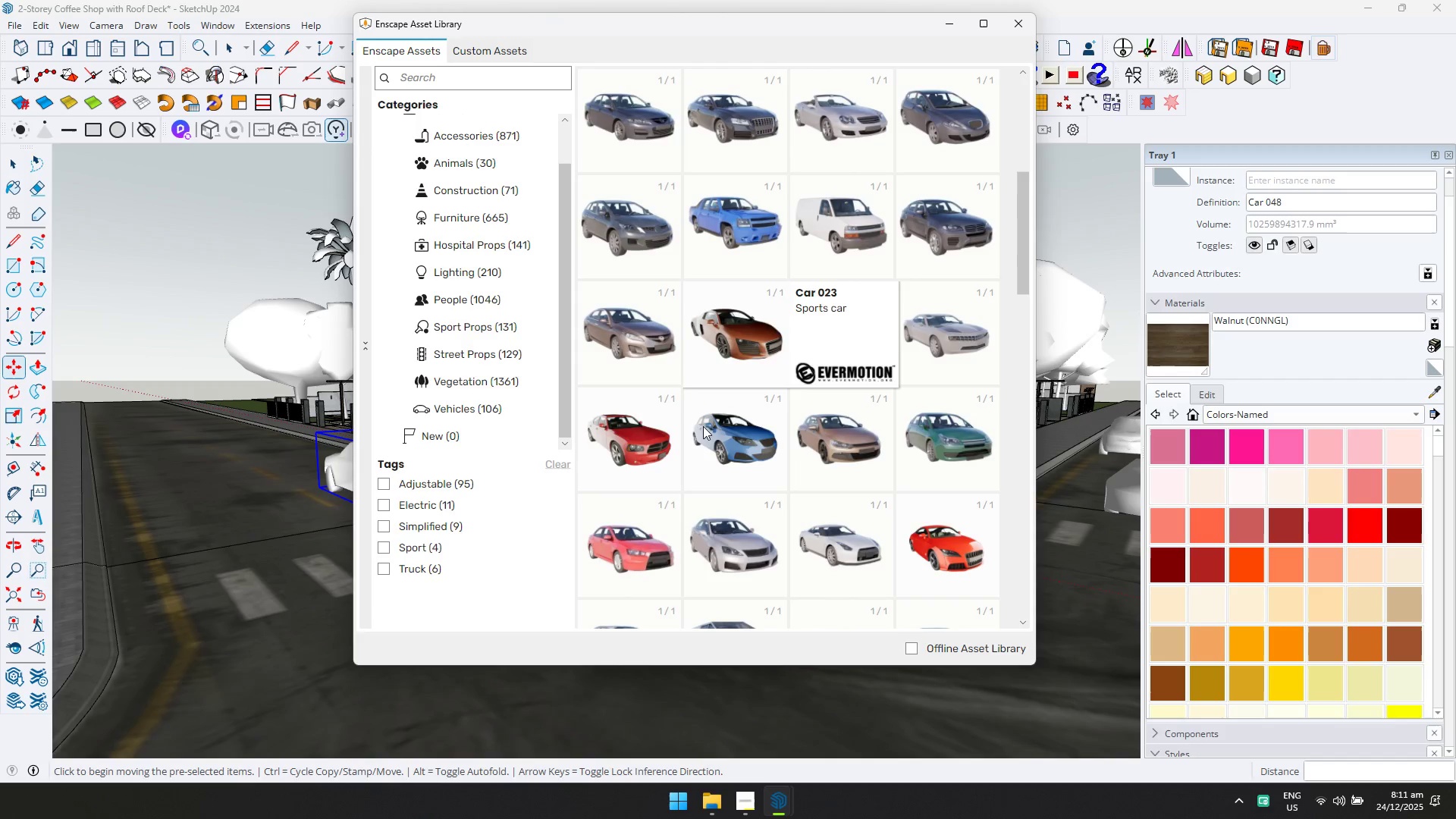 
scroll: coordinate [757, 326], scroll_direction: up, amount: 4.0
 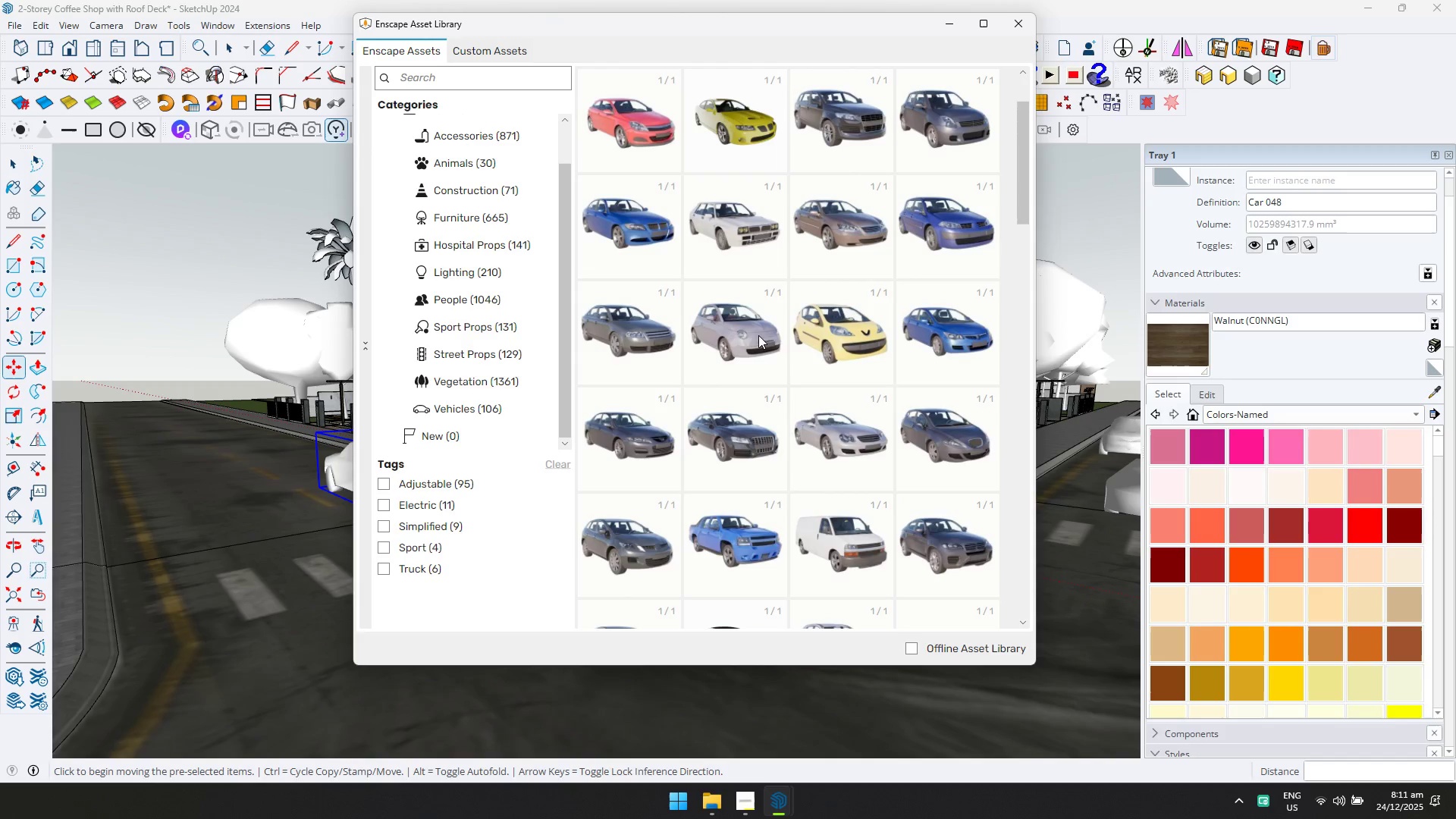 
scroll: coordinate [751, 377], scroll_direction: down, amount: 5.0
 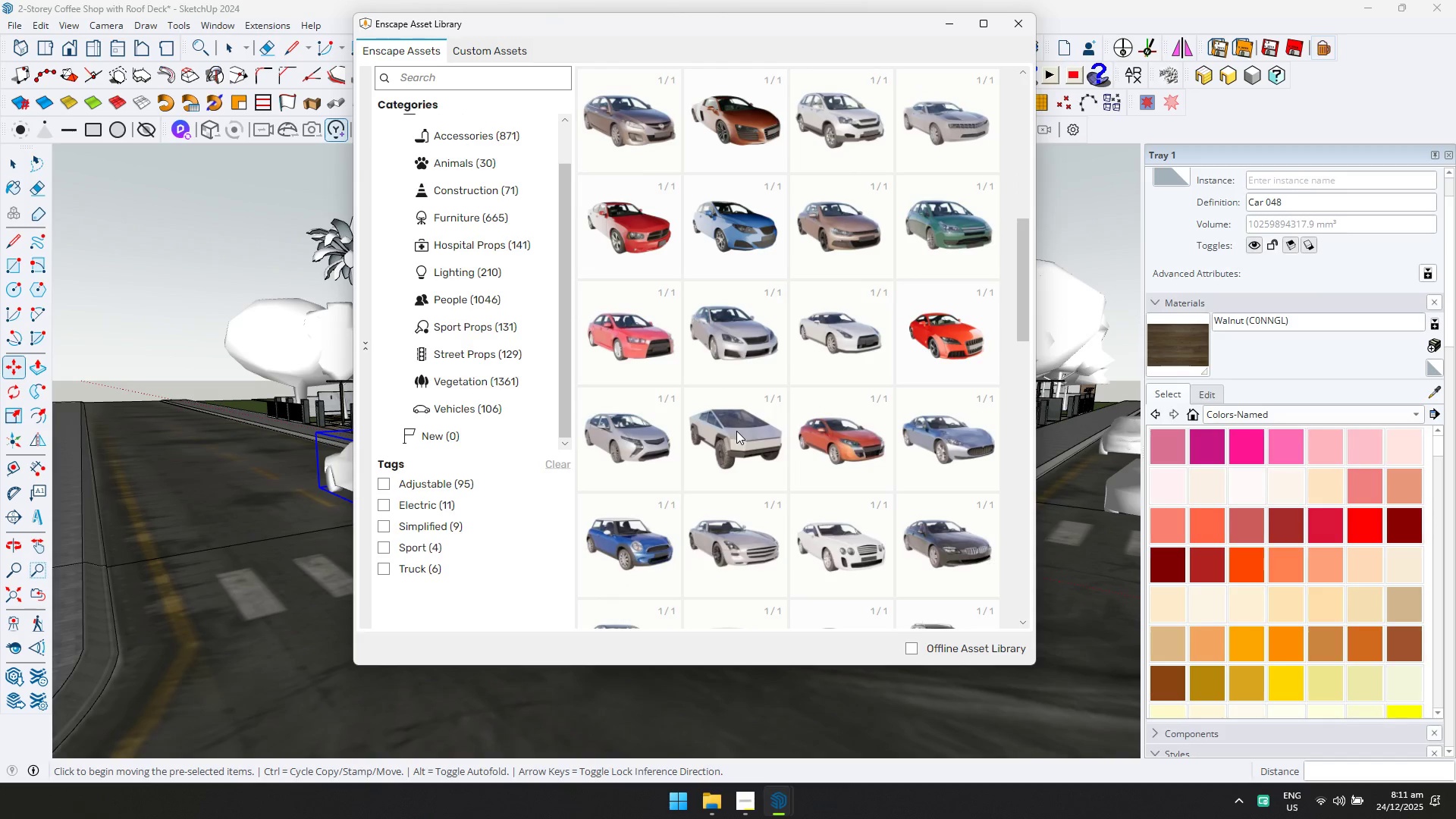 
double_click([737, 438])
 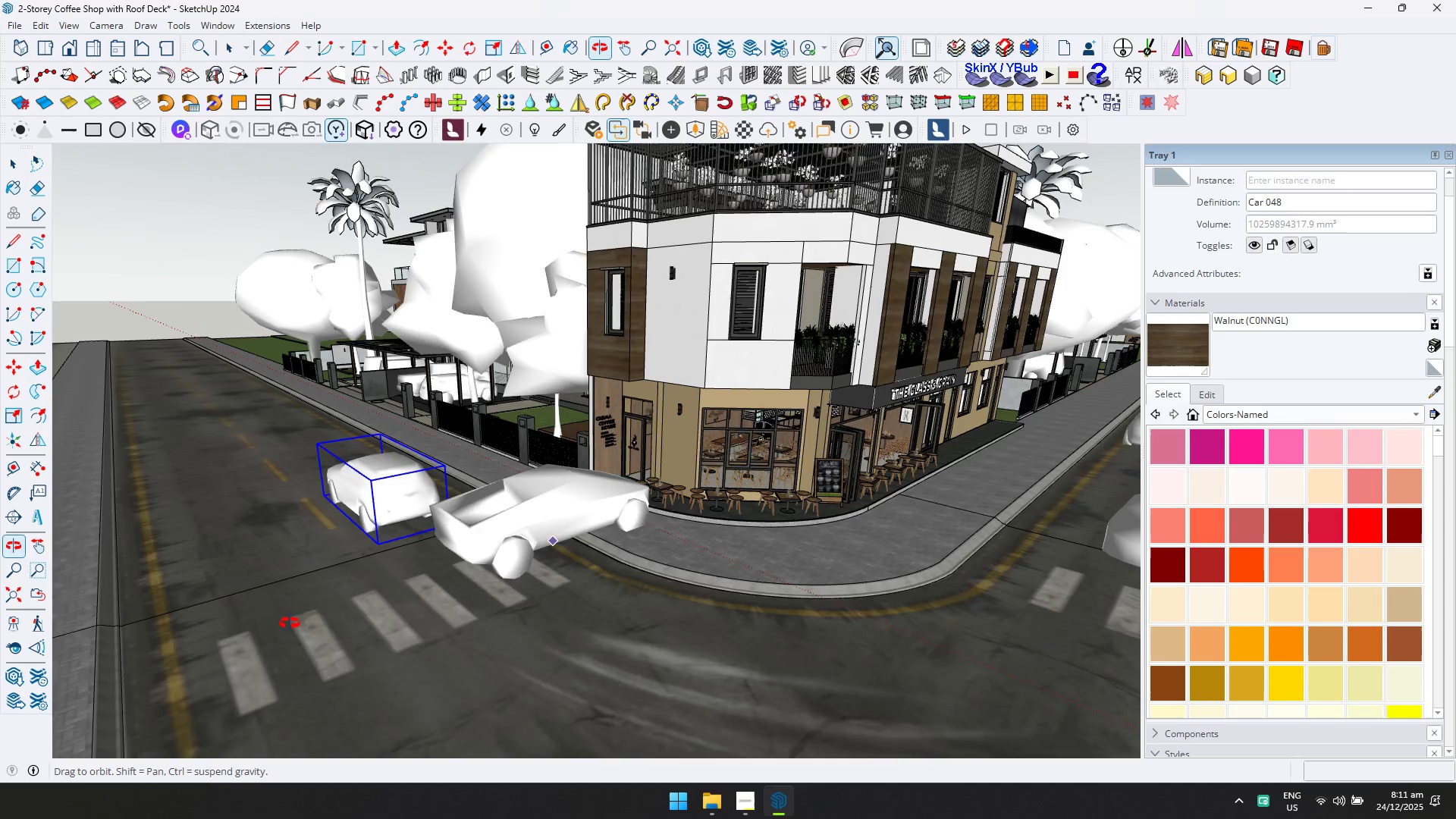 
key(Shift+ShiftLeft)
 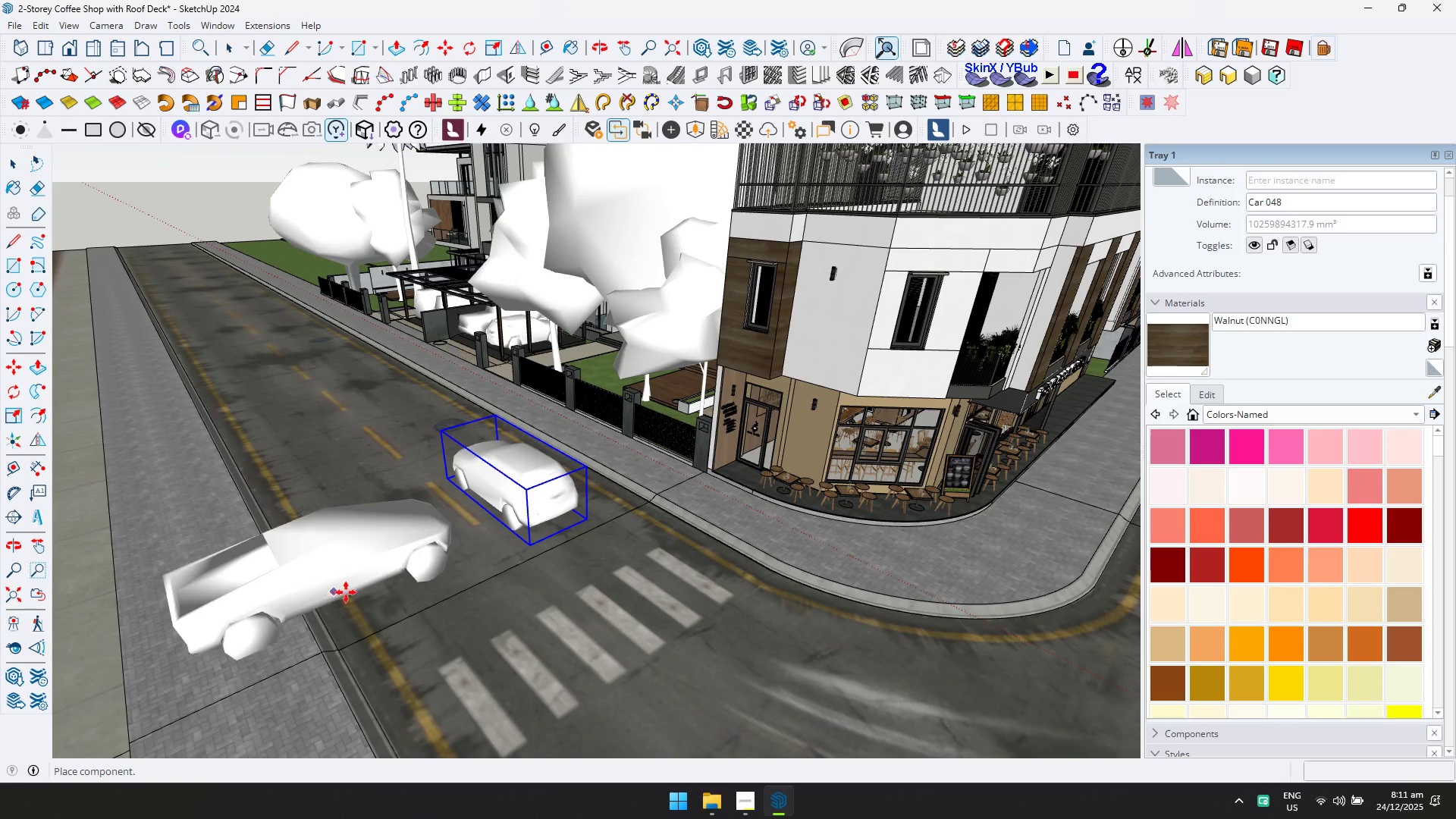 
left_click([356, 591])
 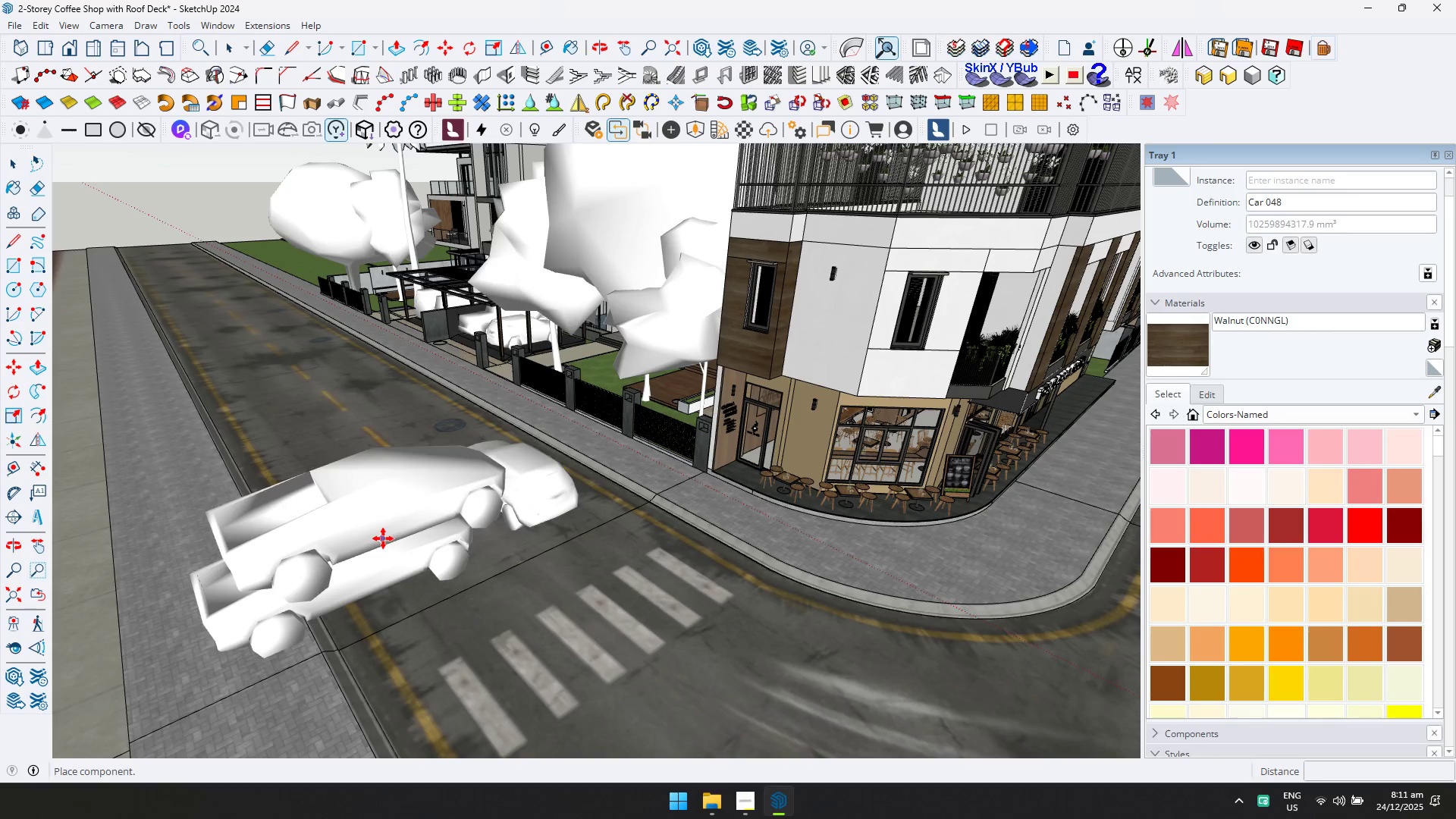 
key(Space)
 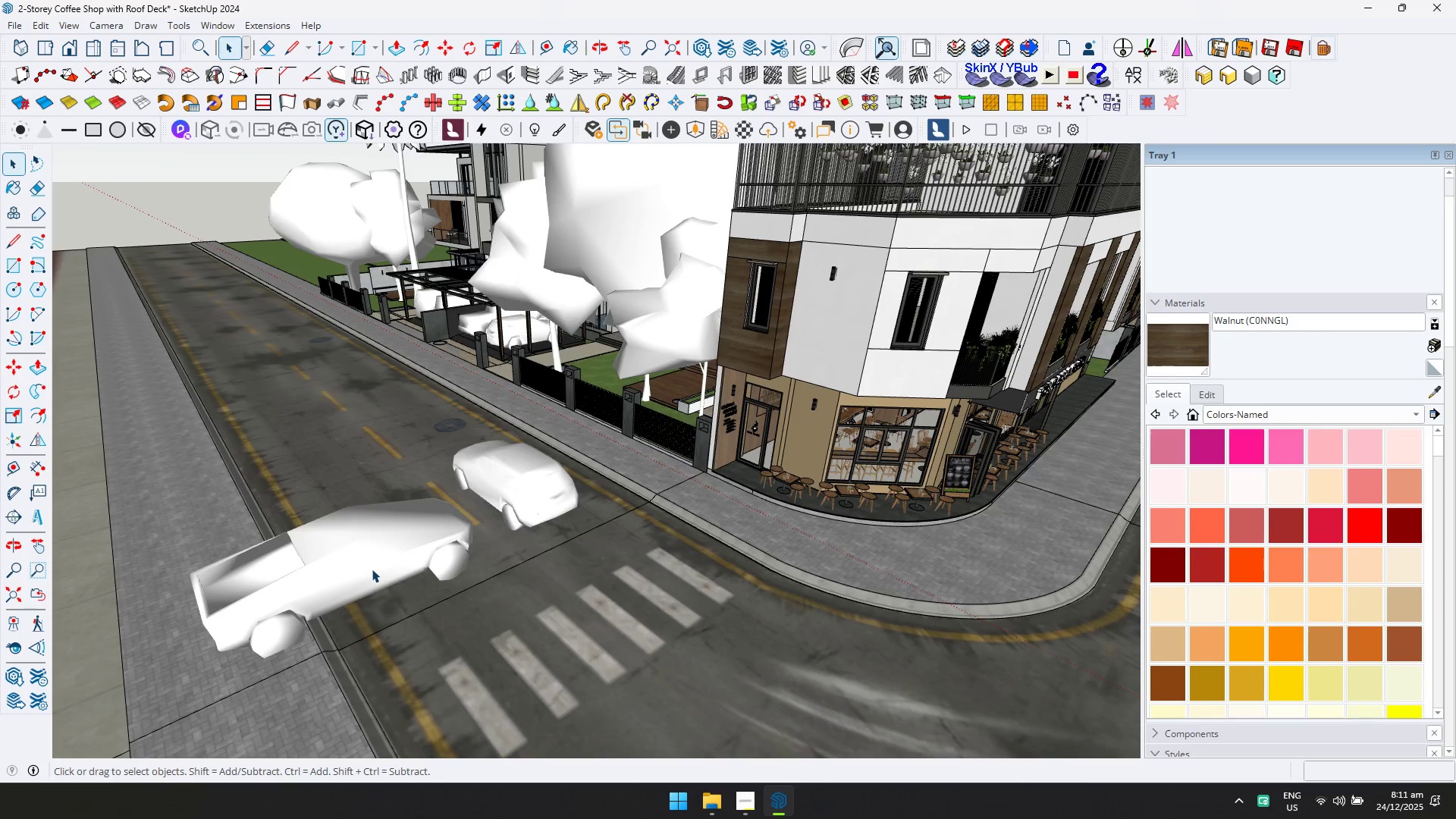 
left_click([372, 569])
 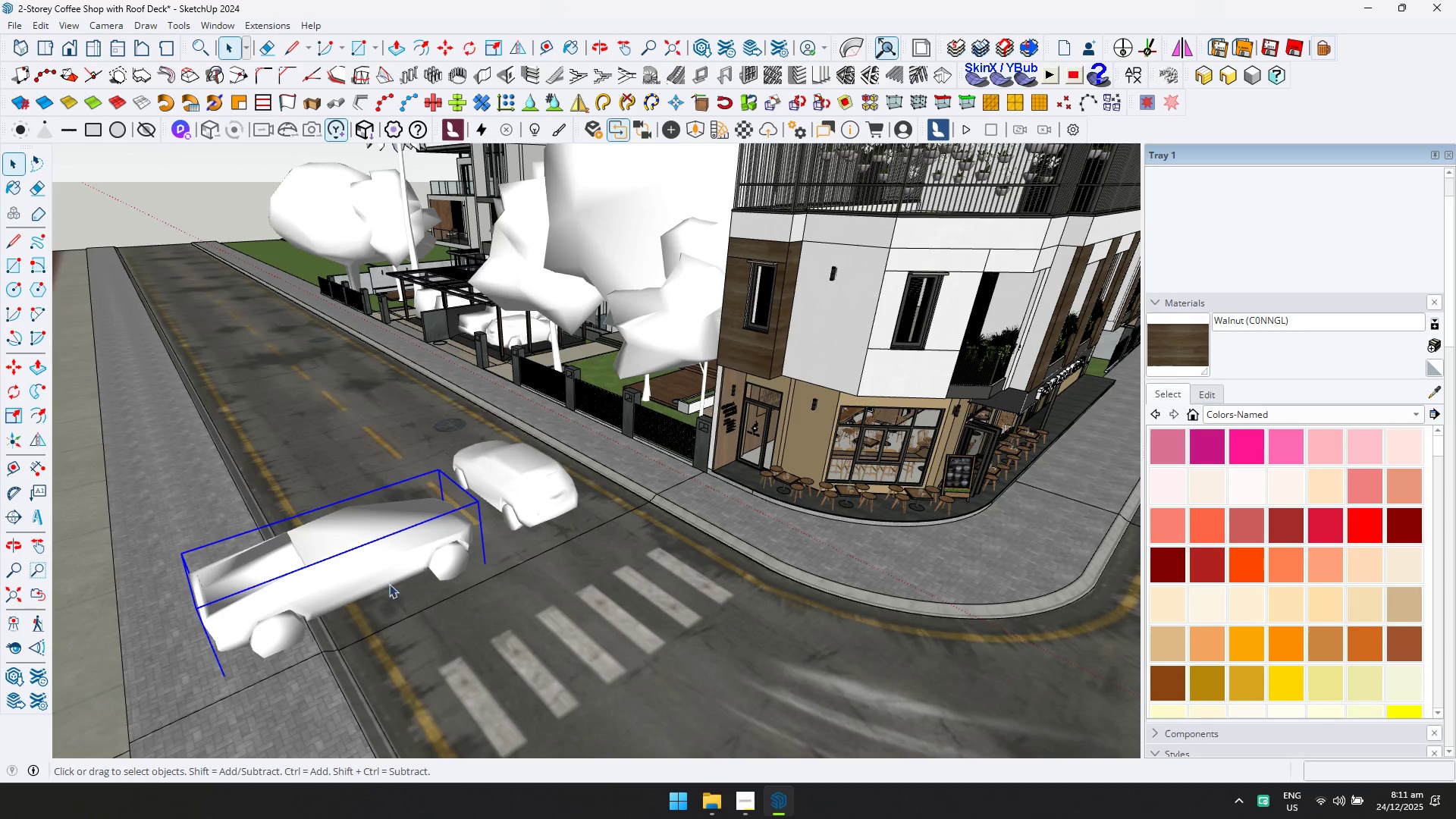 
key(Q)
 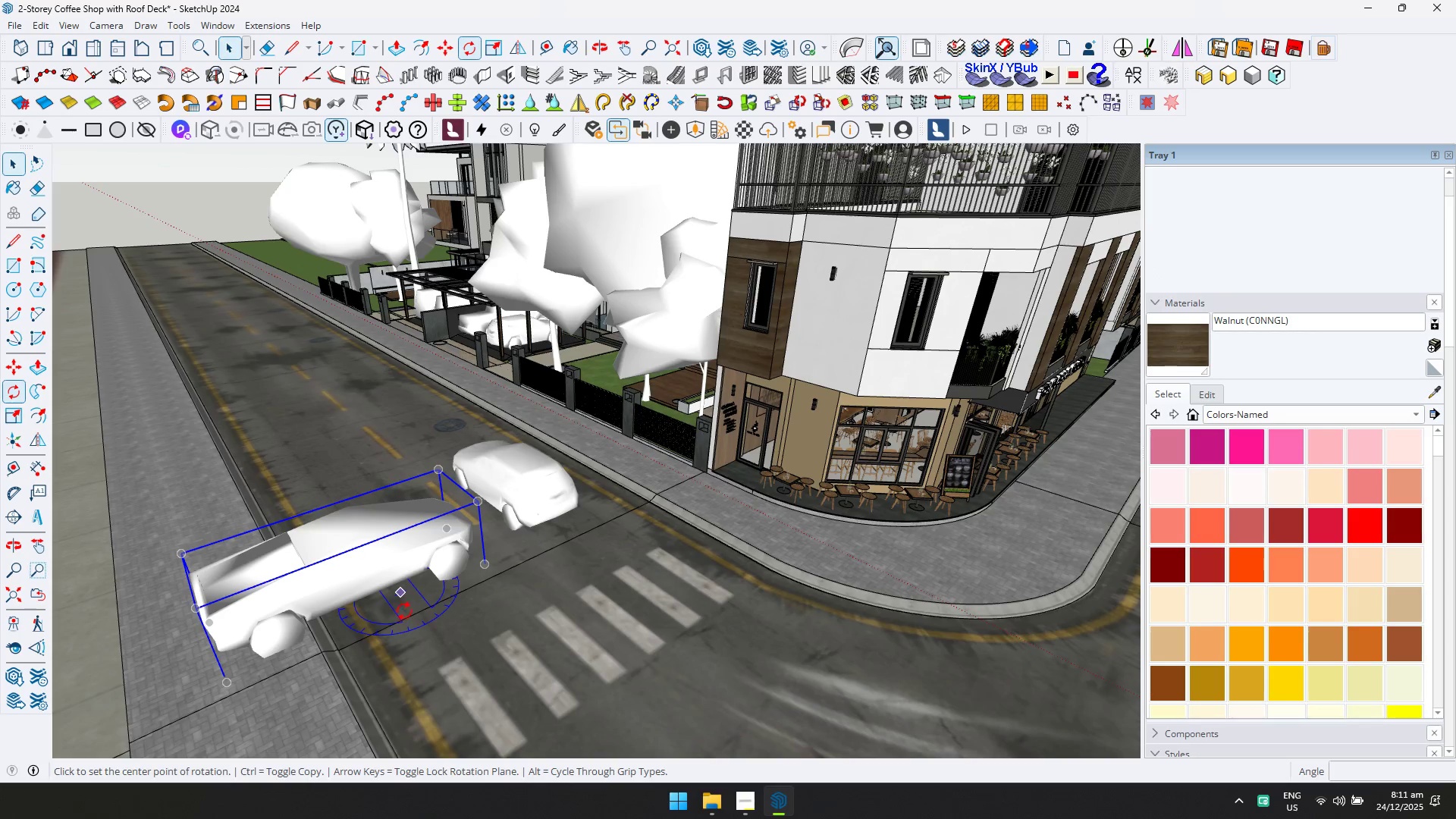 
left_click([406, 605])
 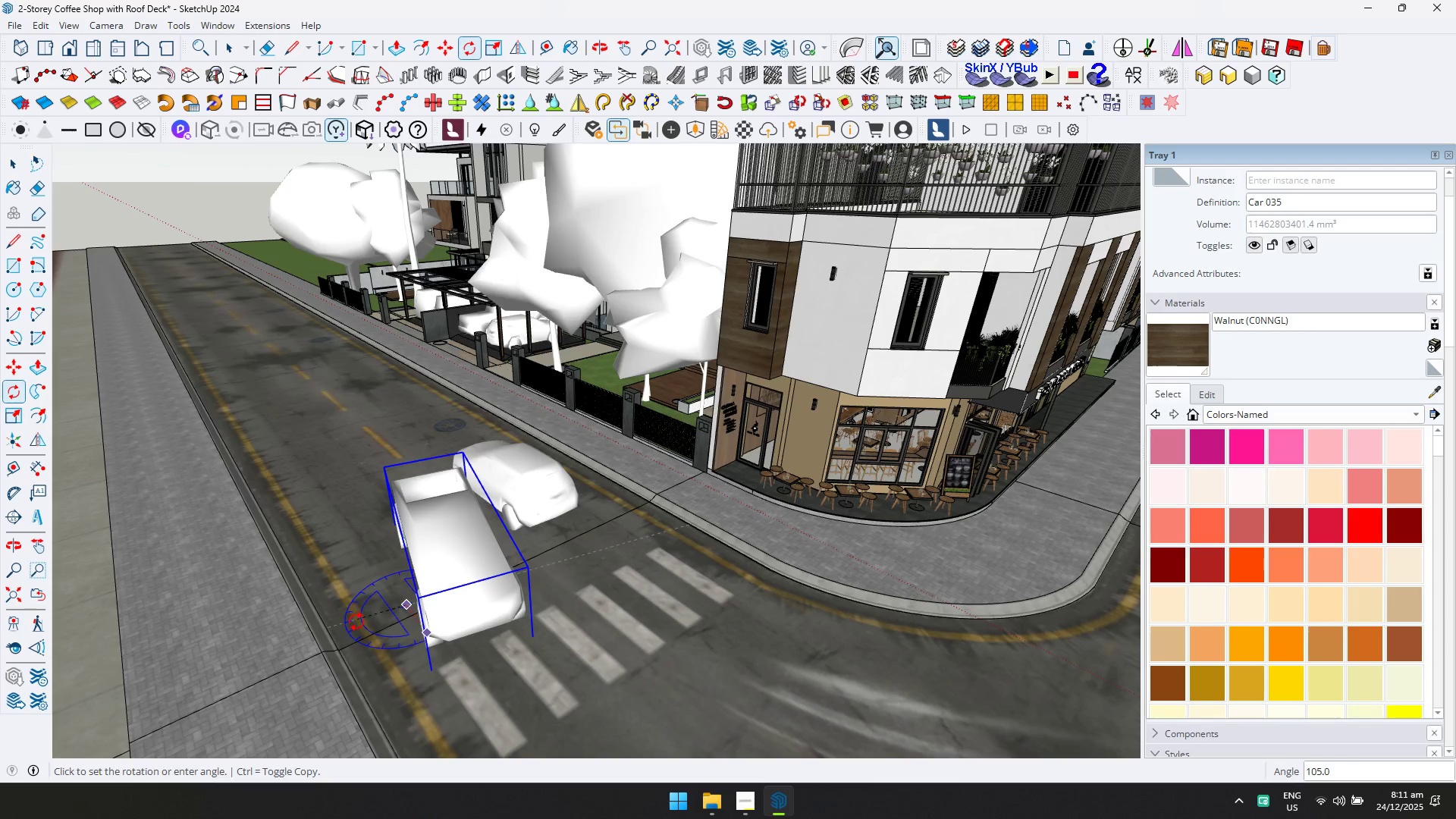 
left_click([358, 627])
 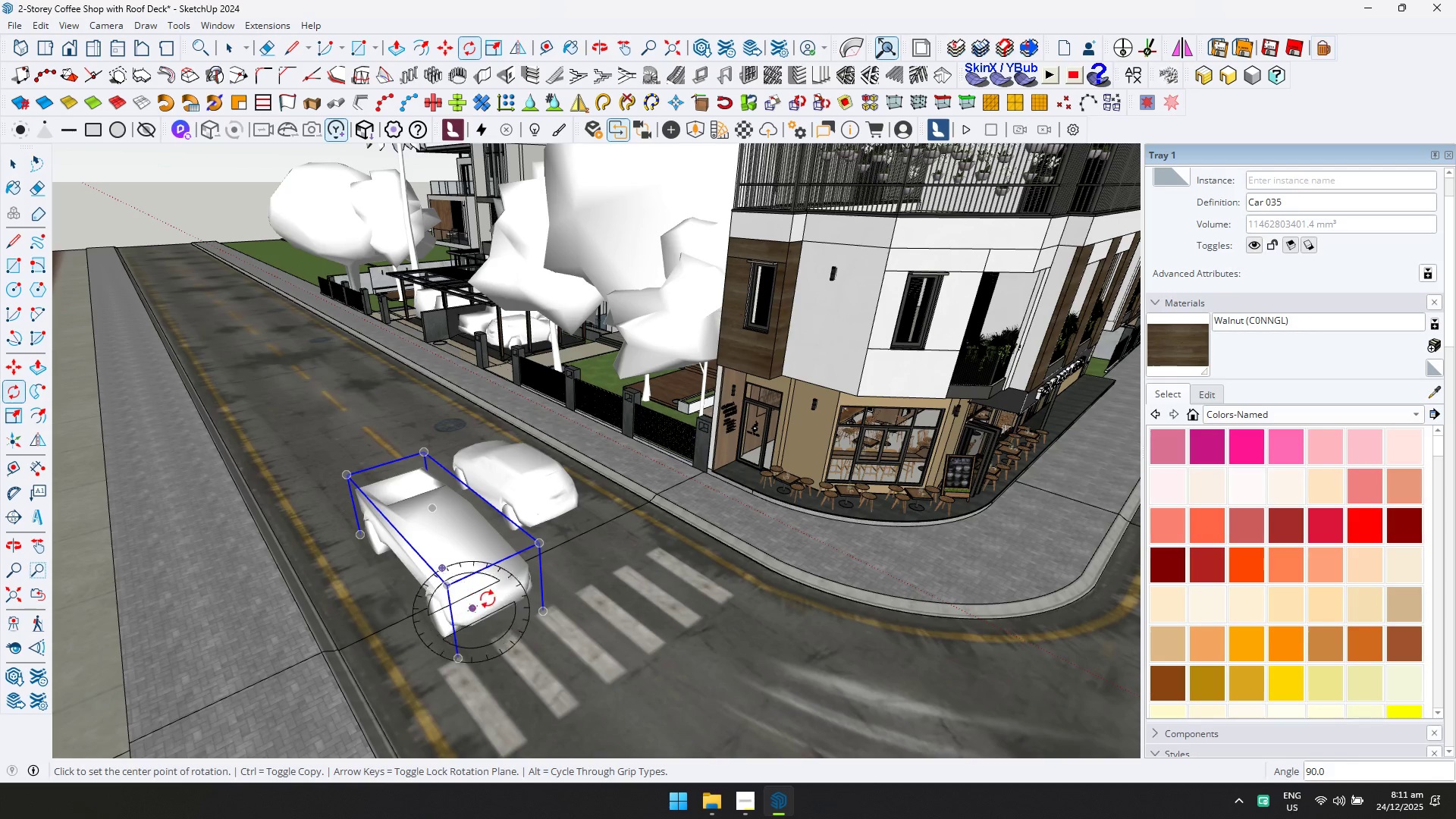 
key(M)
 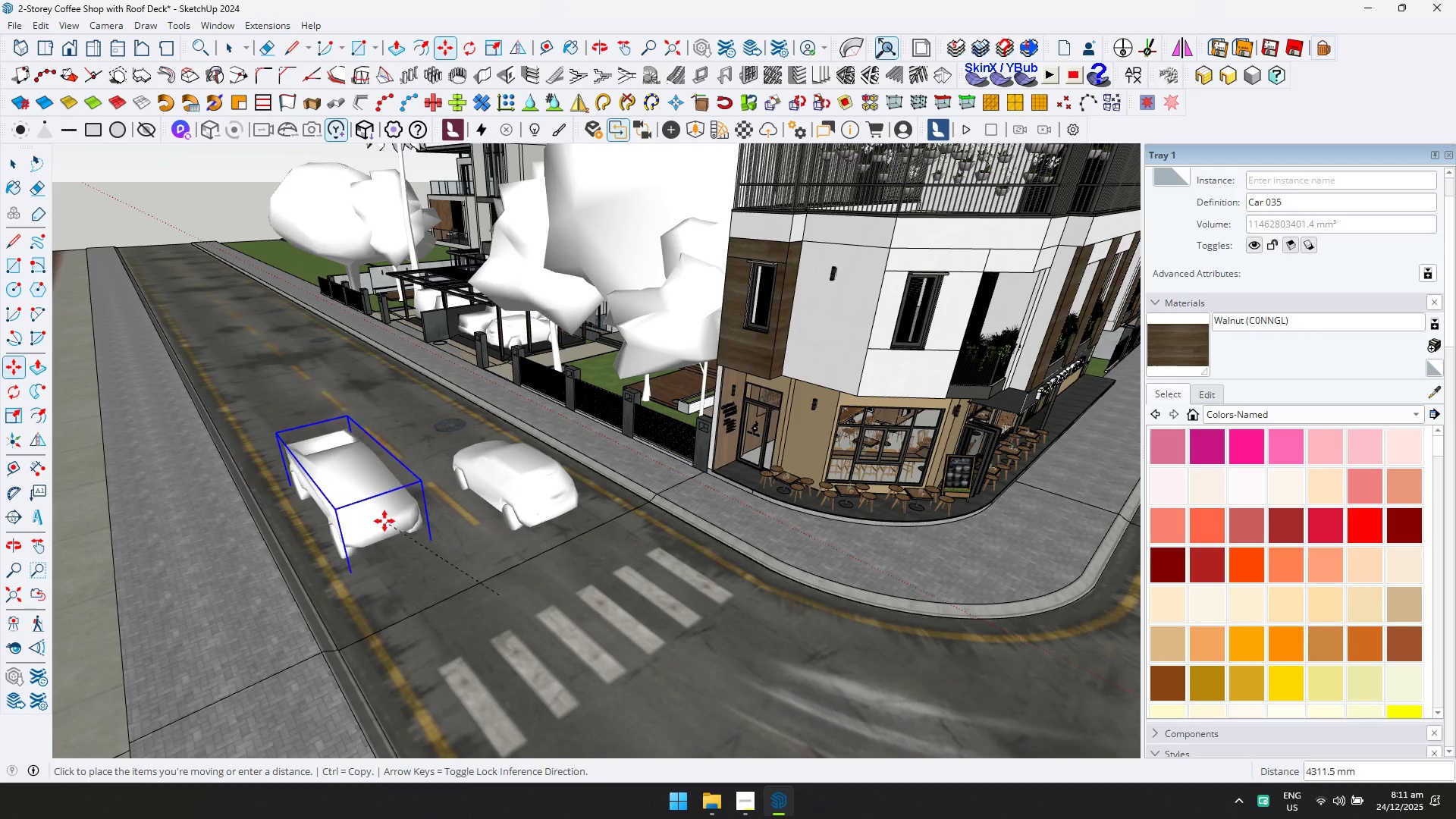 
left_click([369, 502])
 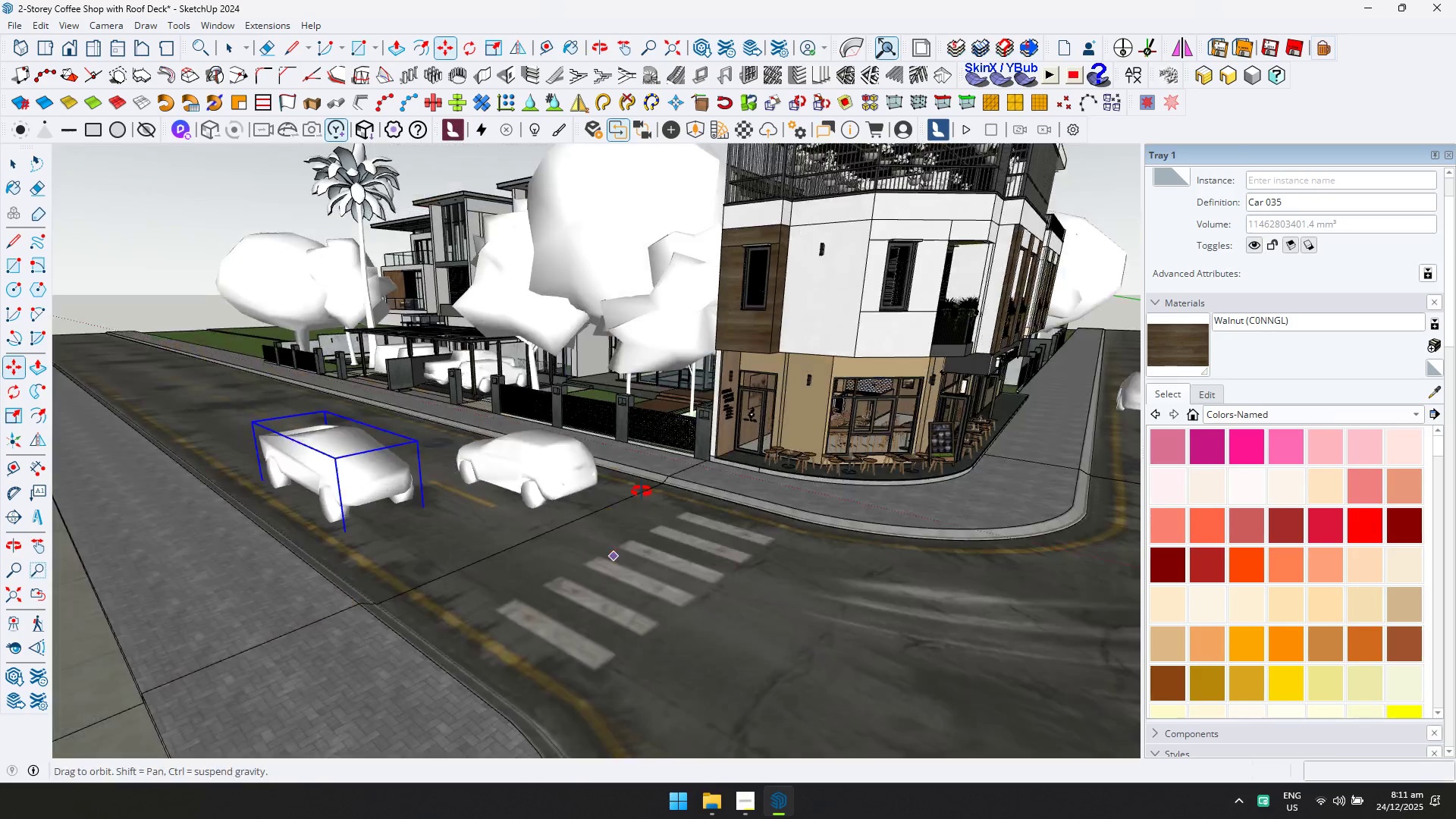 
hold_key(key=ShiftLeft, duration=0.72)
 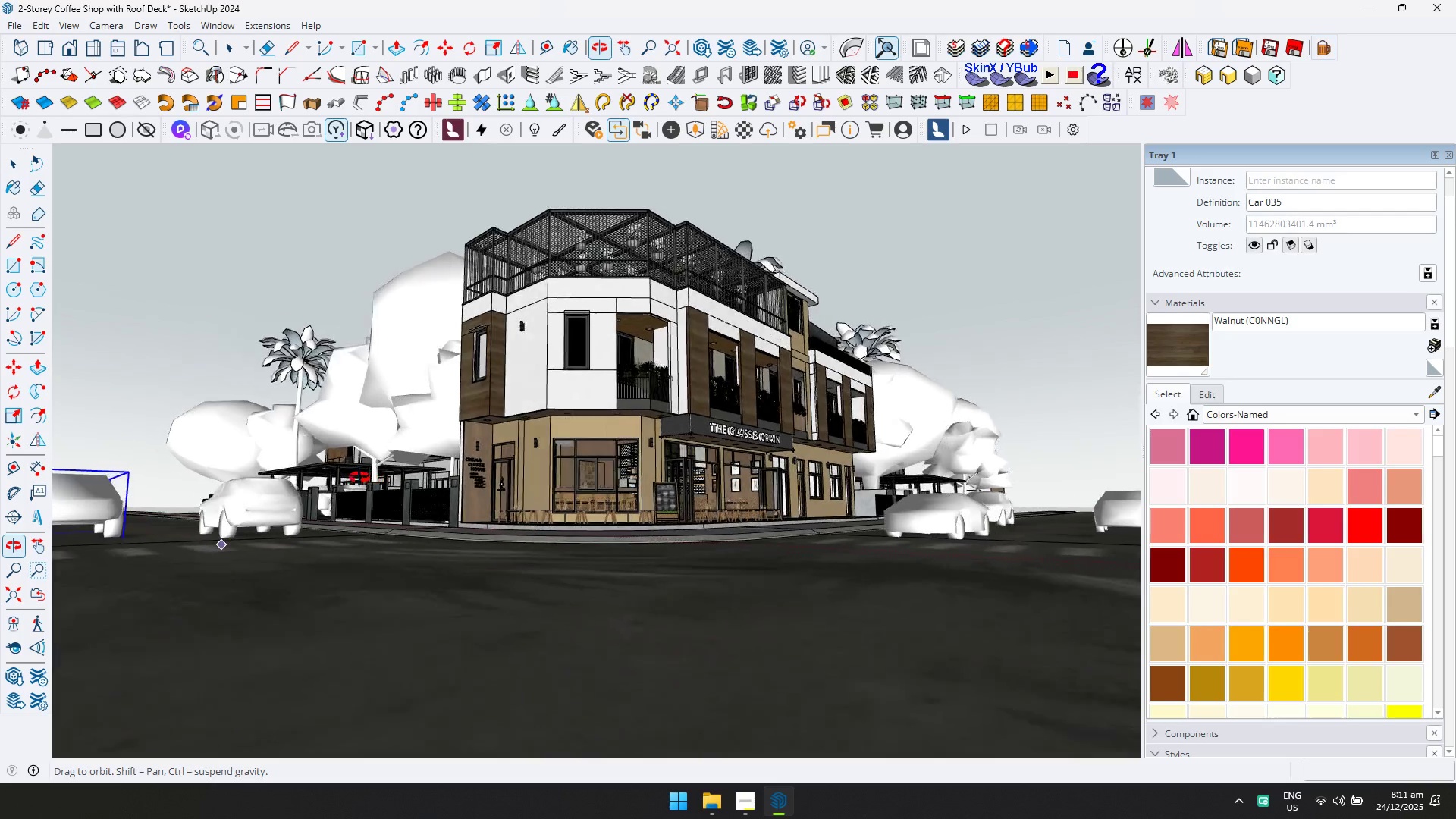 
key(Space)
 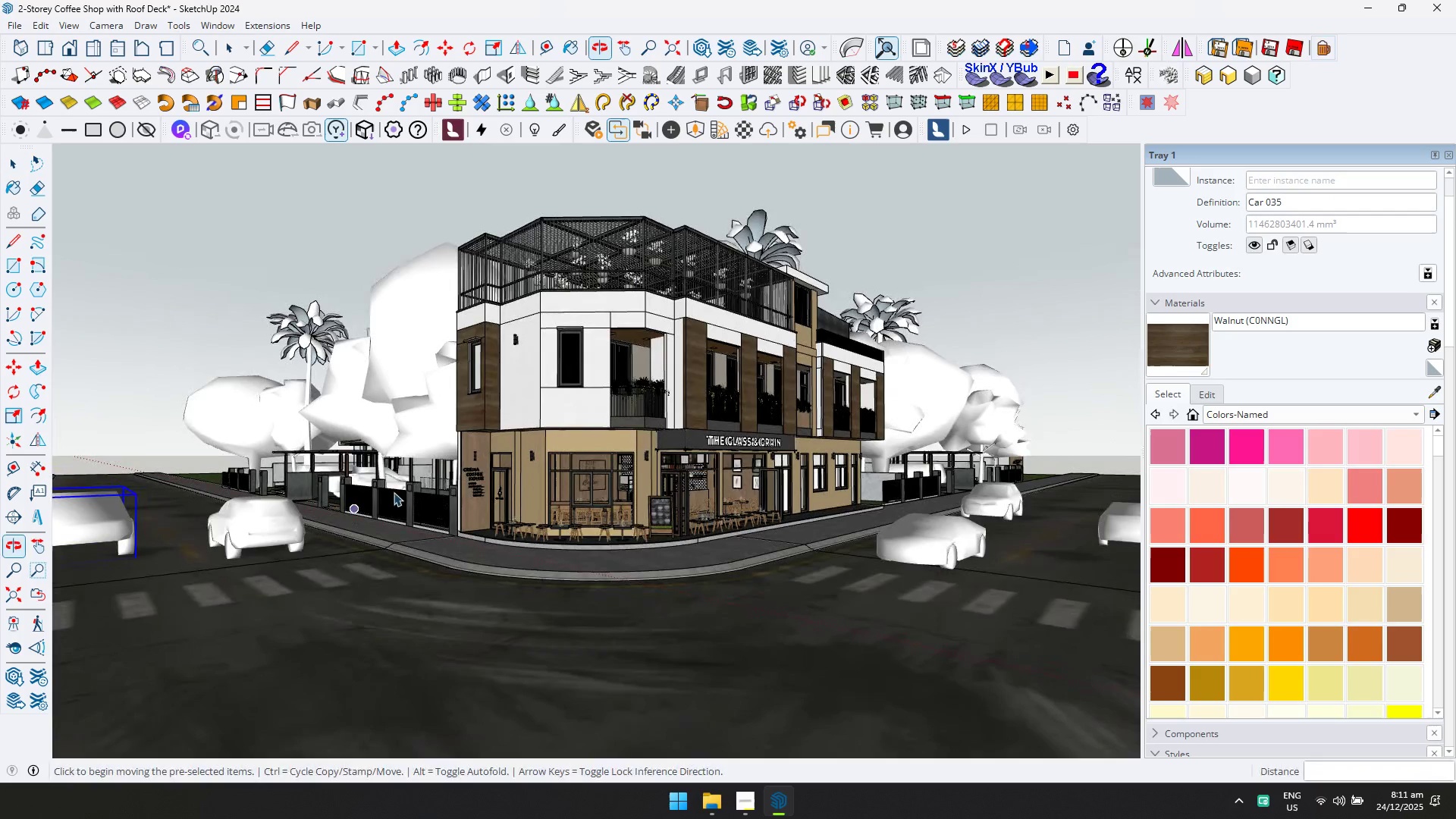 
scroll: coordinate [397, 485], scroll_direction: down, amount: 3.0
 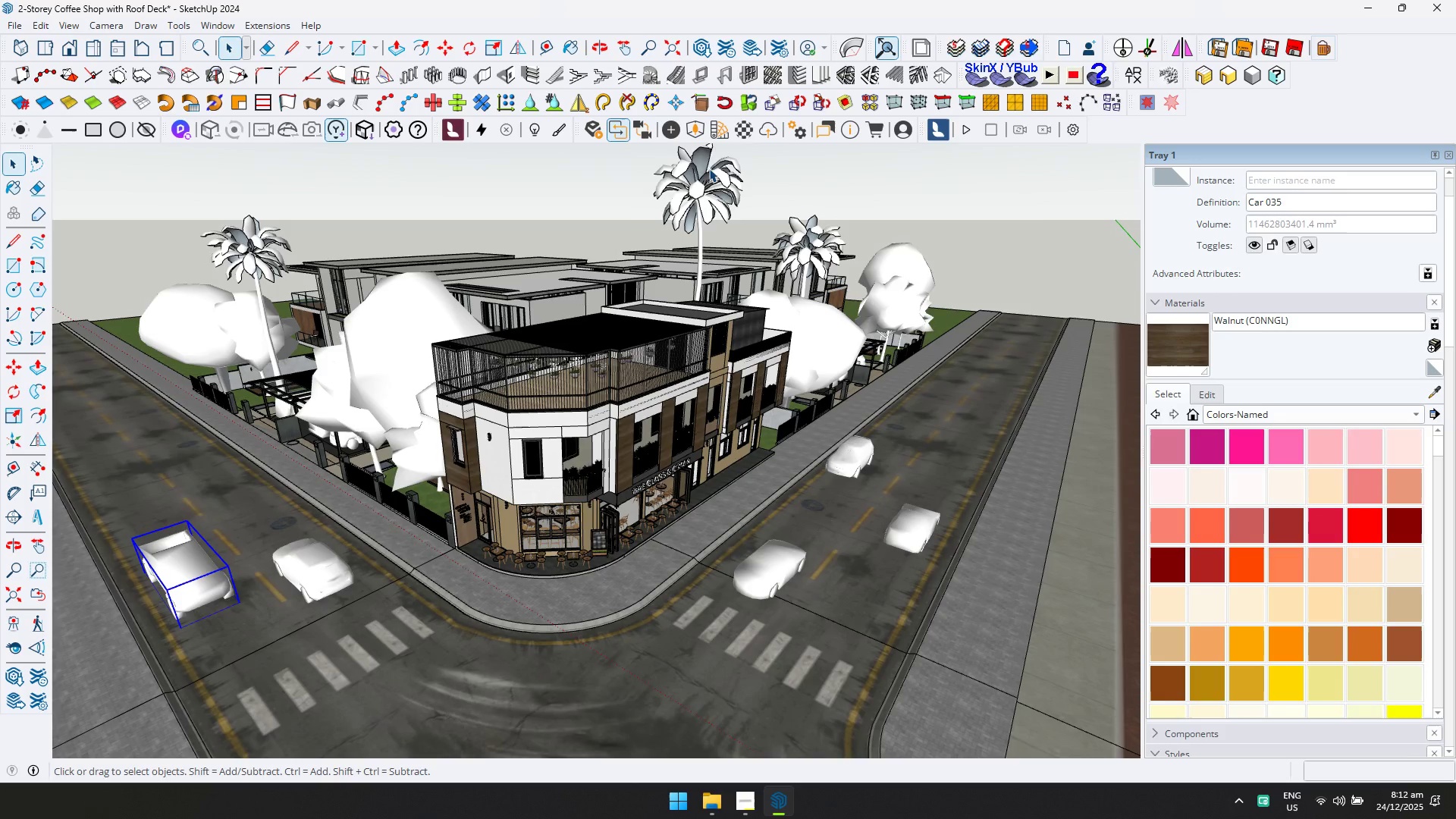 
left_click([695, 132])
 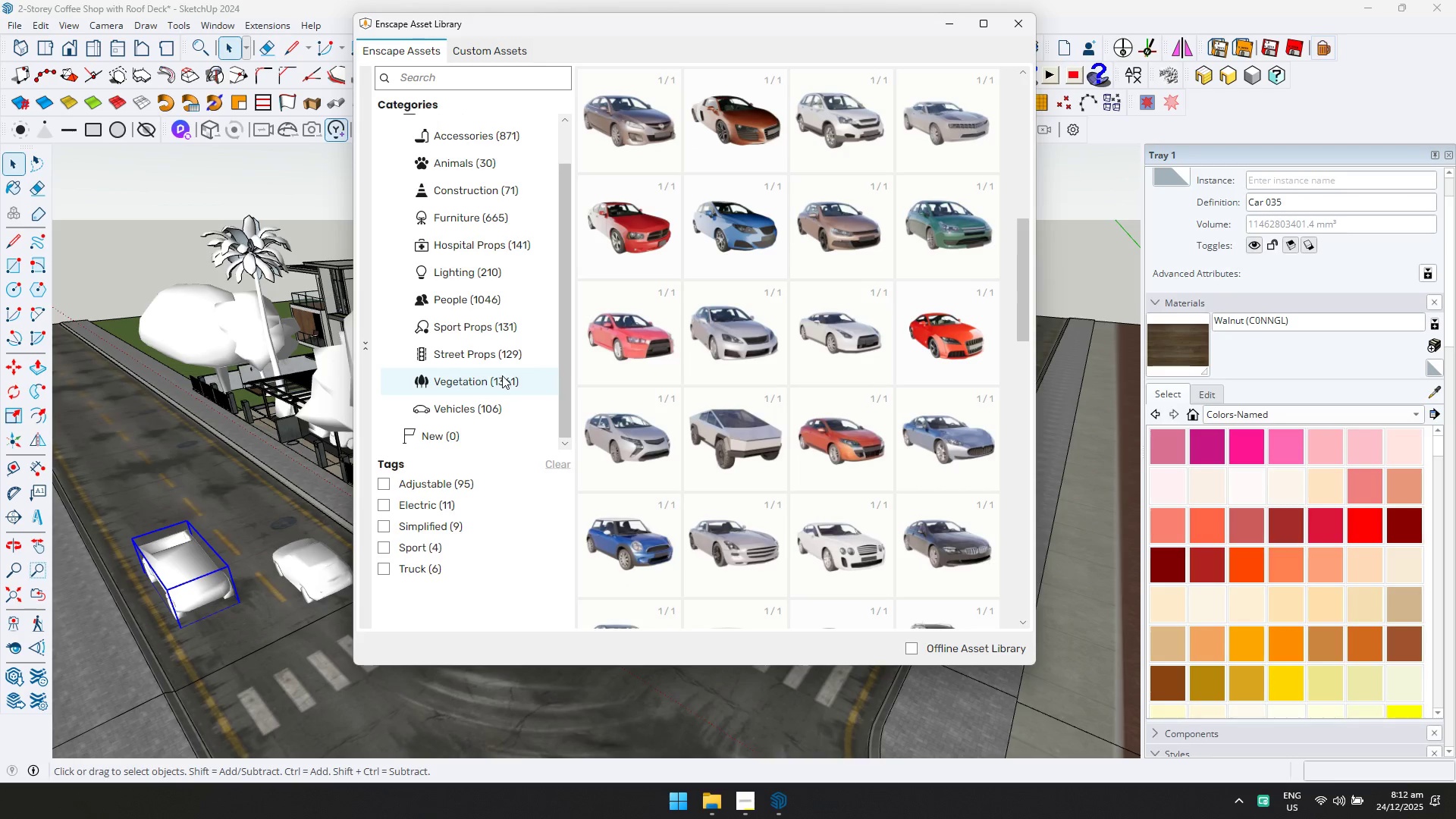 
left_click([499, 362])
 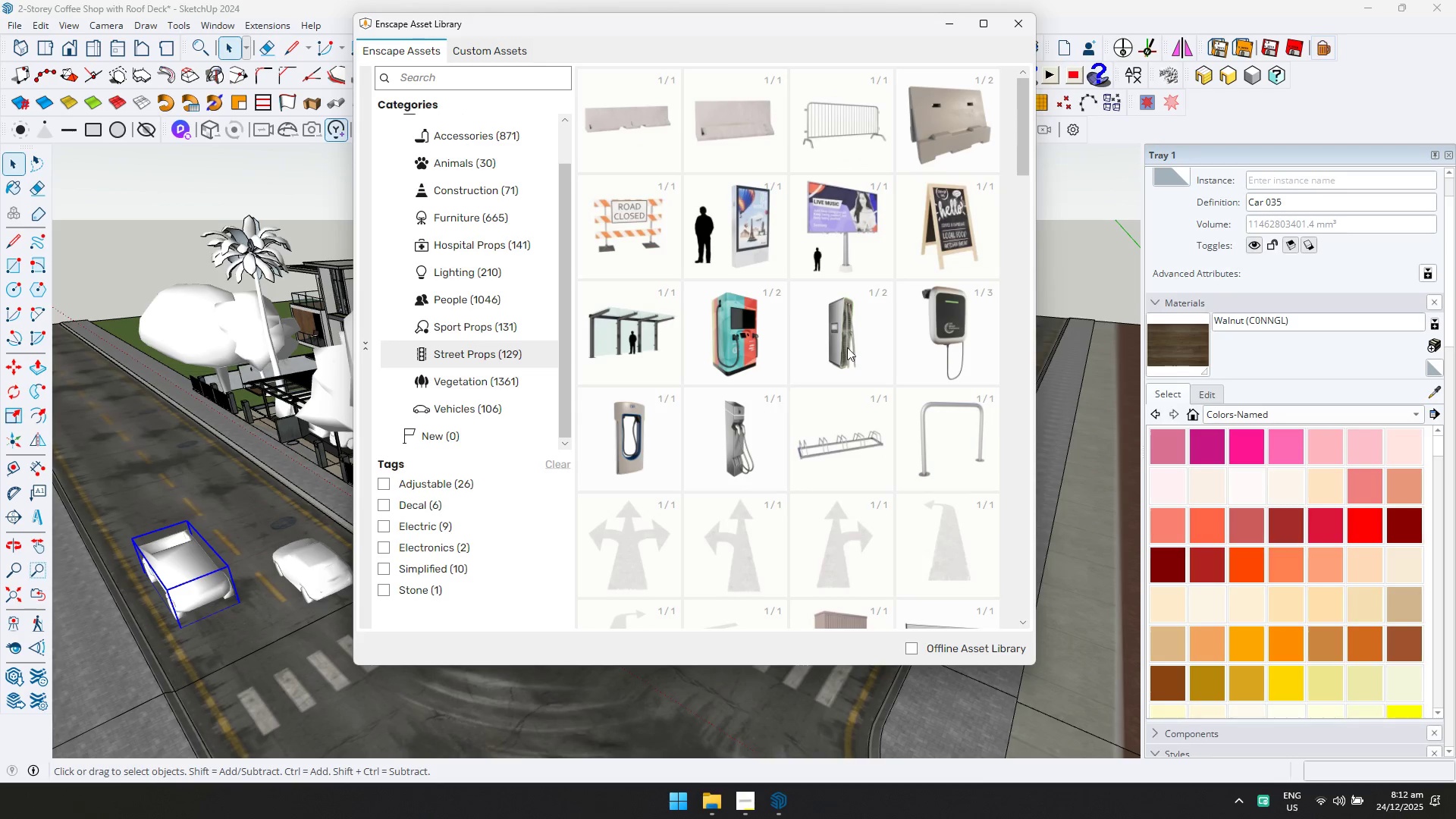 
scroll: coordinate [729, 312], scroll_direction: up, amount: 2.0
 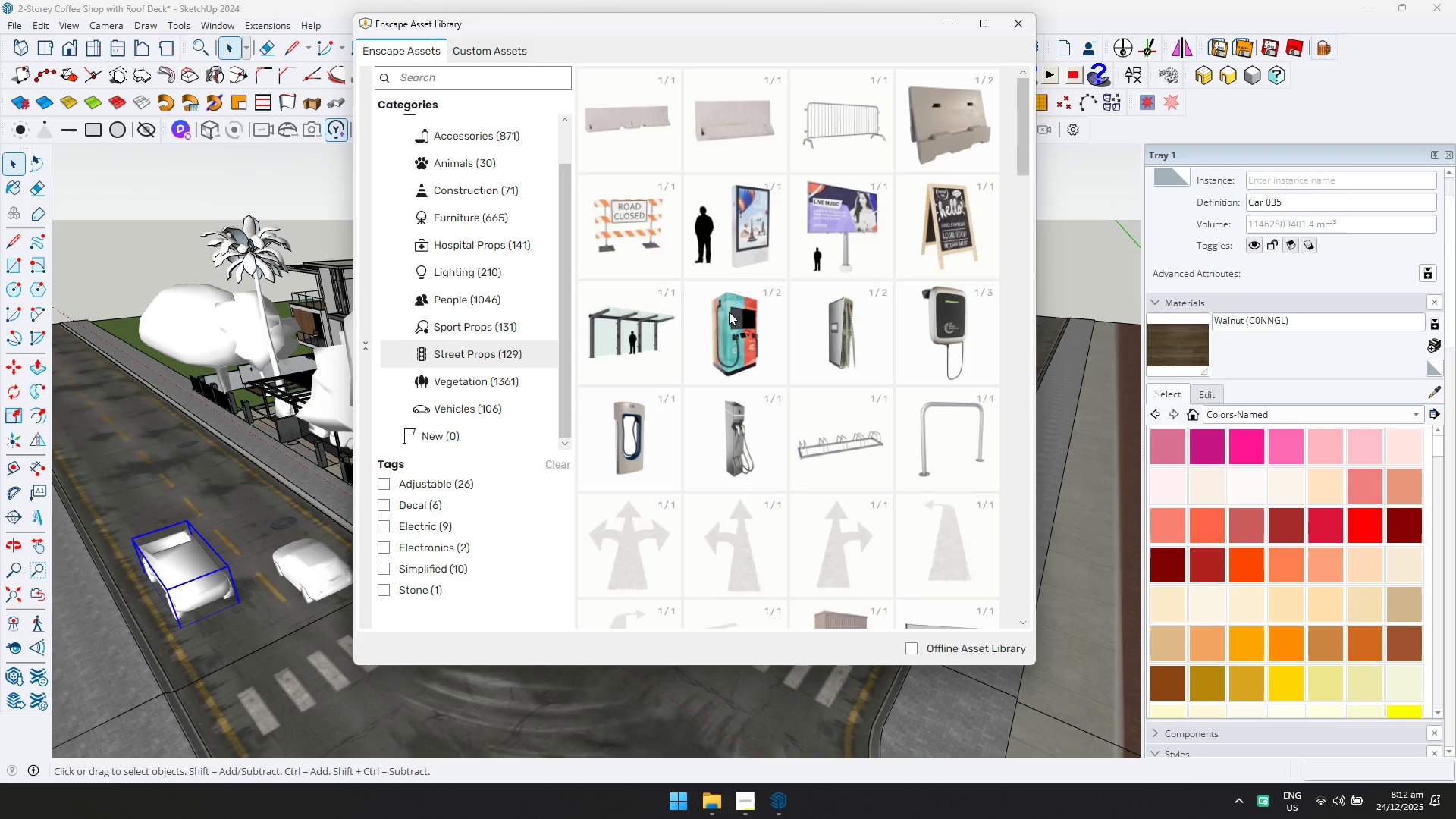 
scroll: coordinate [725, 369], scroll_direction: down, amount: 21.0
 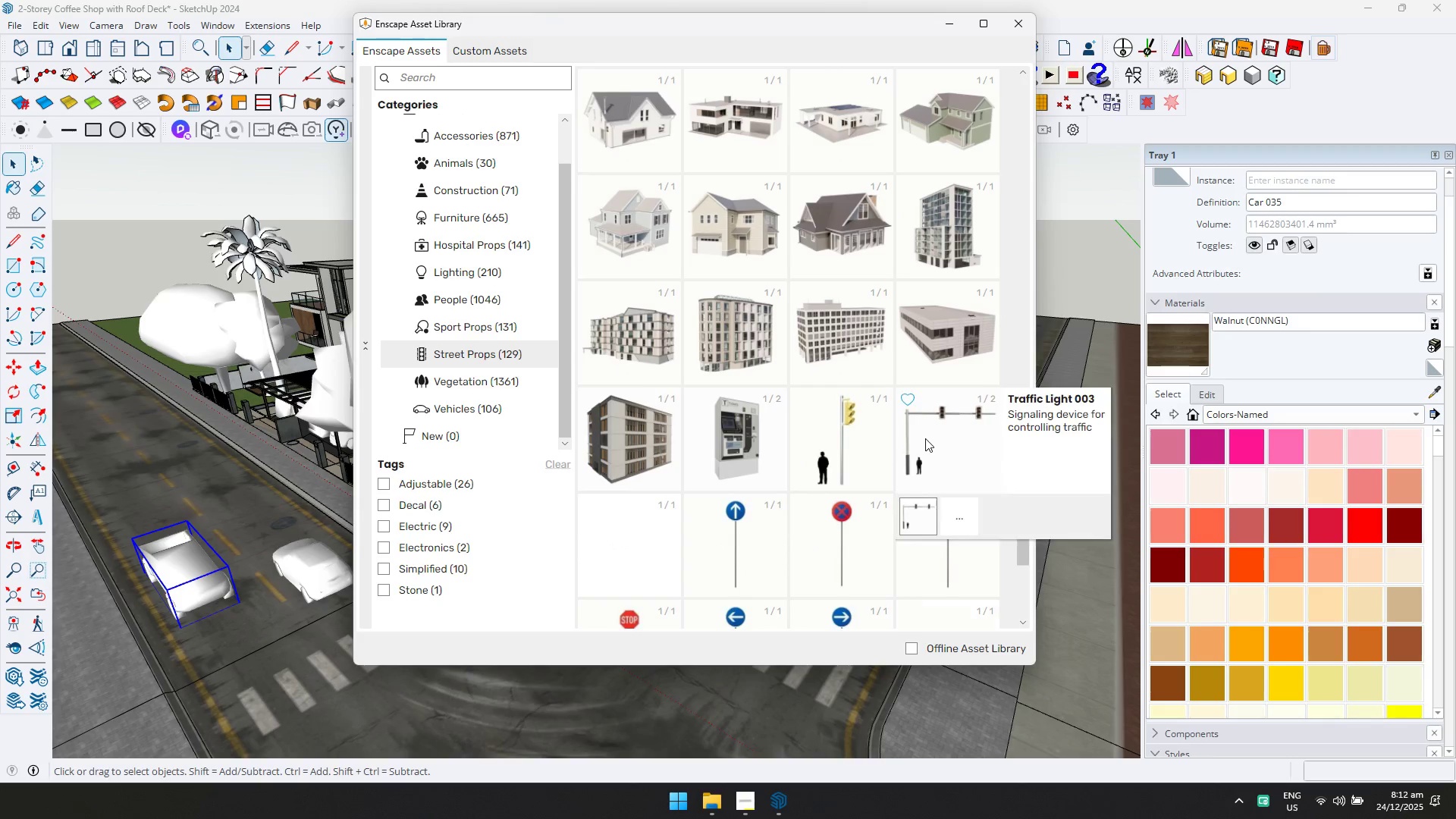 
double_click([927, 445])
 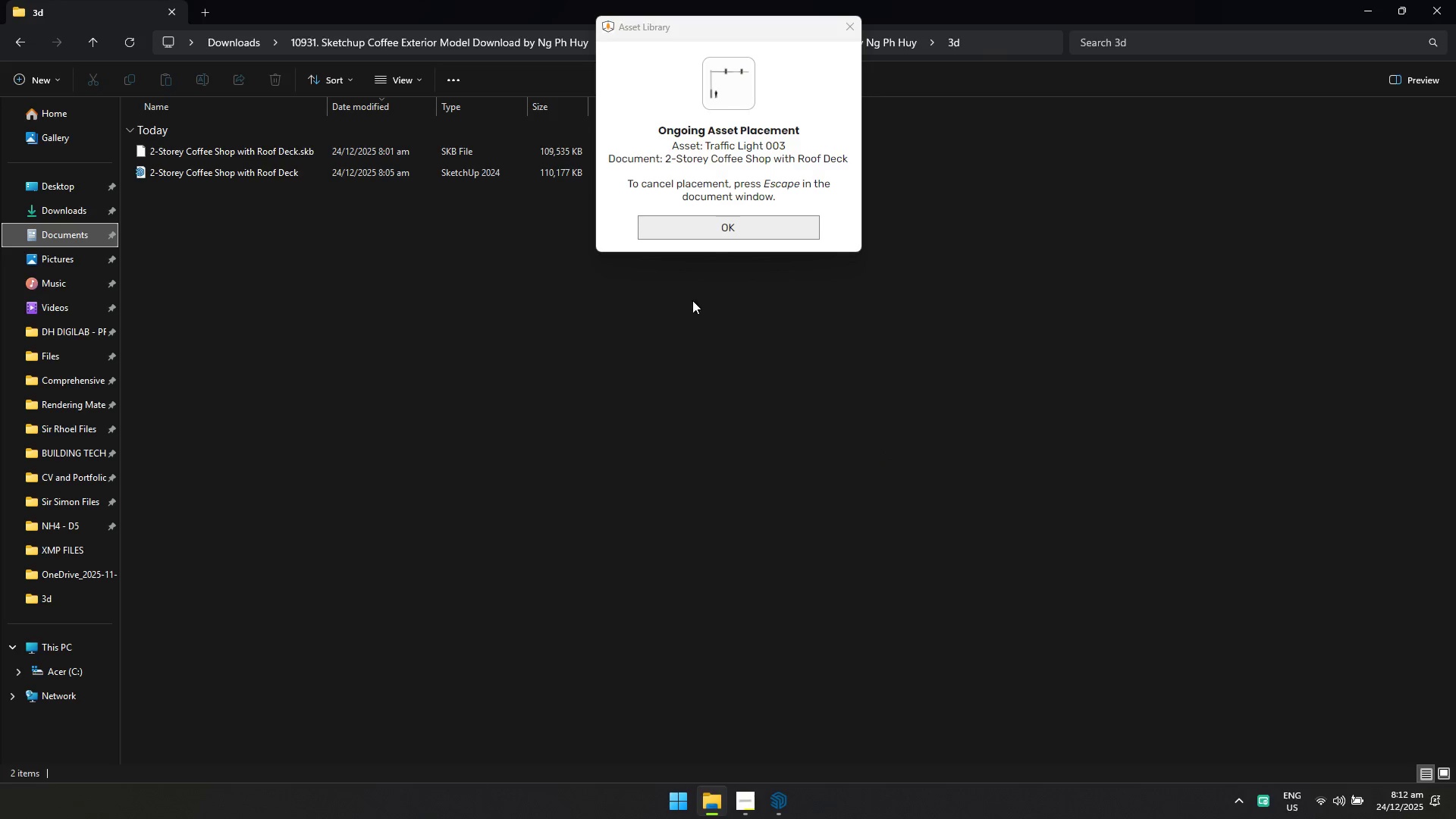 
left_click([712, 234])
 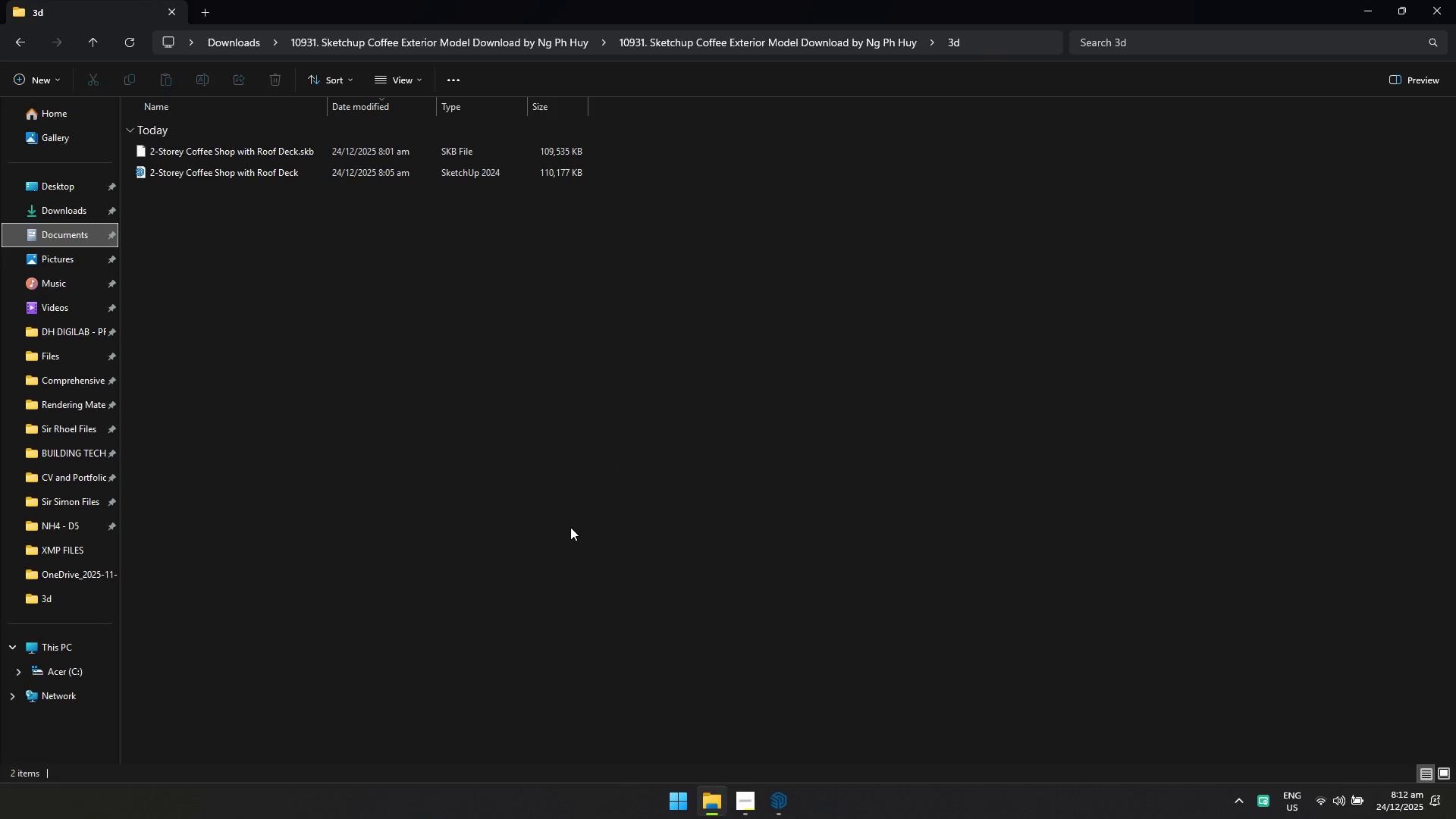 
key(Alt+AltLeft)
 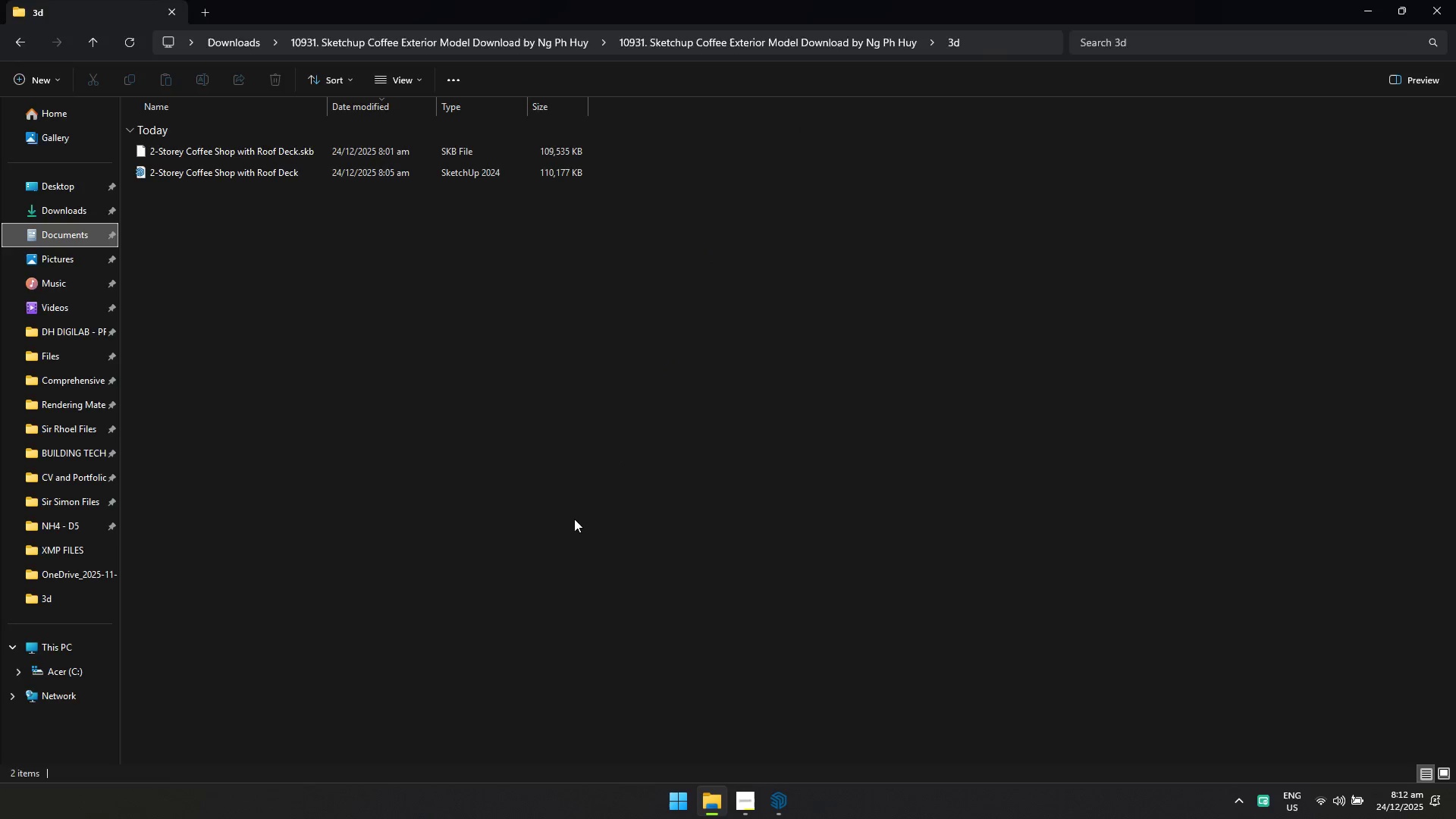 
key(Alt+Tab)
 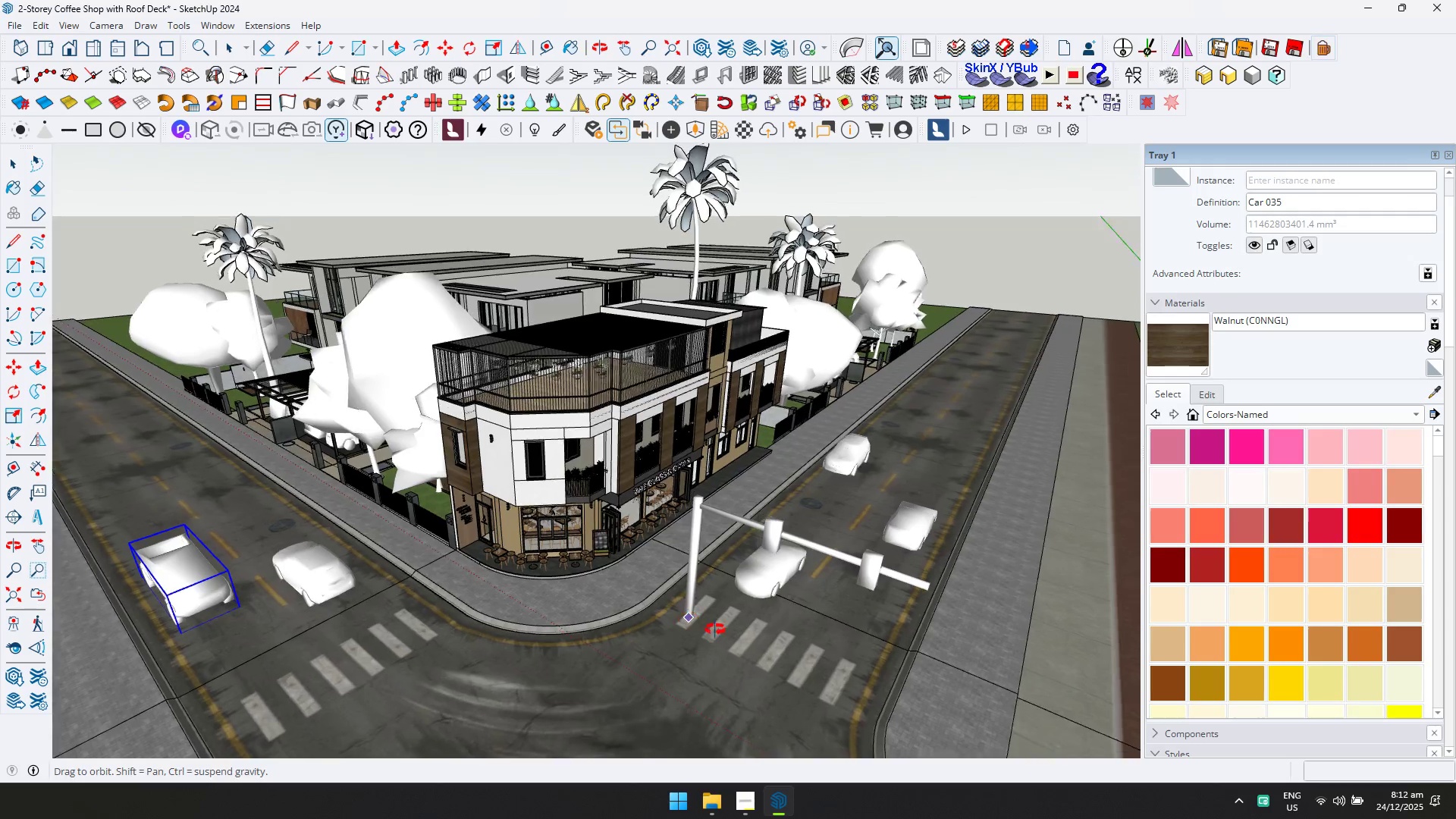 
hold_key(key=ShiftLeft, duration=0.33)
 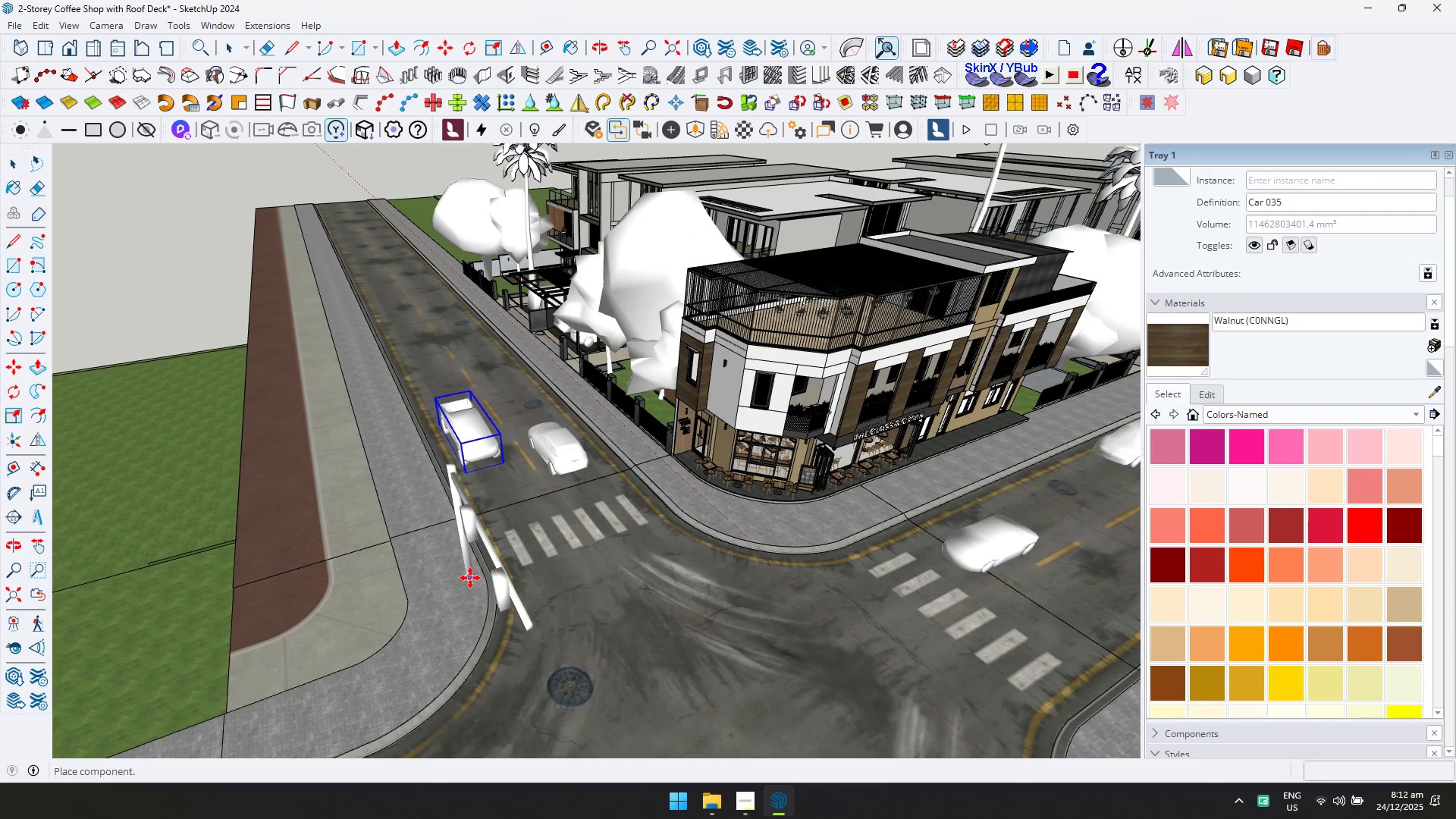 
left_click([473, 575])
 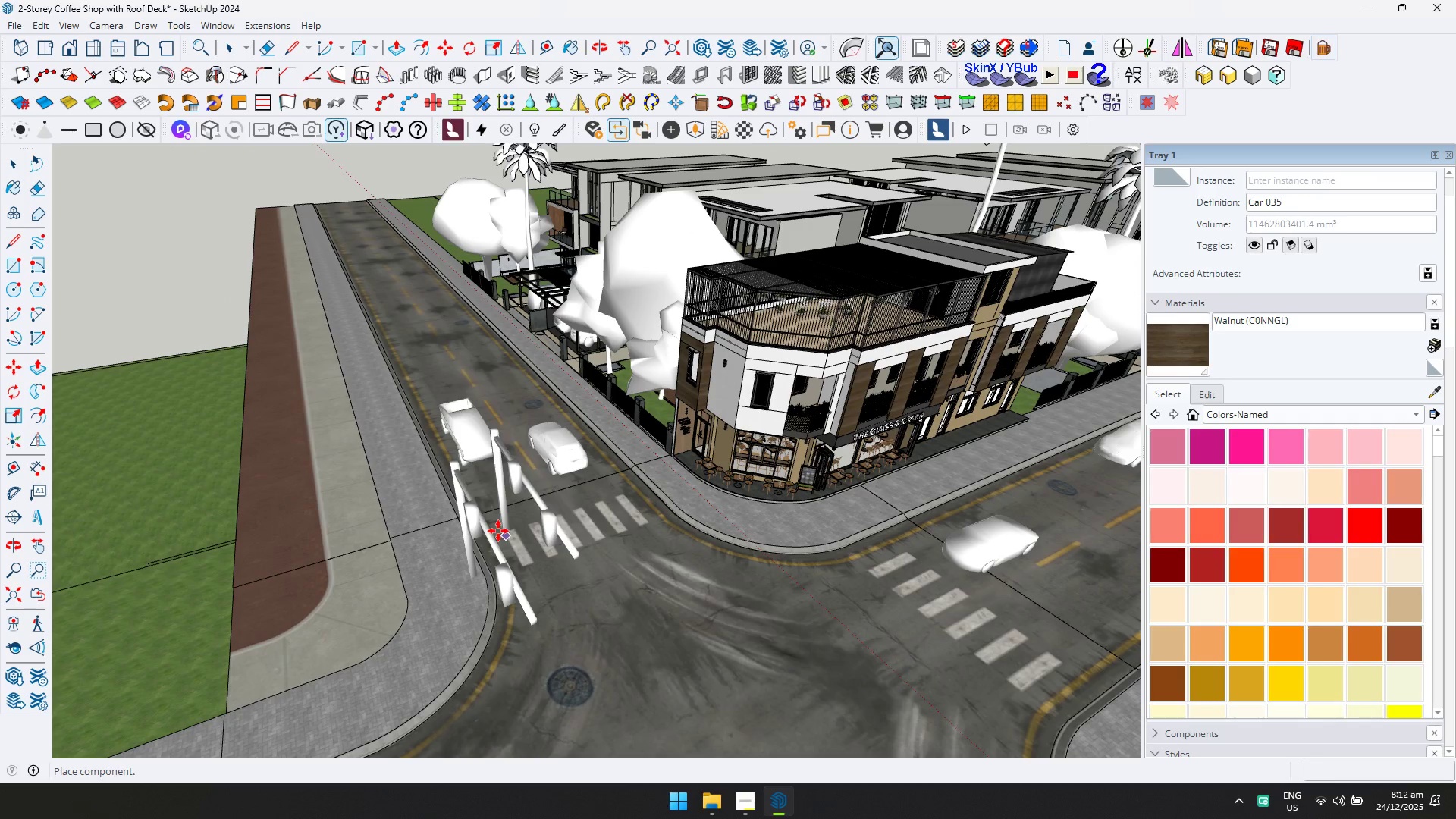 
key(Space)
 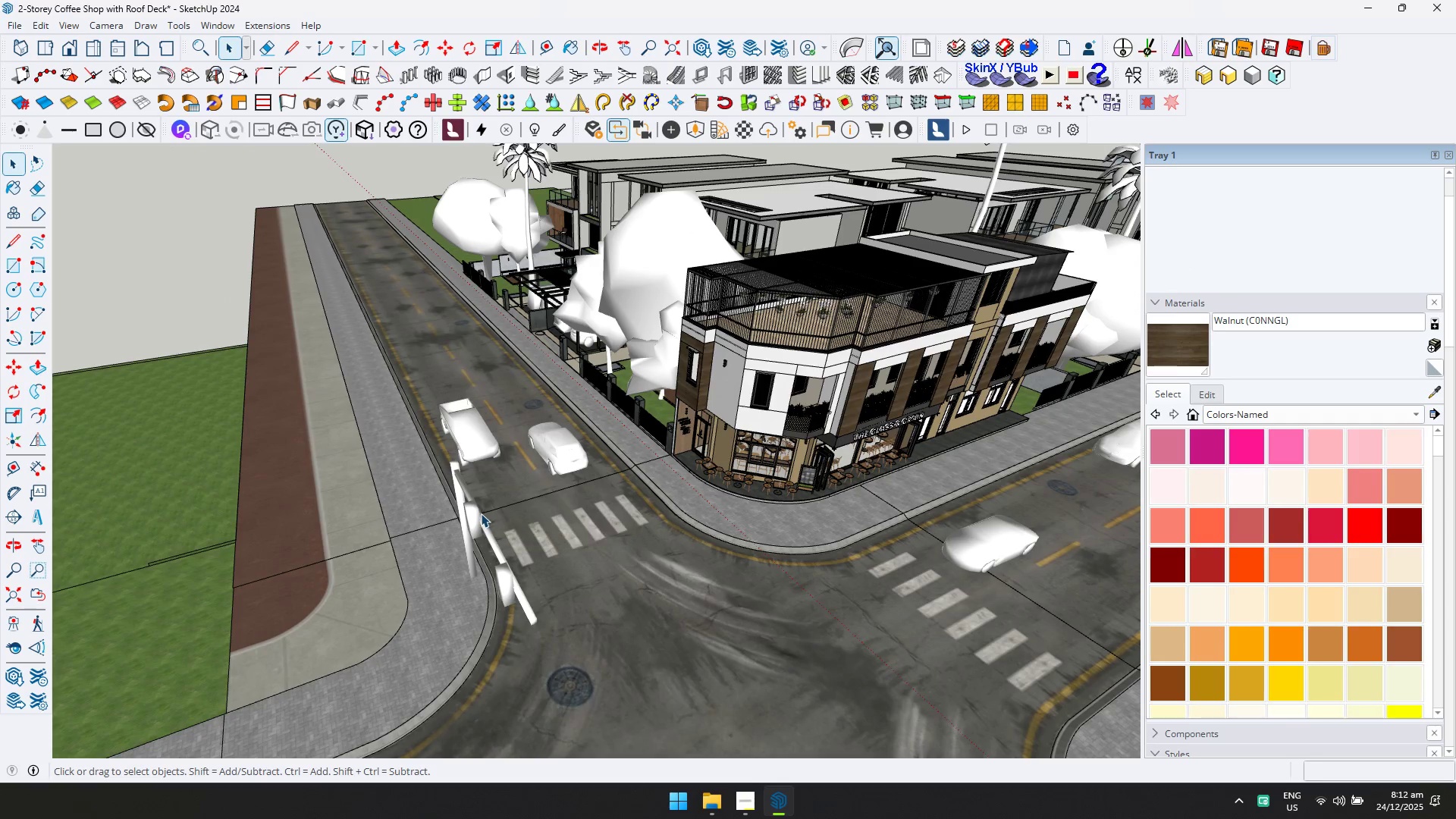 
left_click([480, 513])
 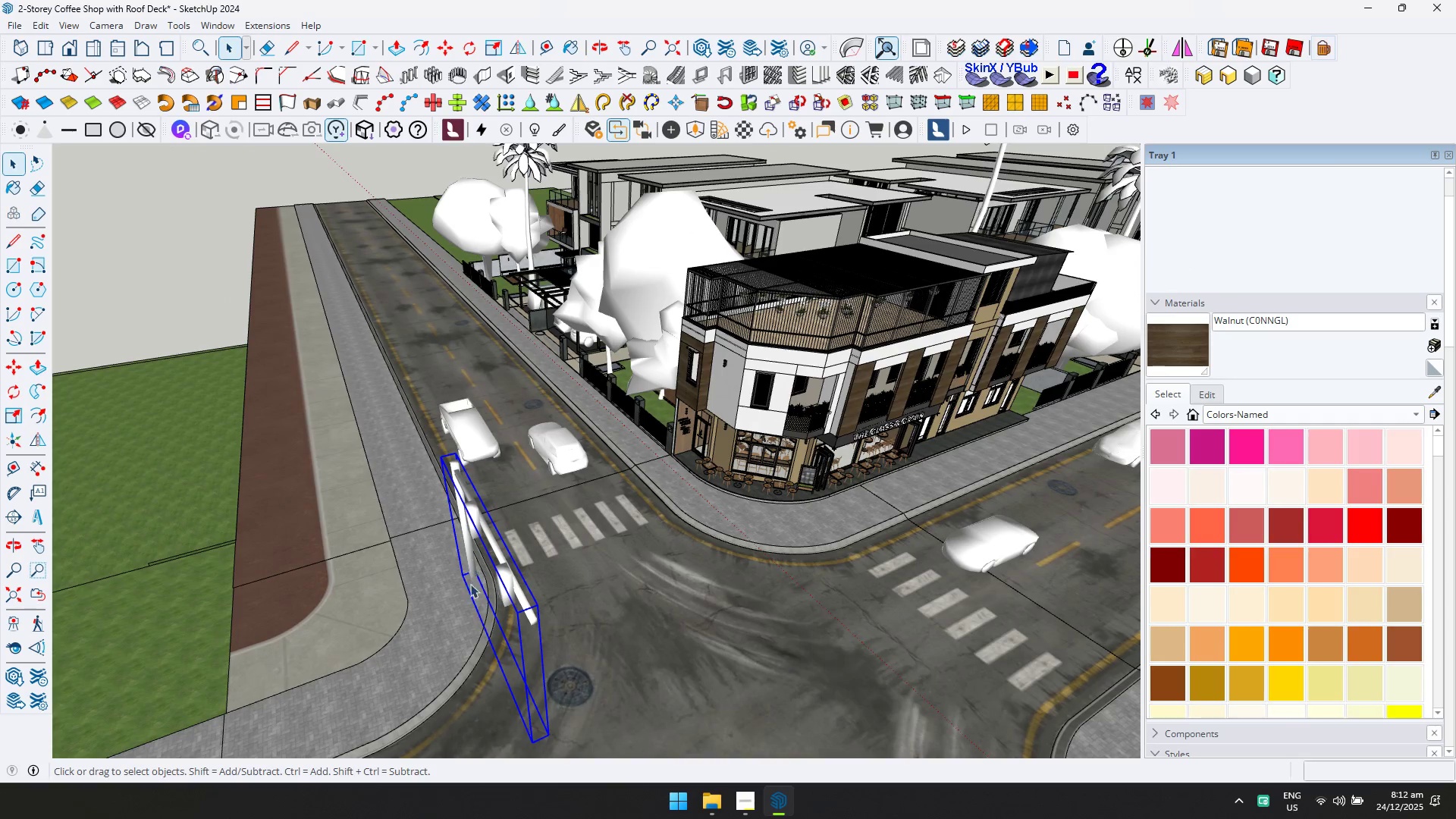 
key(Q)
 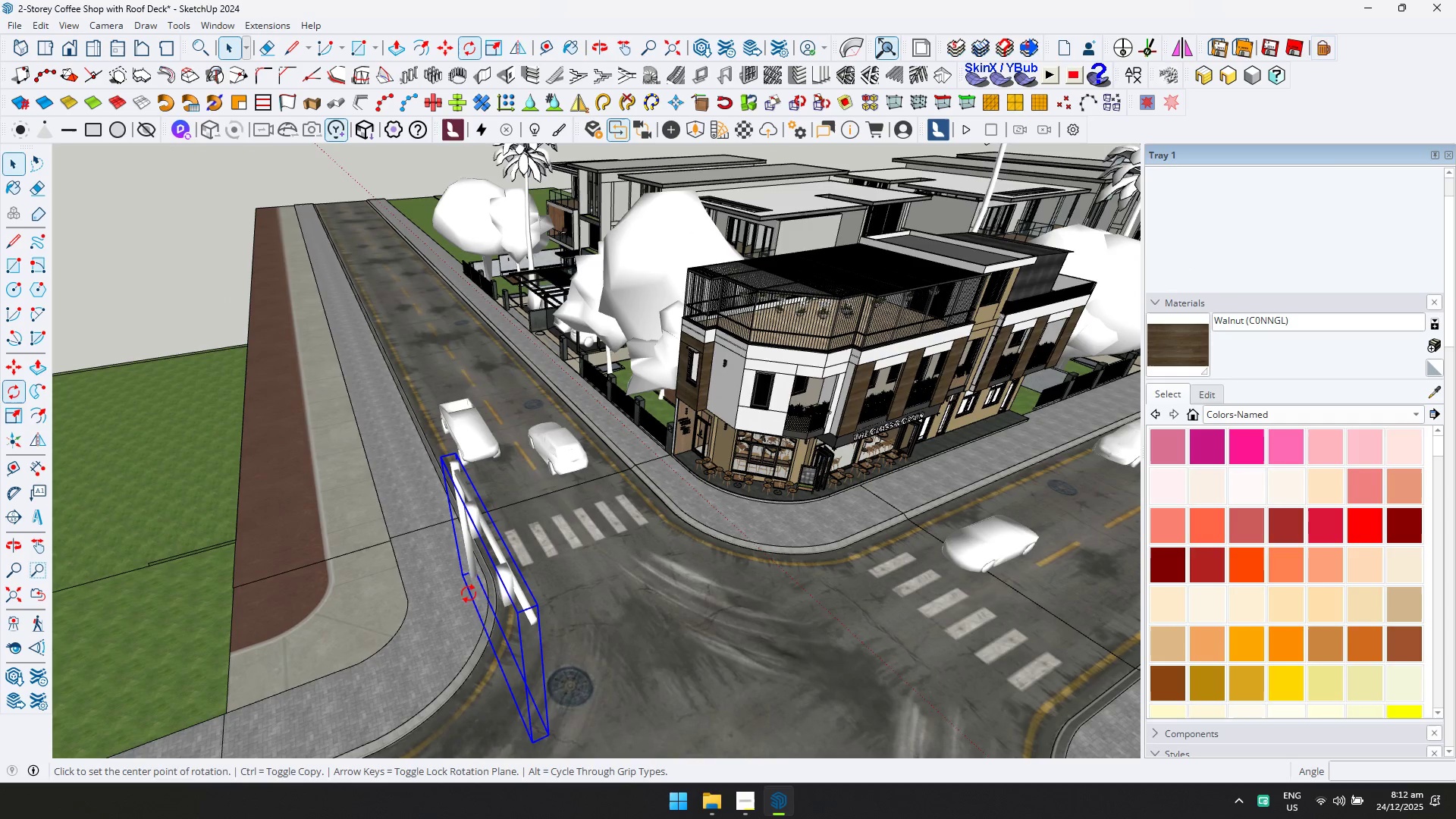 
left_click([468, 582])
 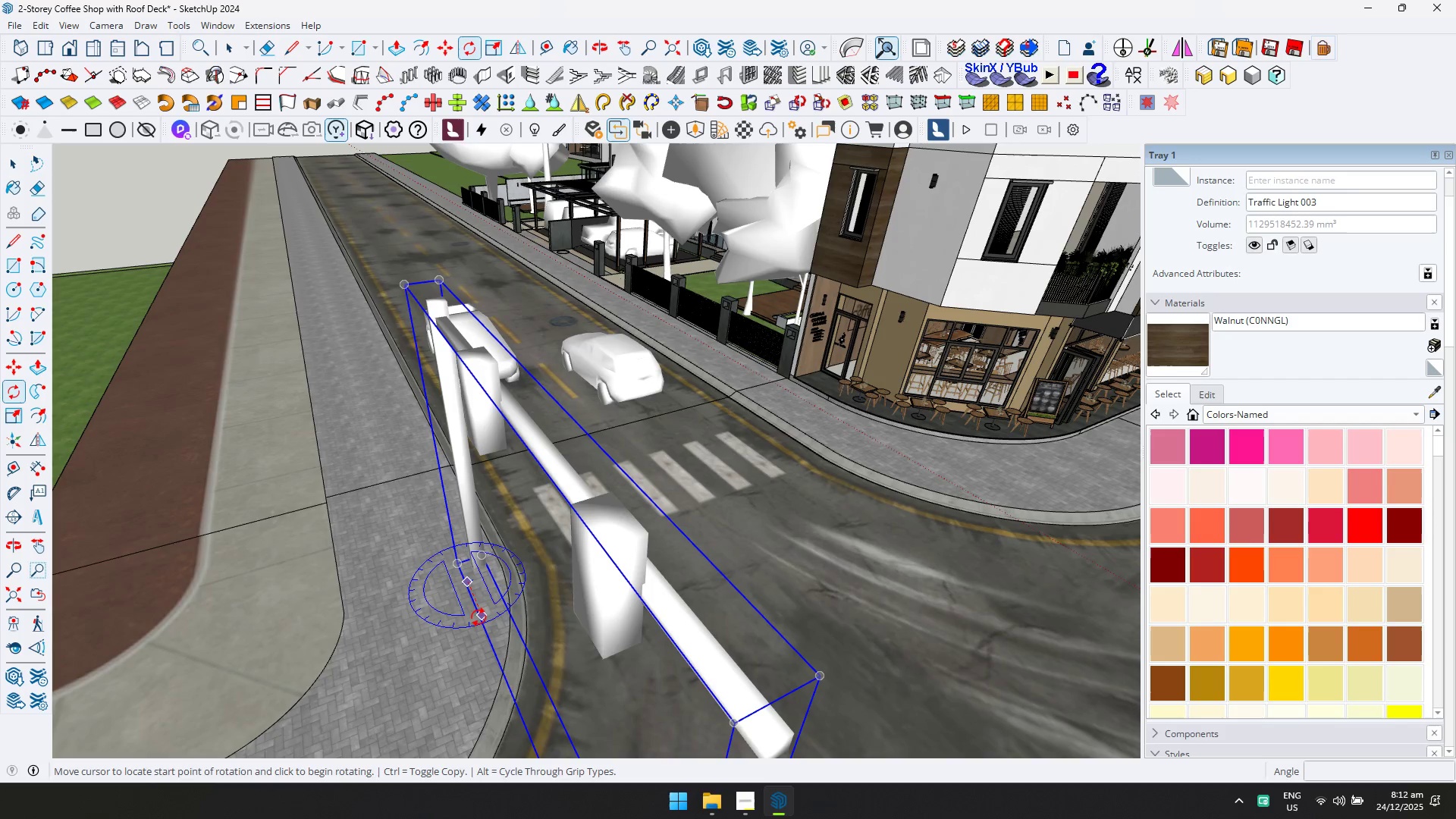 
scroll: coordinate [468, 582], scroll_direction: up, amount: 14.0
 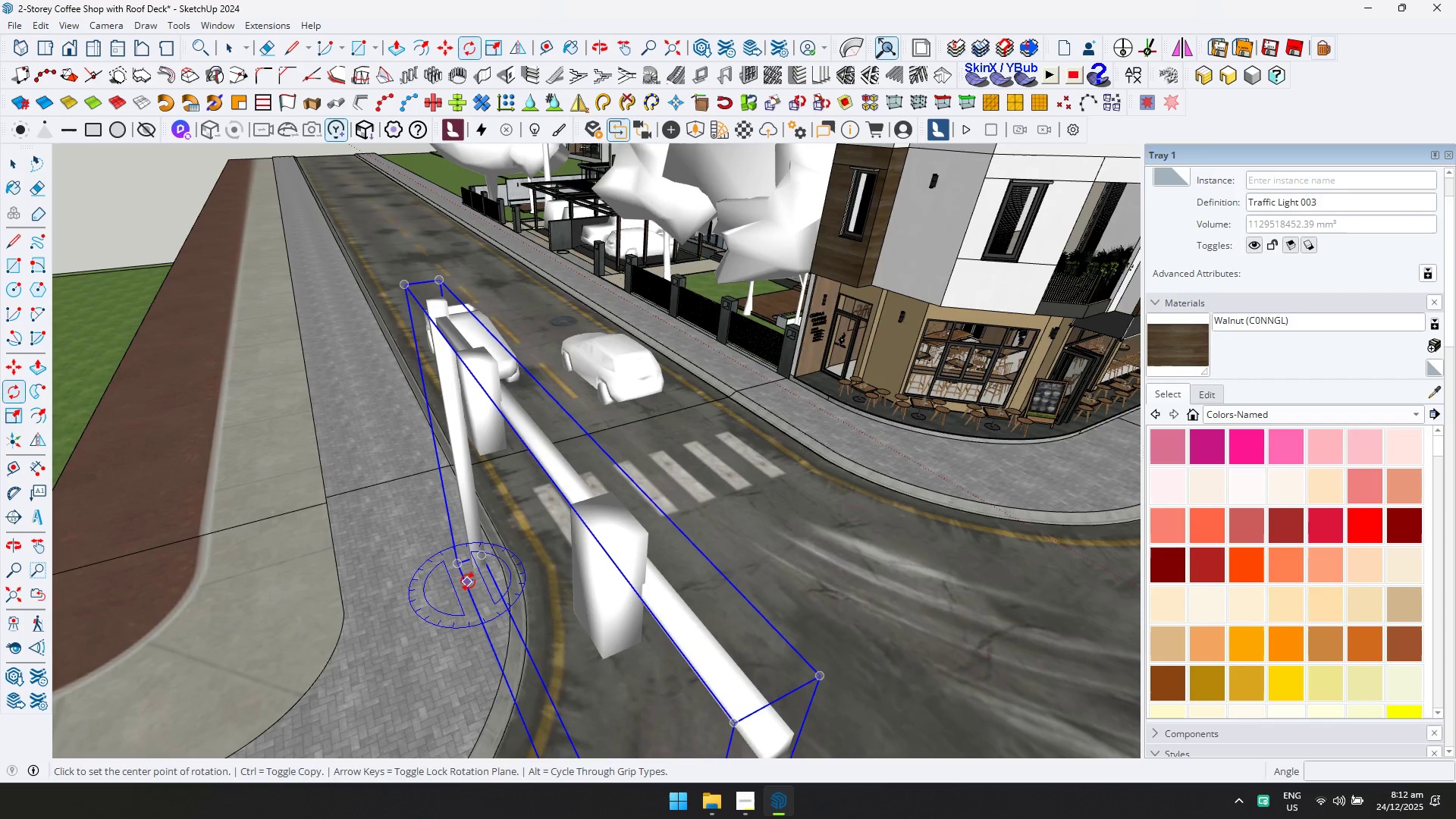 
double_click([479, 617])
 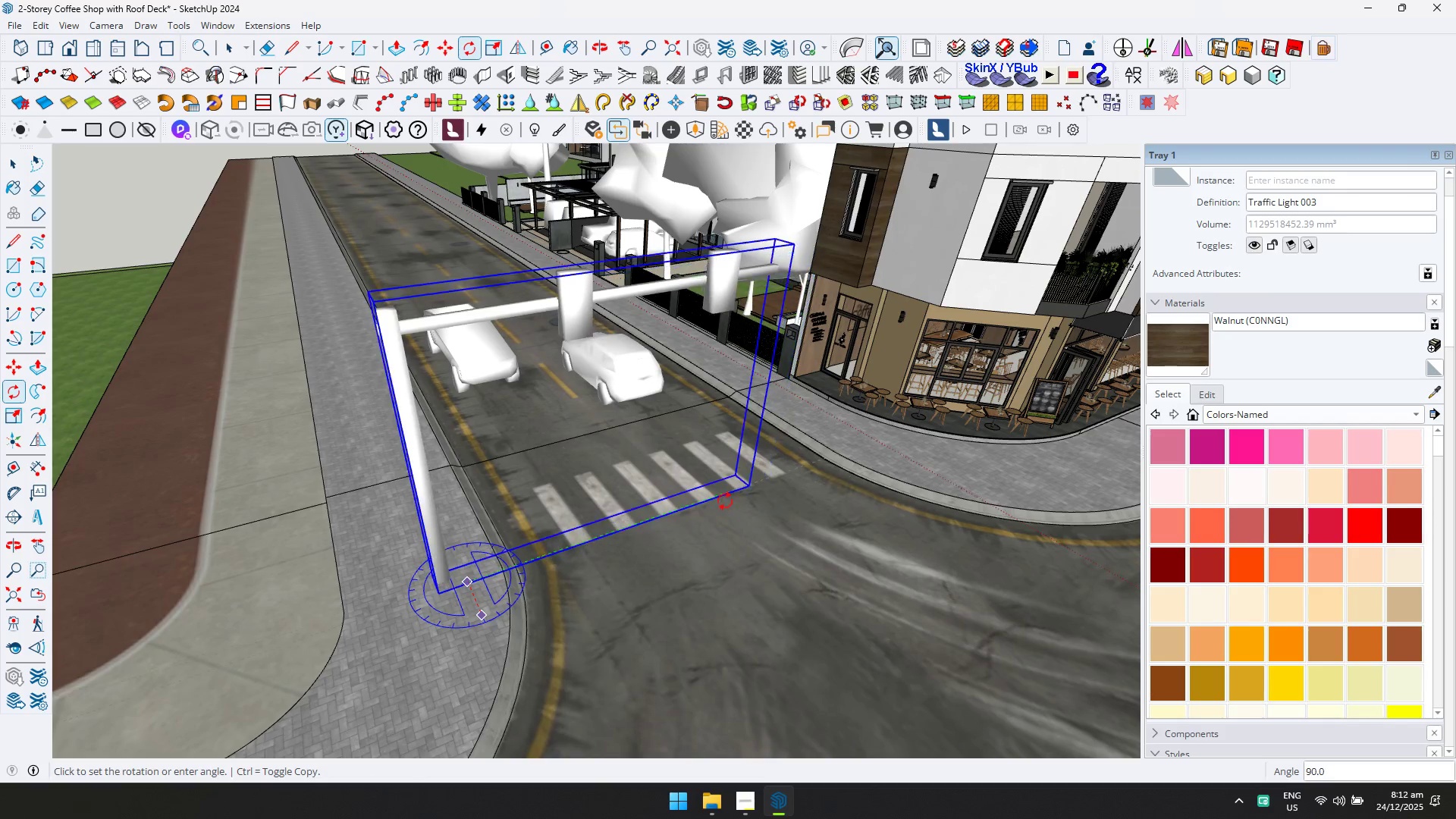 
left_click([720, 495])
 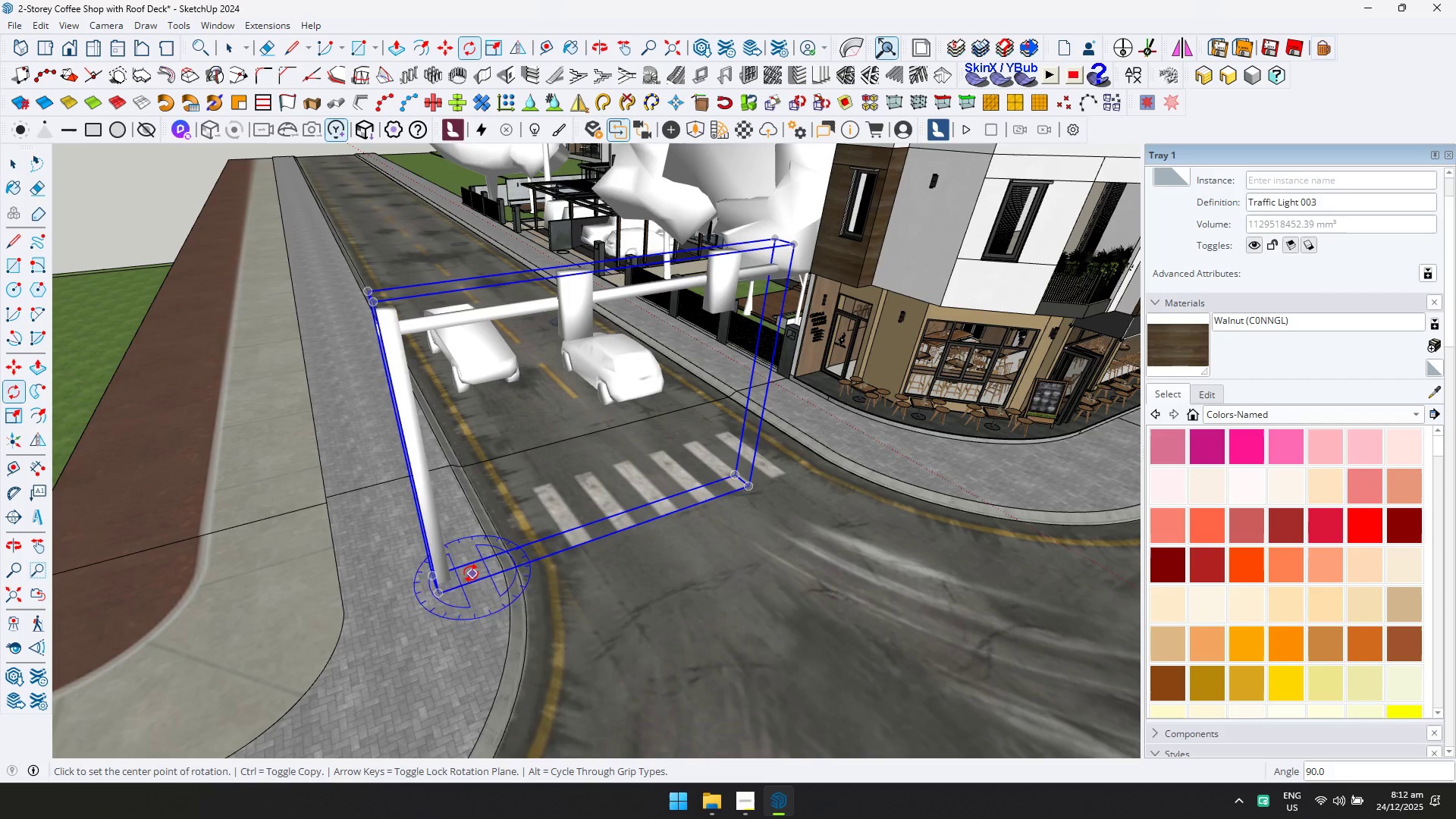 
key(M)
 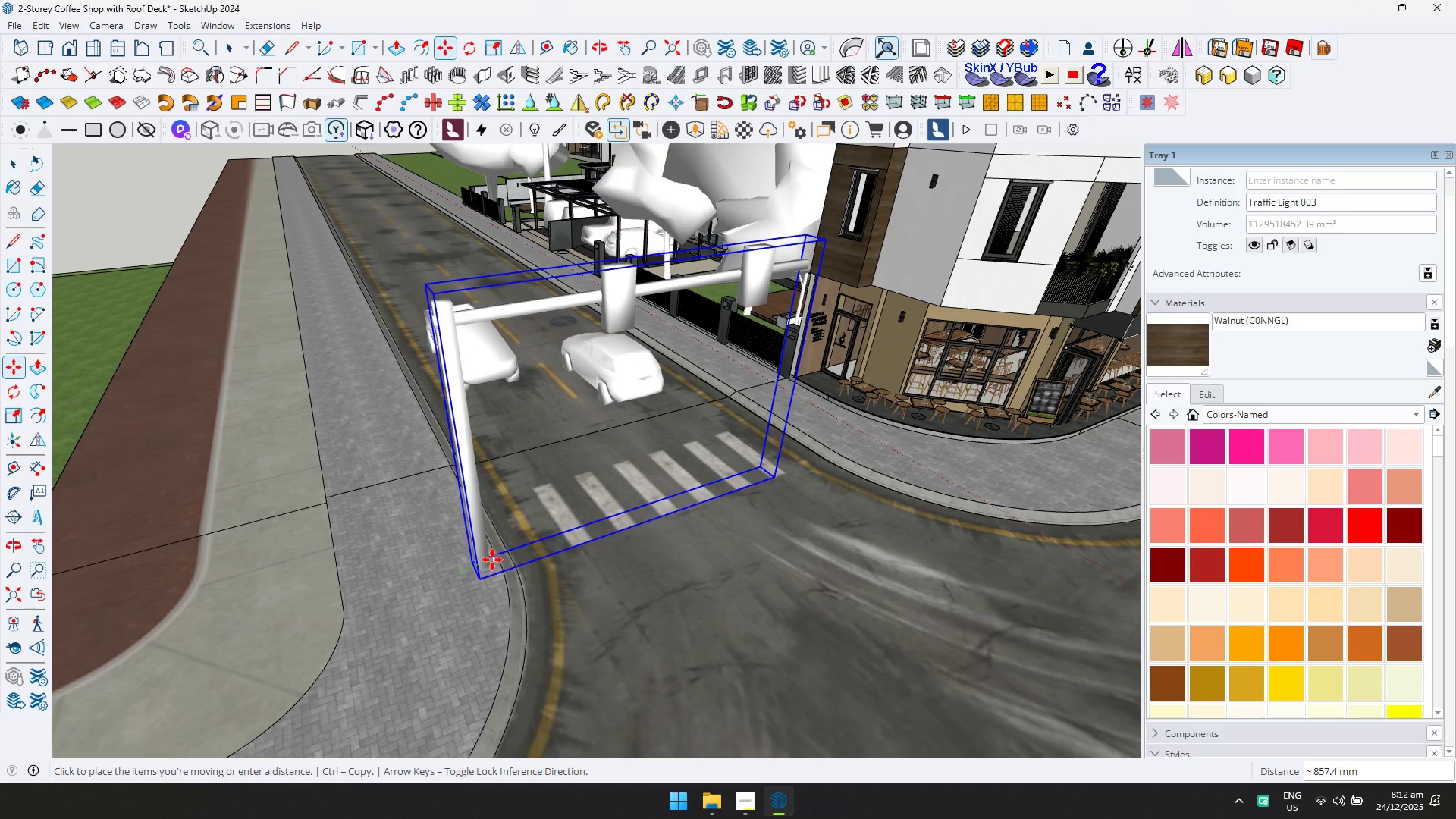 
left_click([492, 560])
 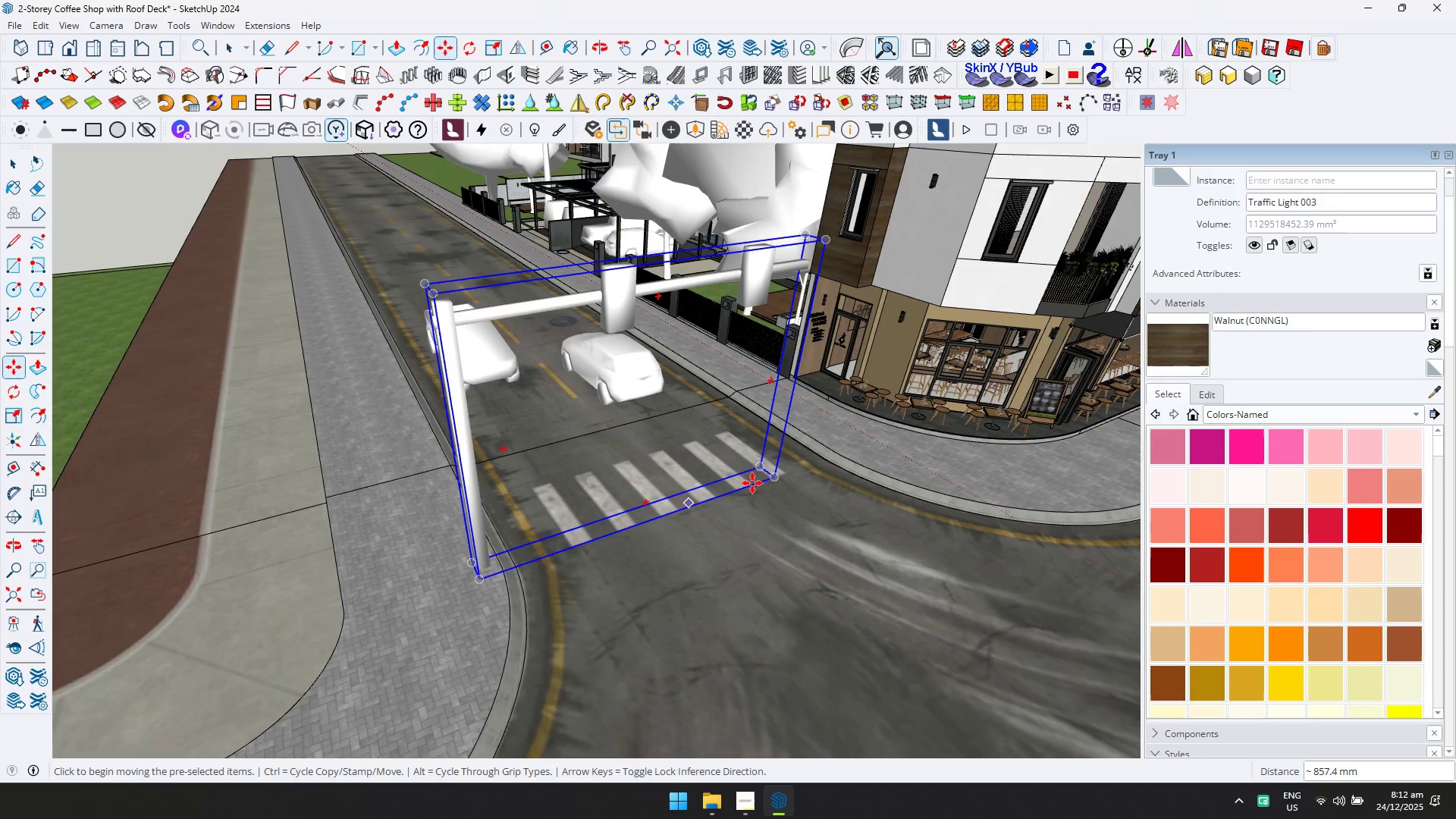 
hold_key(key=ShiftLeft, duration=0.33)
scroll: coordinate [854, 460], scroll_direction: down, amount: 3.0
 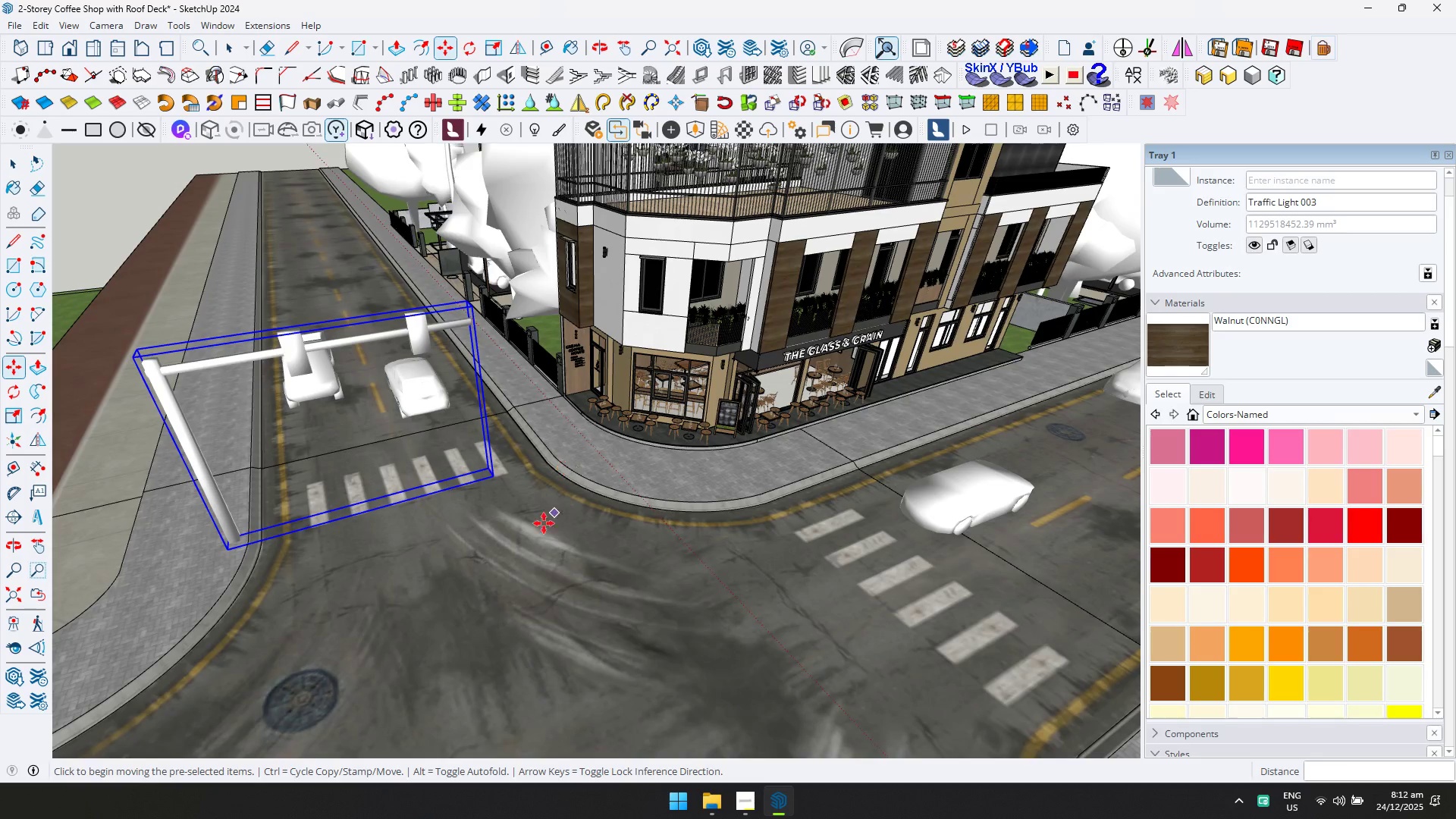 
key(Control+ControlLeft)
 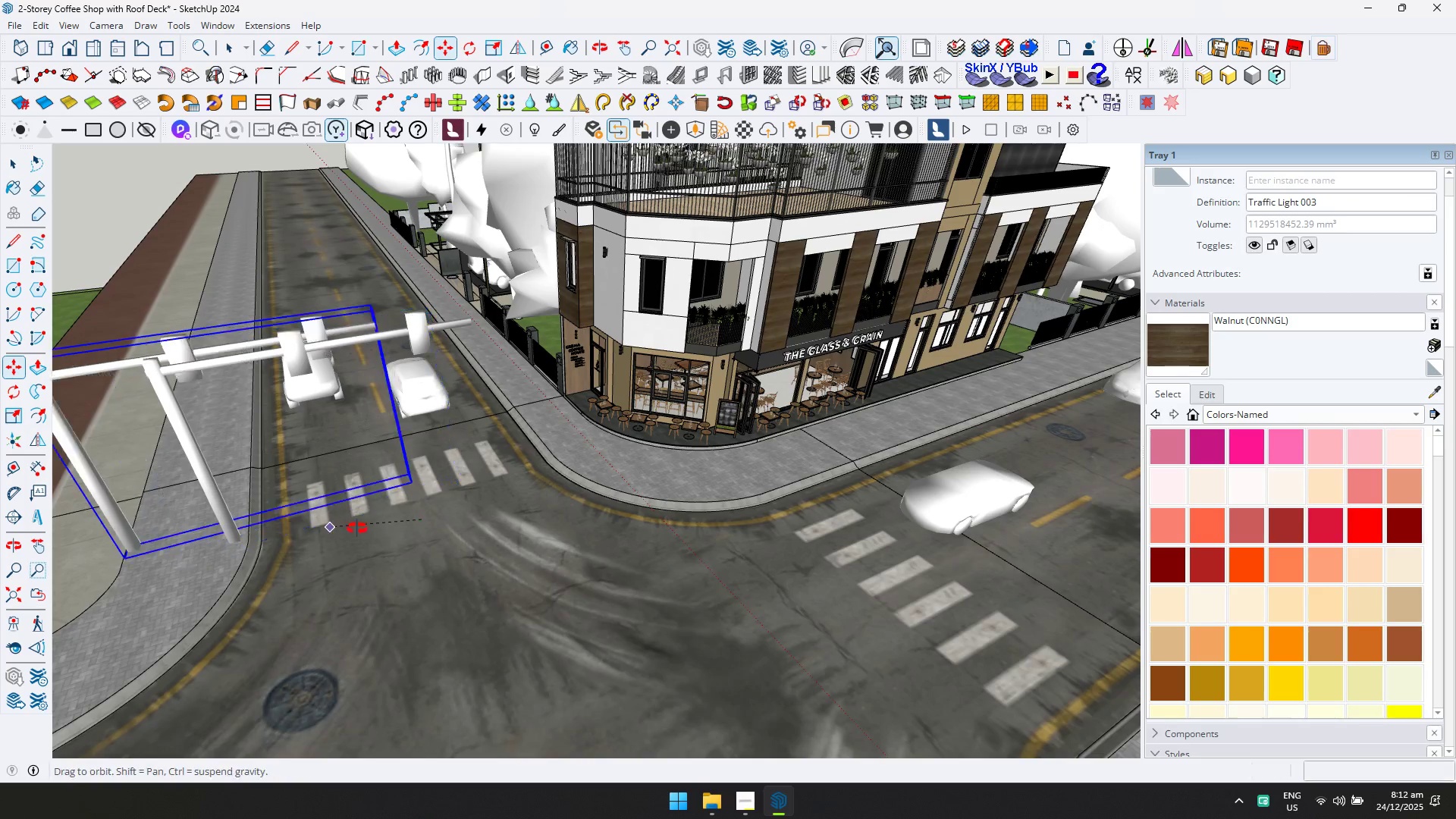 
hold_key(key=ShiftLeft, duration=0.33)
 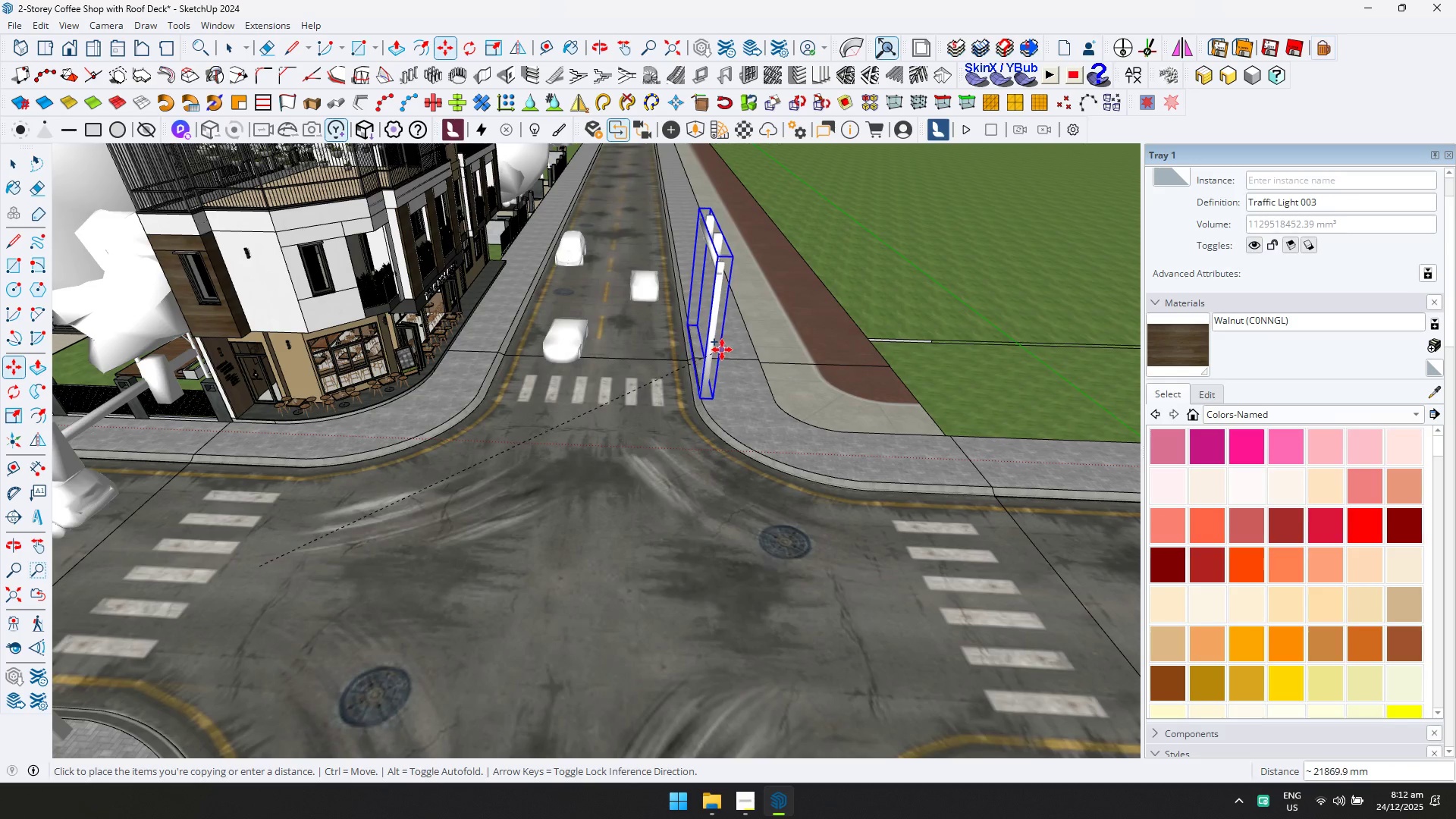 
left_click([728, 354])
 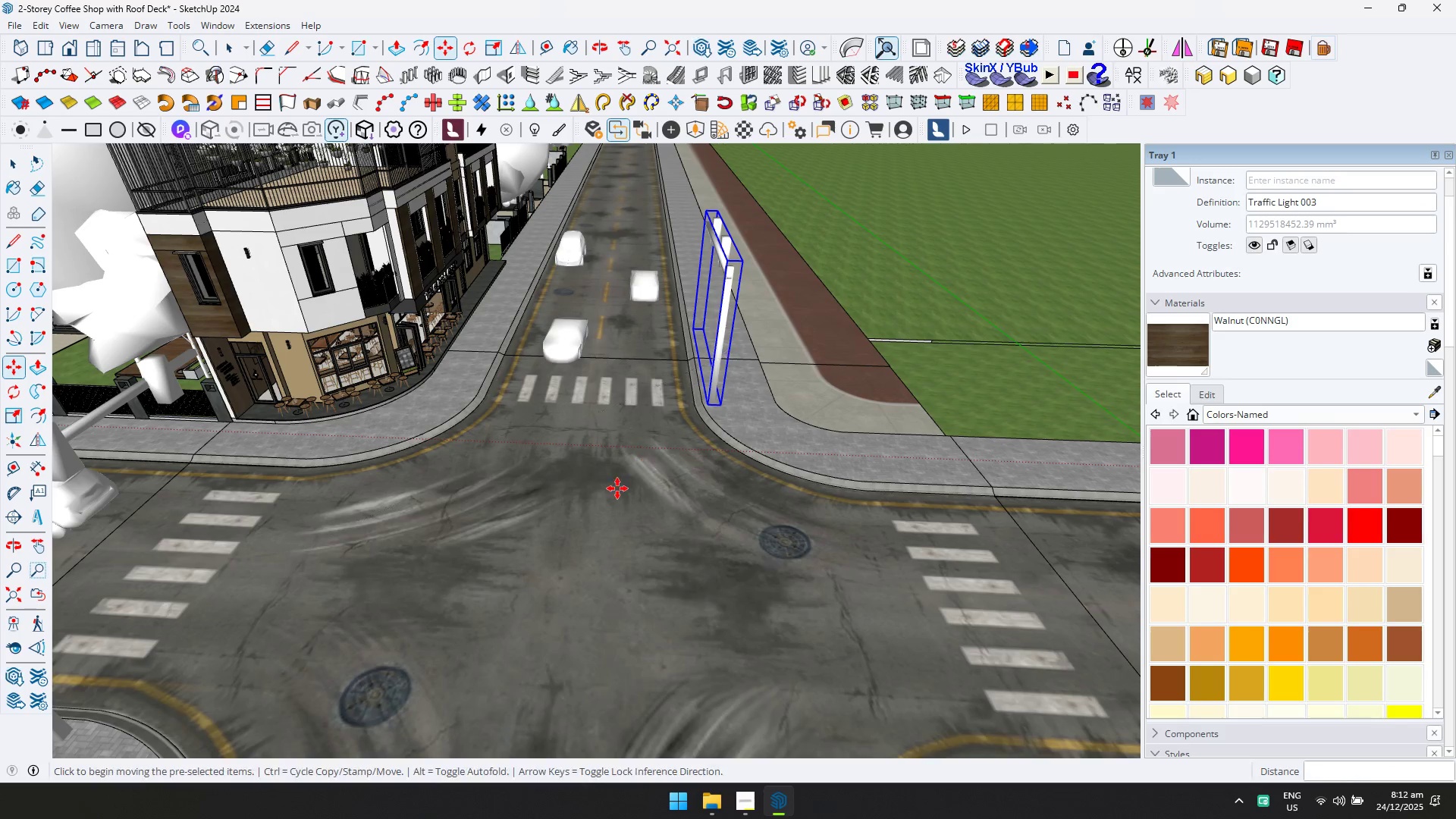 
key(Q)
 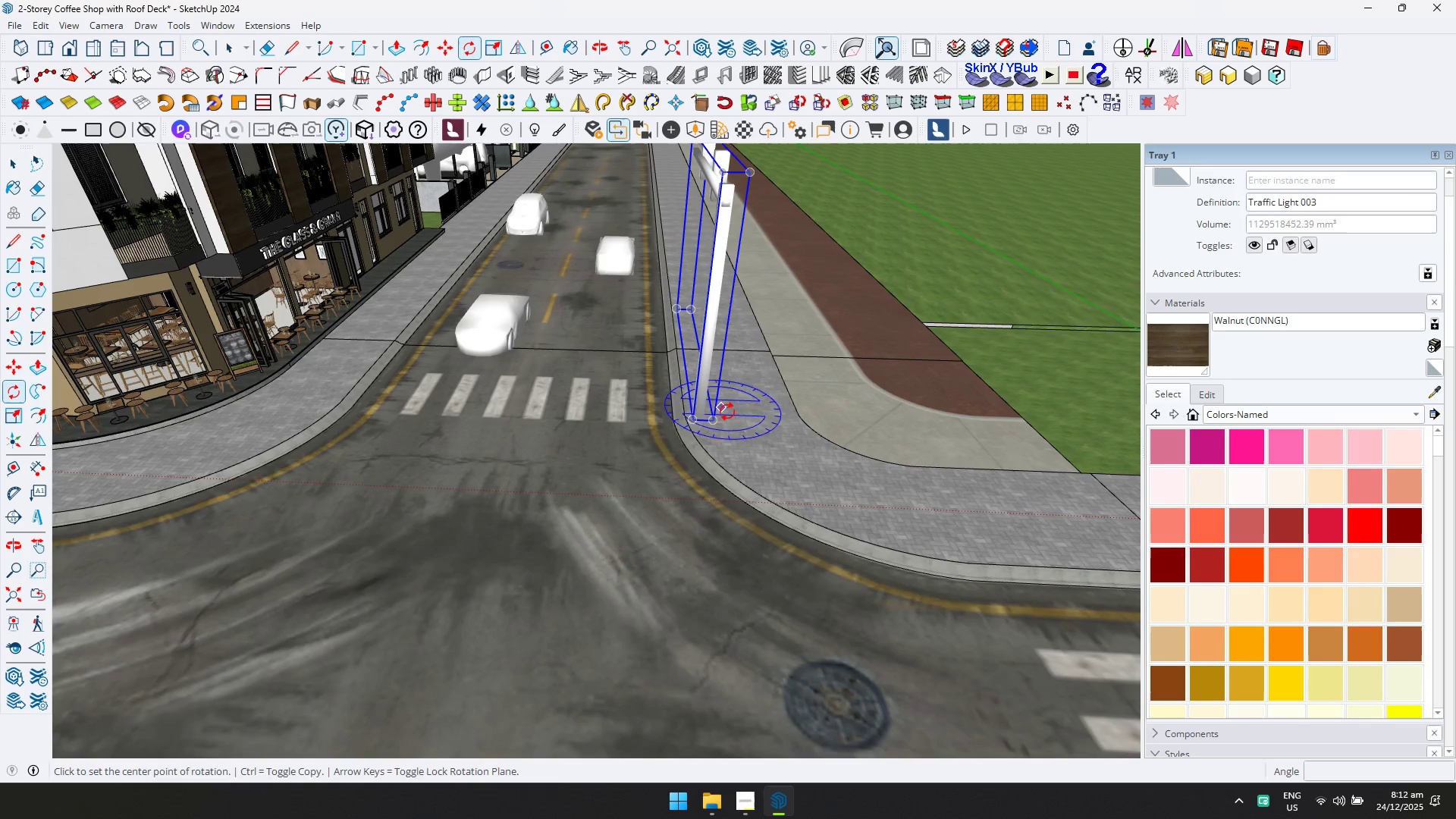 
scroll: coordinate [733, 378], scroll_direction: up, amount: 4.0
 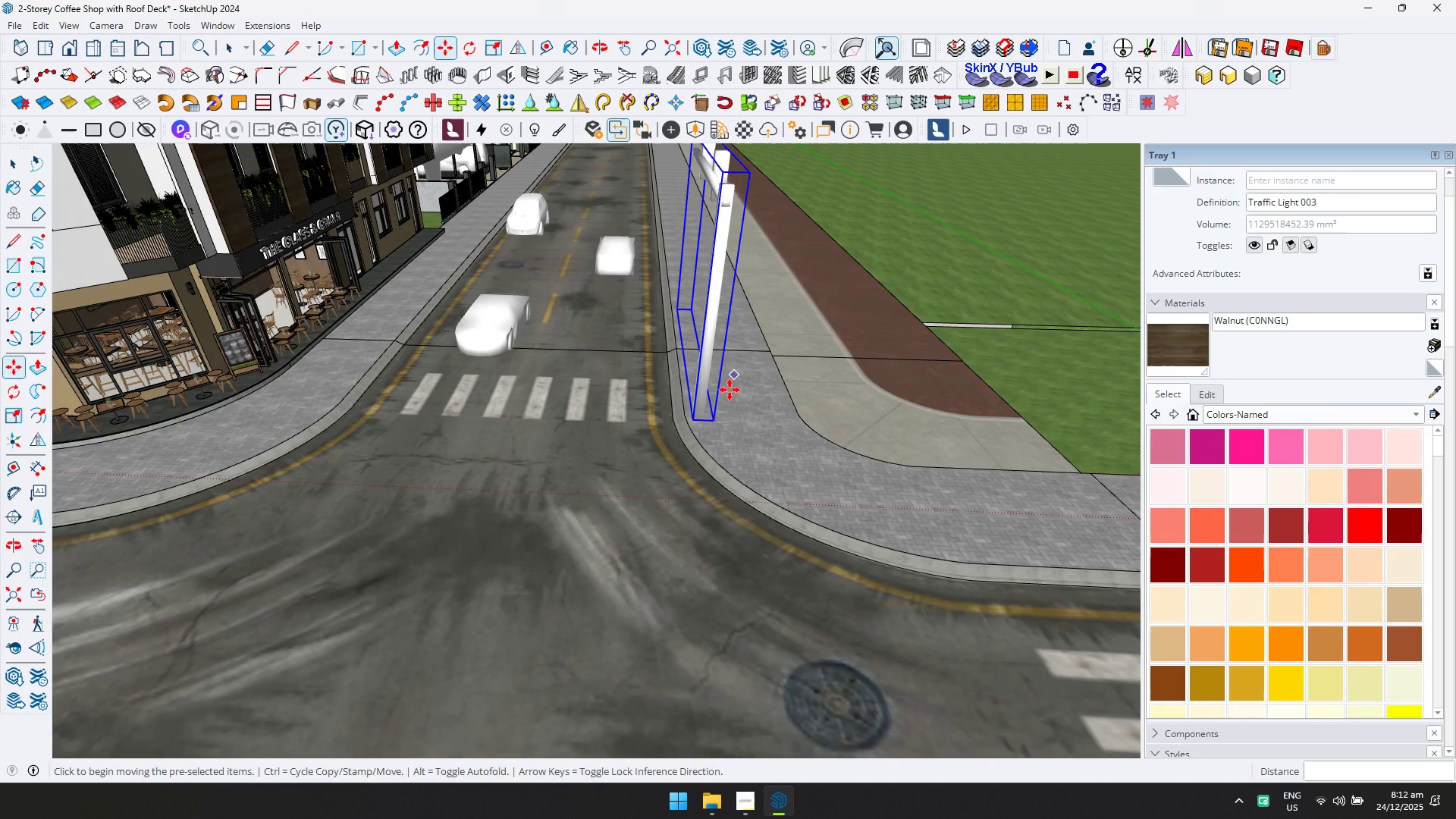 
left_click([727, 412])
 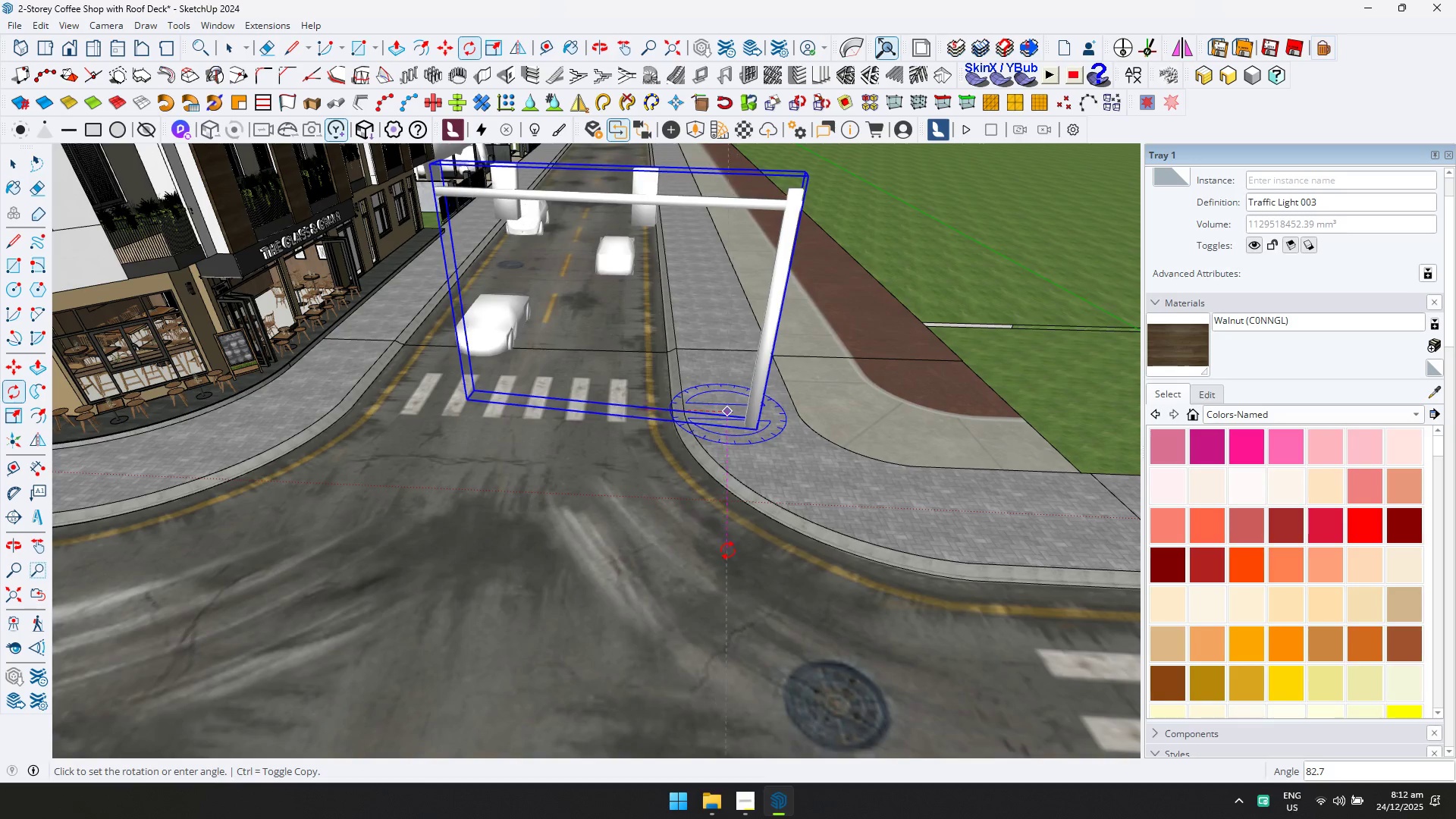 
left_click([763, 557])
 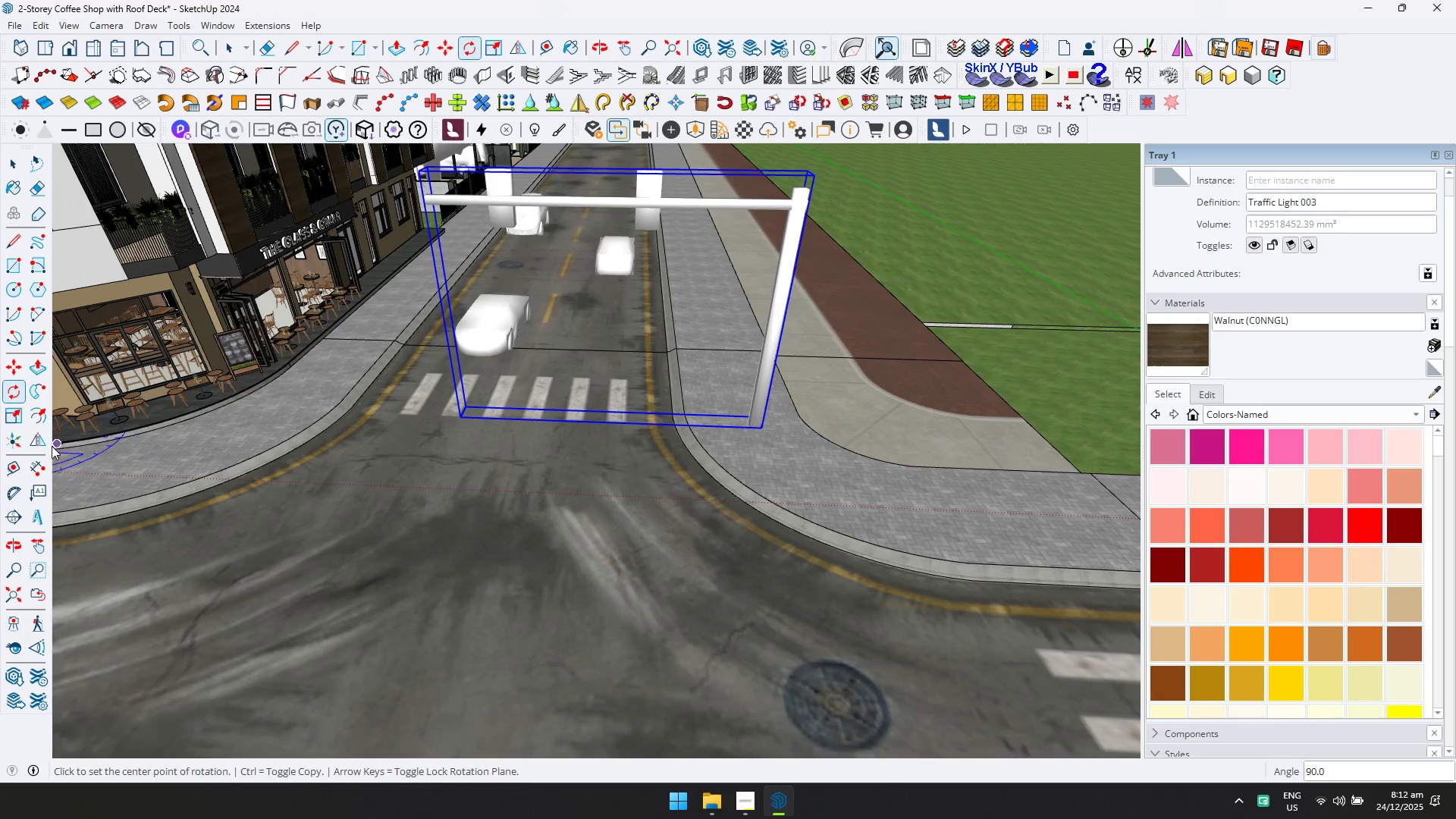 
left_click([44, 444])
 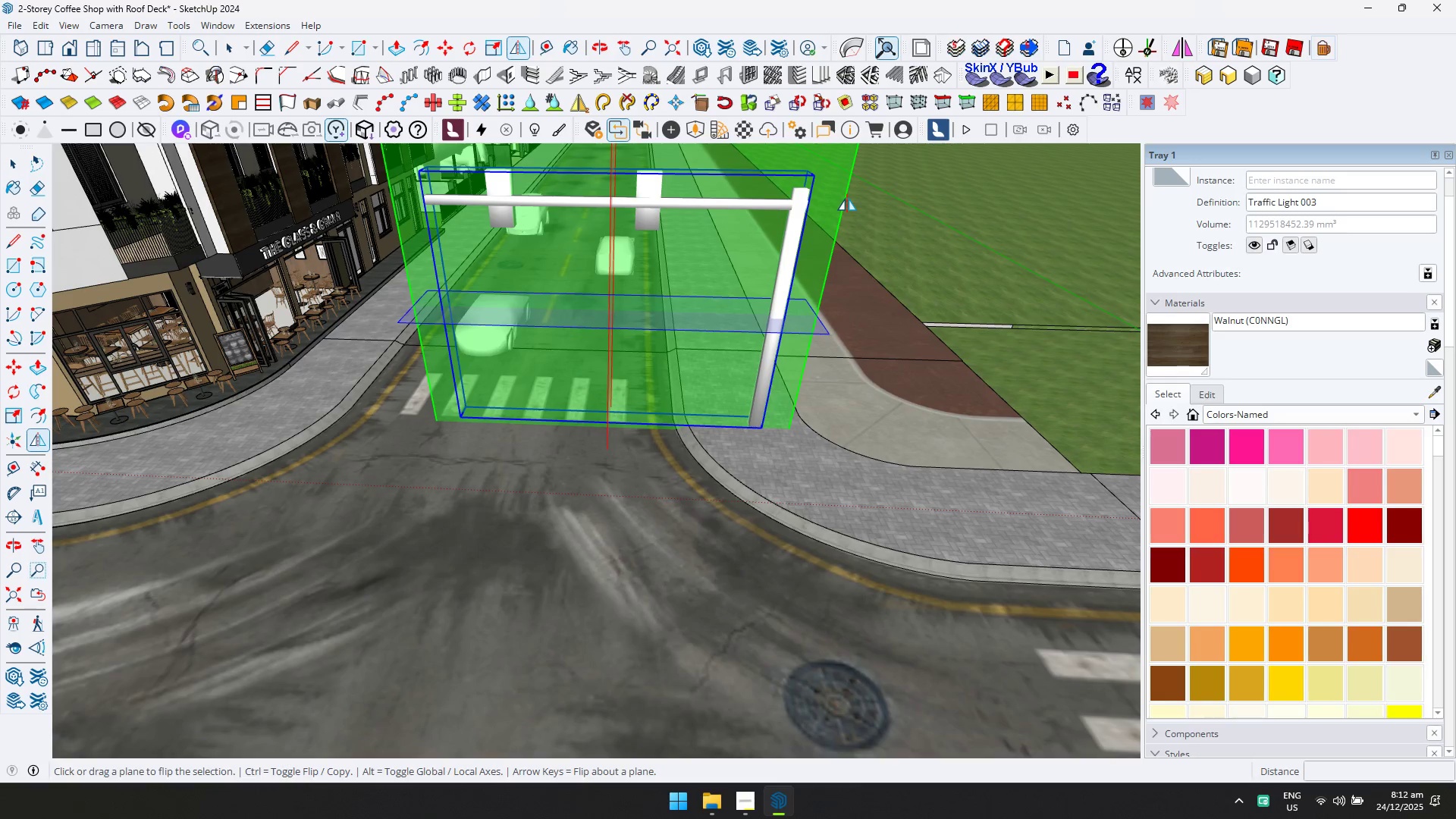 
left_click([847, 197])
 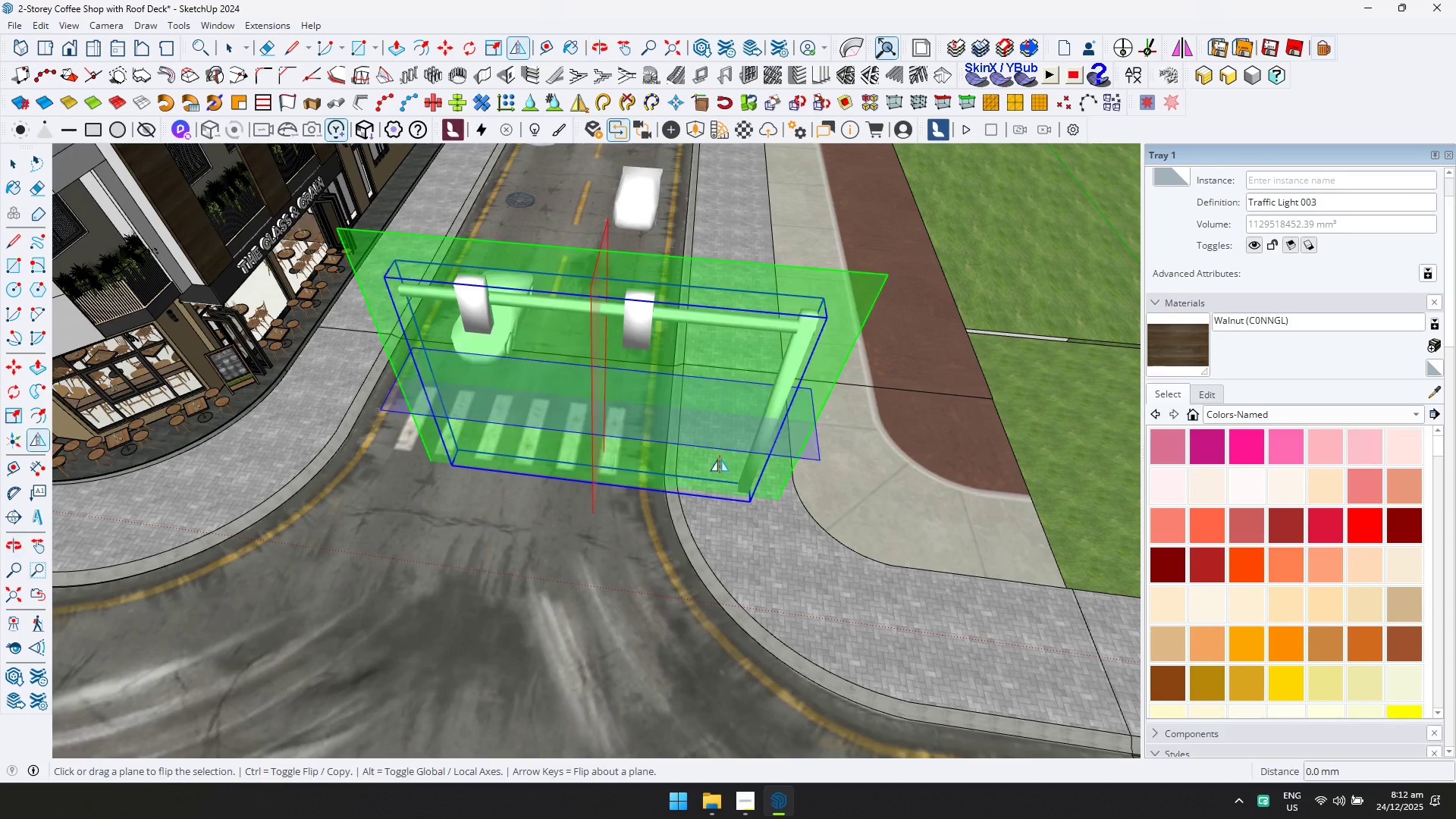 
key(M)
 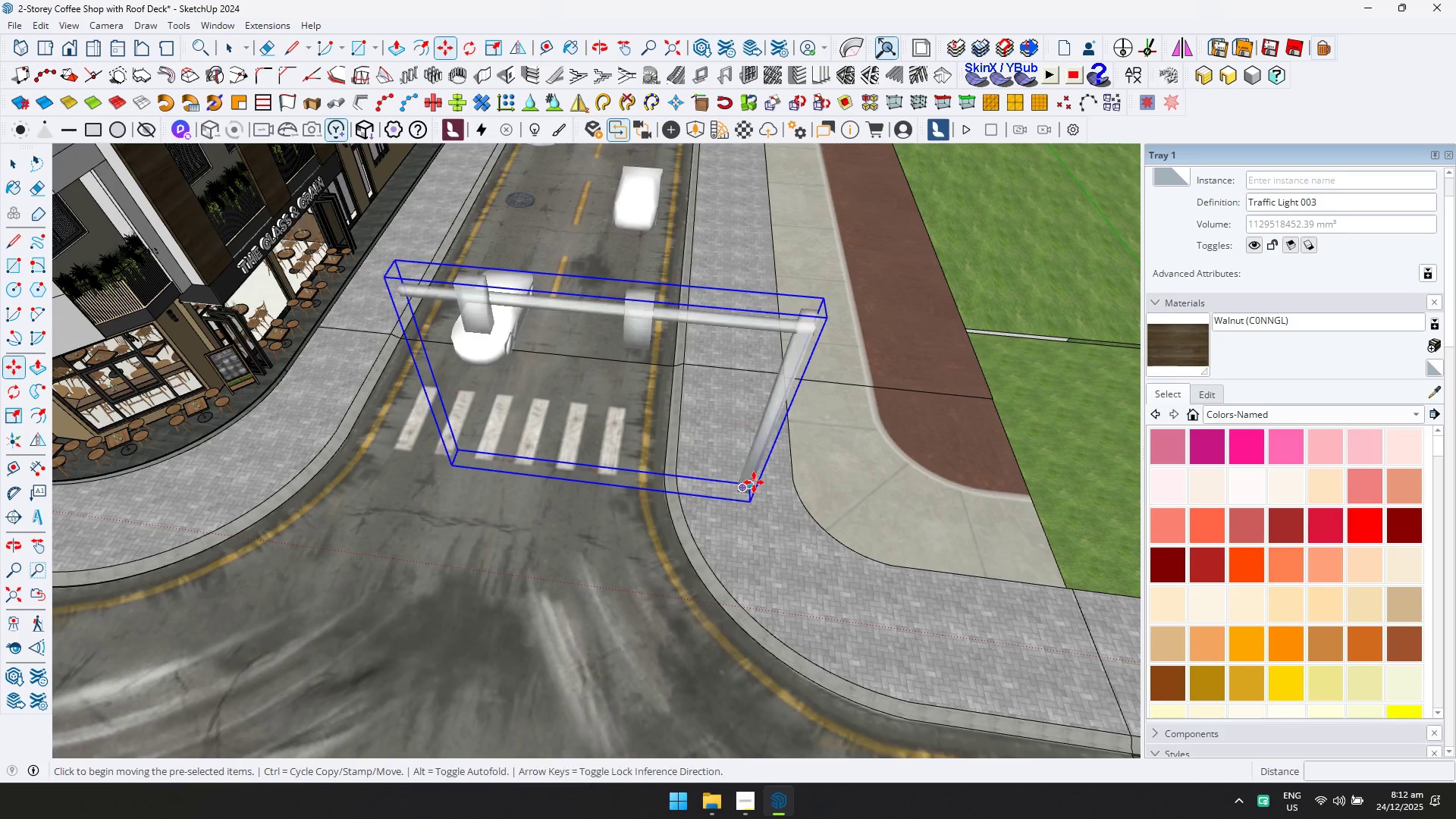 
left_click([755, 485])
 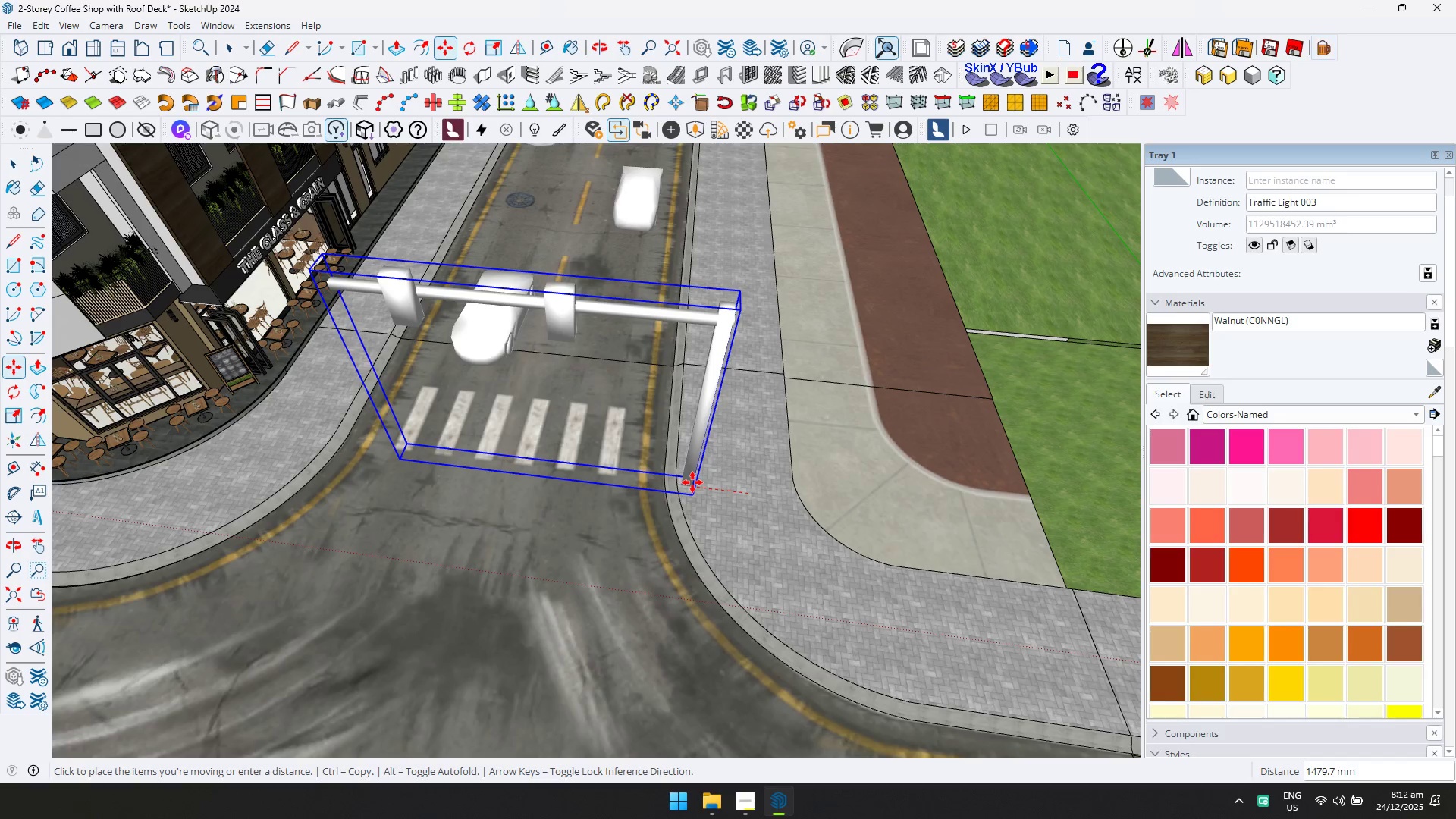 
left_click([690, 482])
 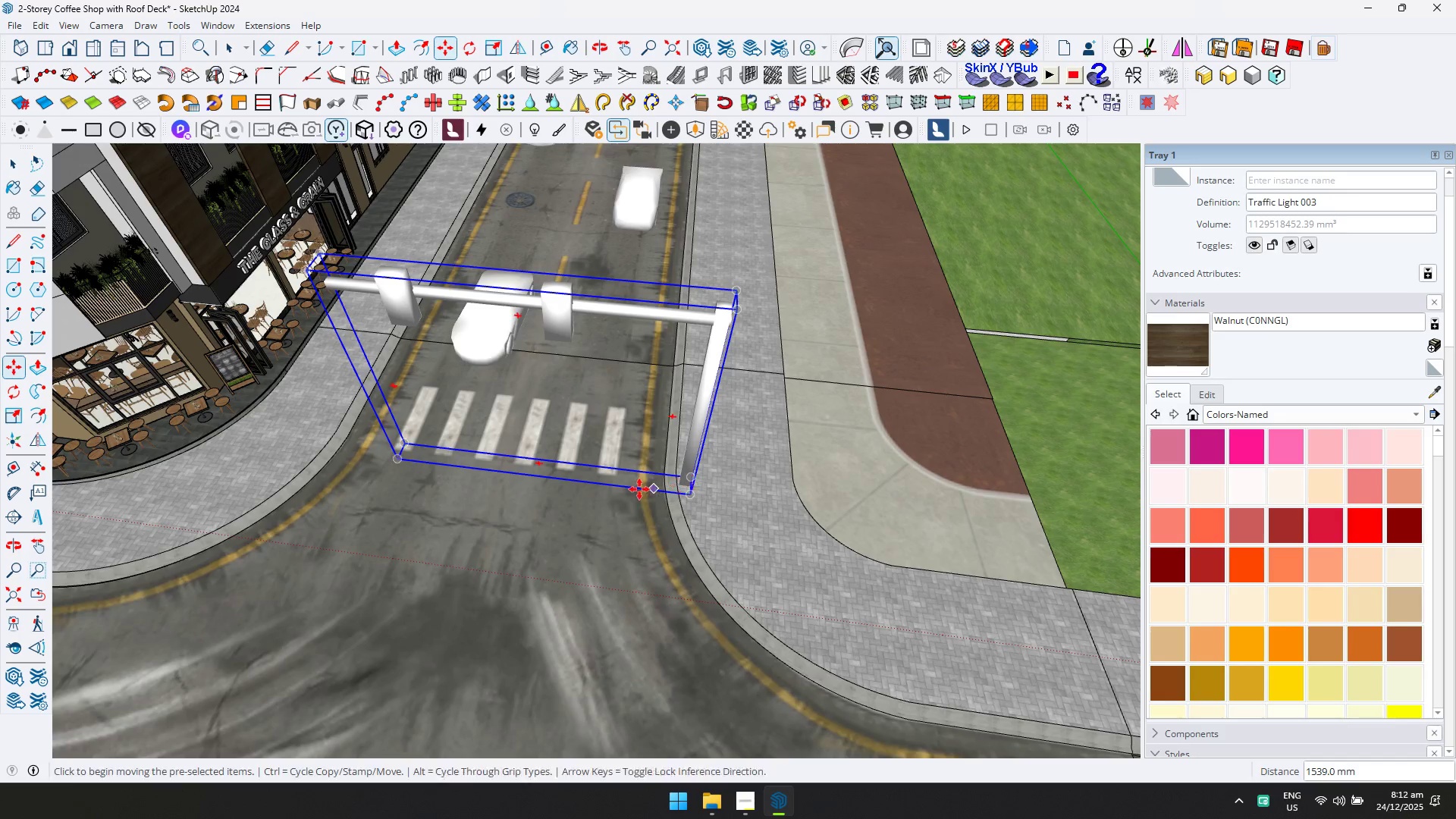 
key(Shift+ShiftLeft)
 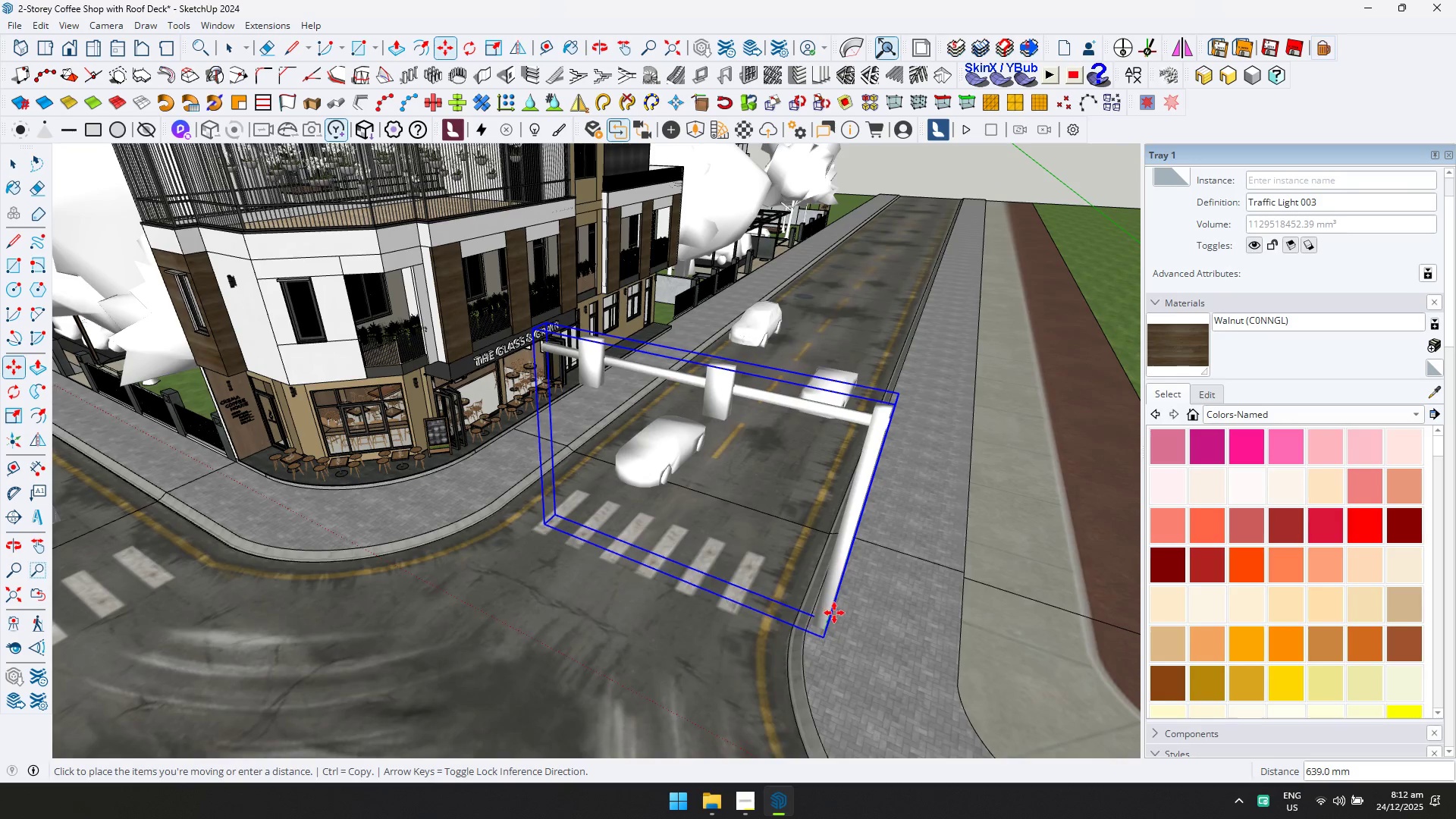 
scroll: coordinate [601, 451], scroll_direction: up, amount: 1.0
 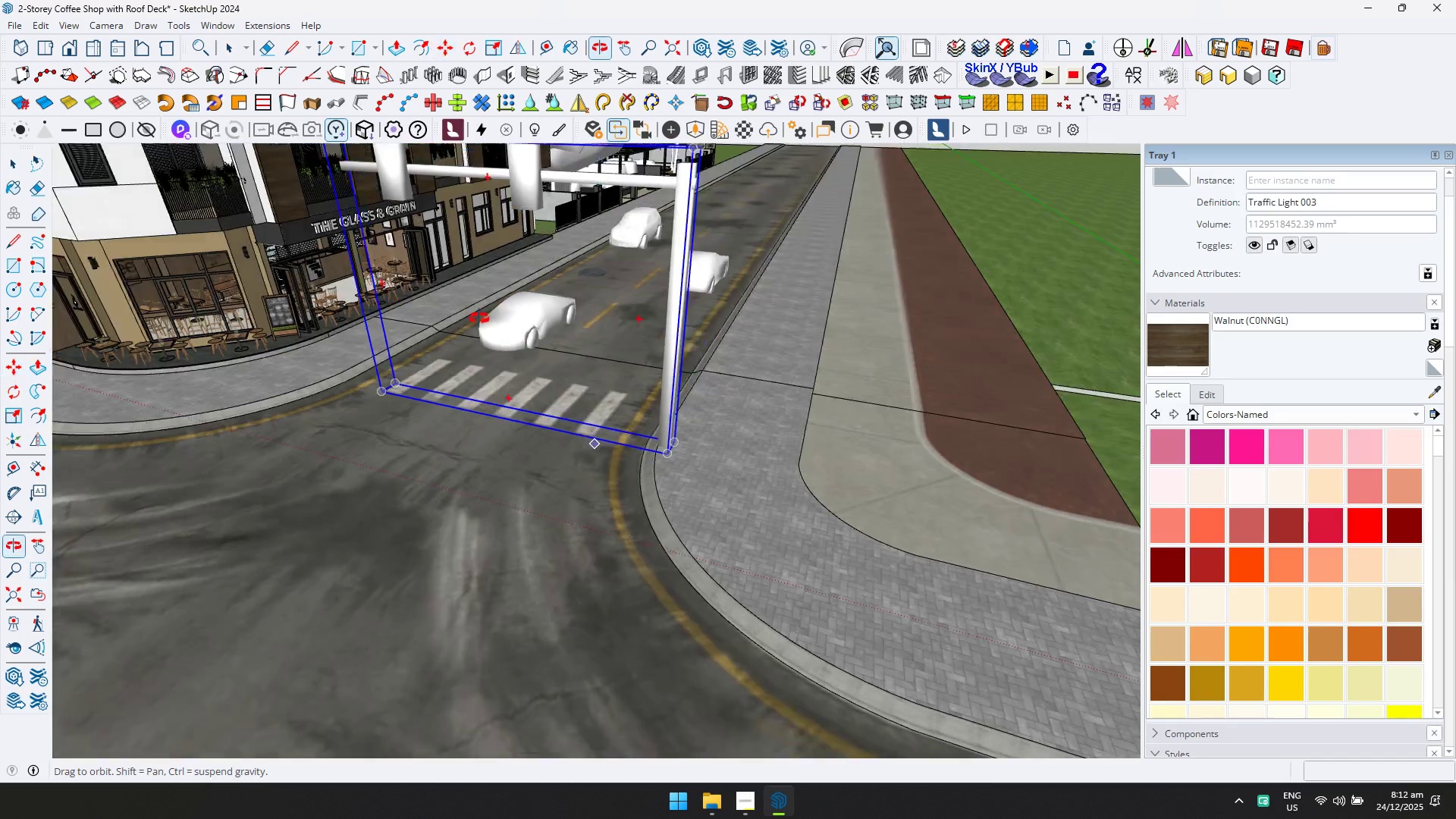 
left_click([834, 620])
 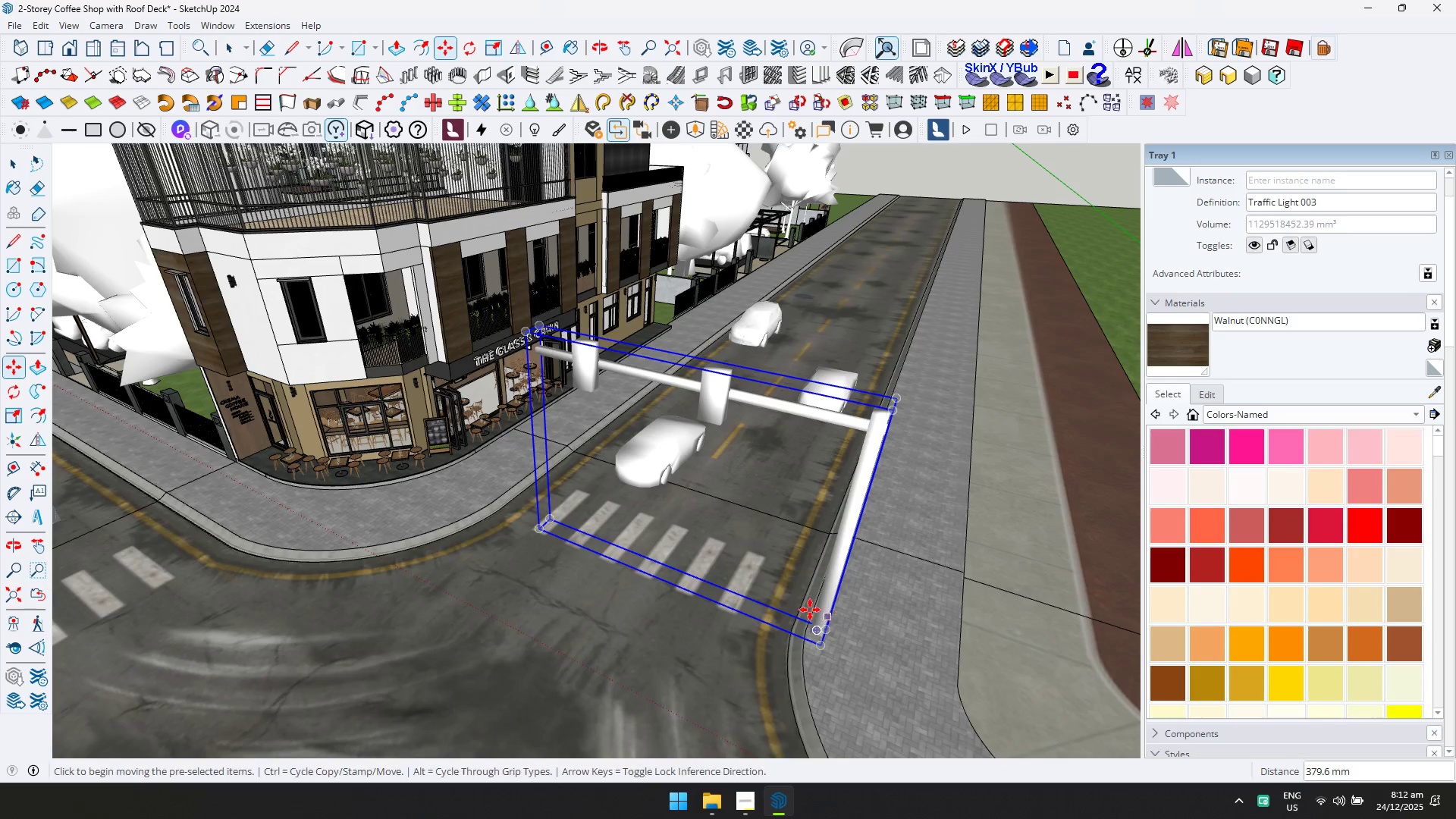 
key(Shift+ShiftLeft)
 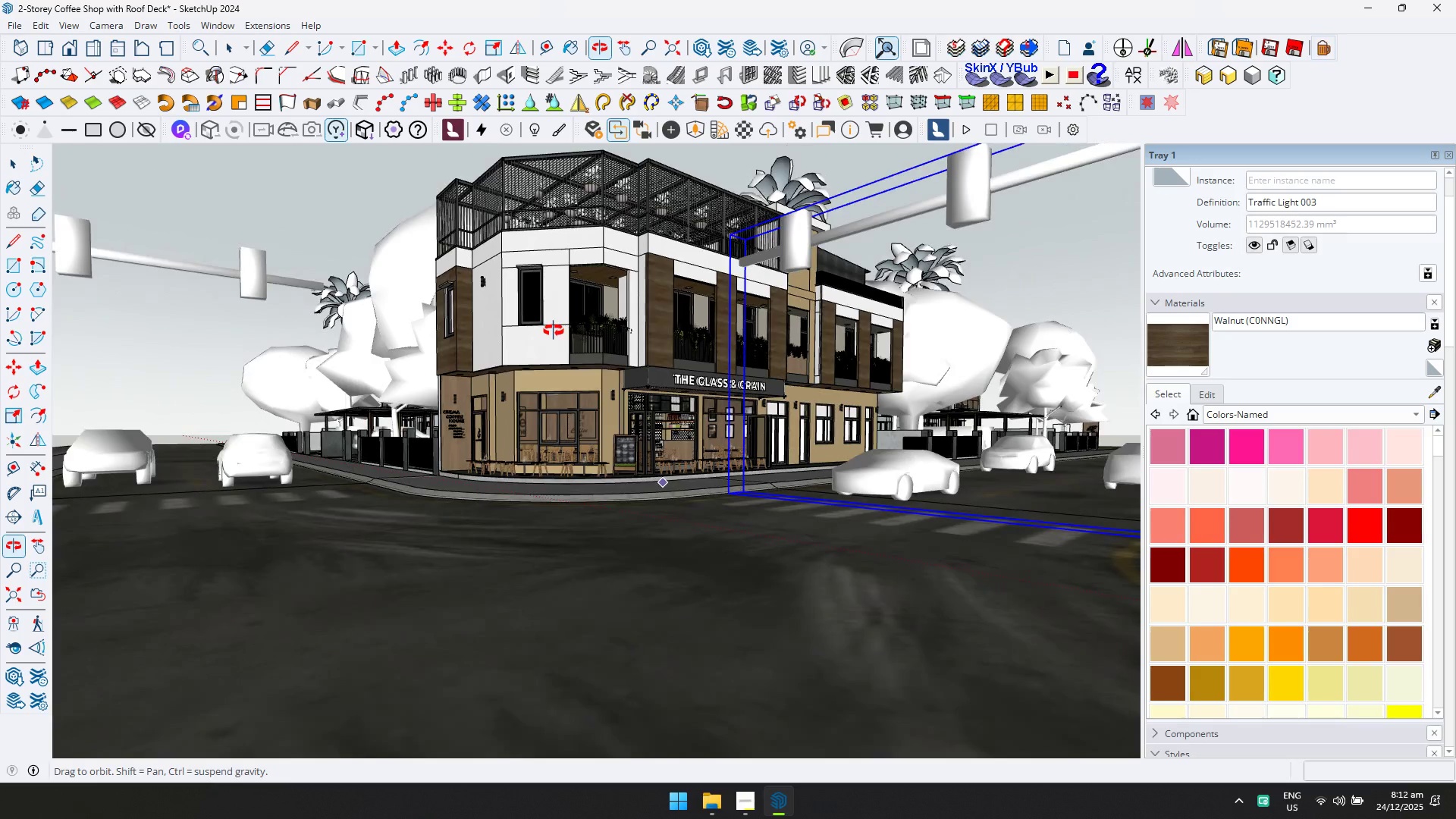 
key(Space)
 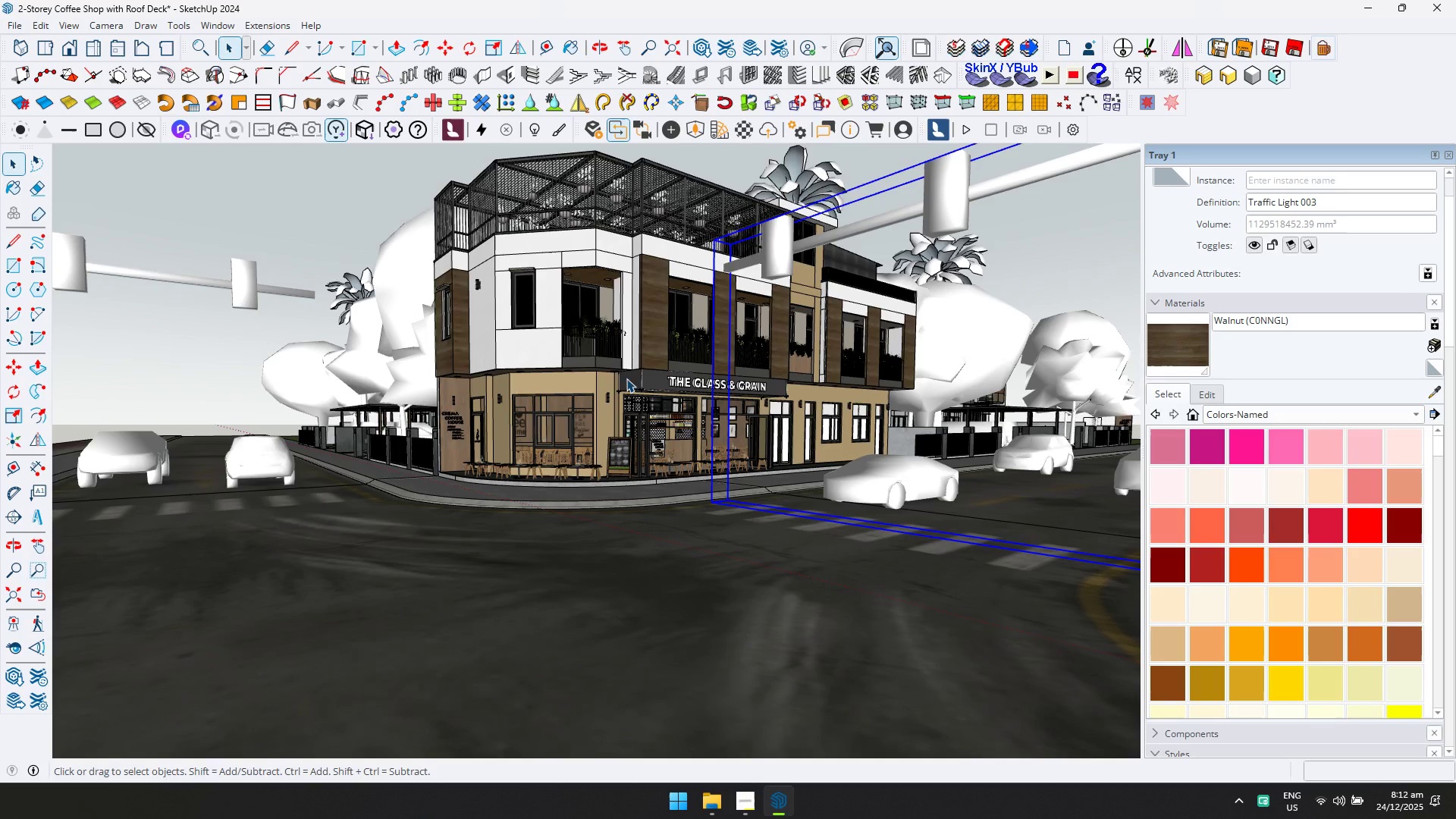 
hold_key(key=ShiftLeft, duration=0.31)
scroll: coordinate [627, 338], scroll_direction: down, amount: 6.0
 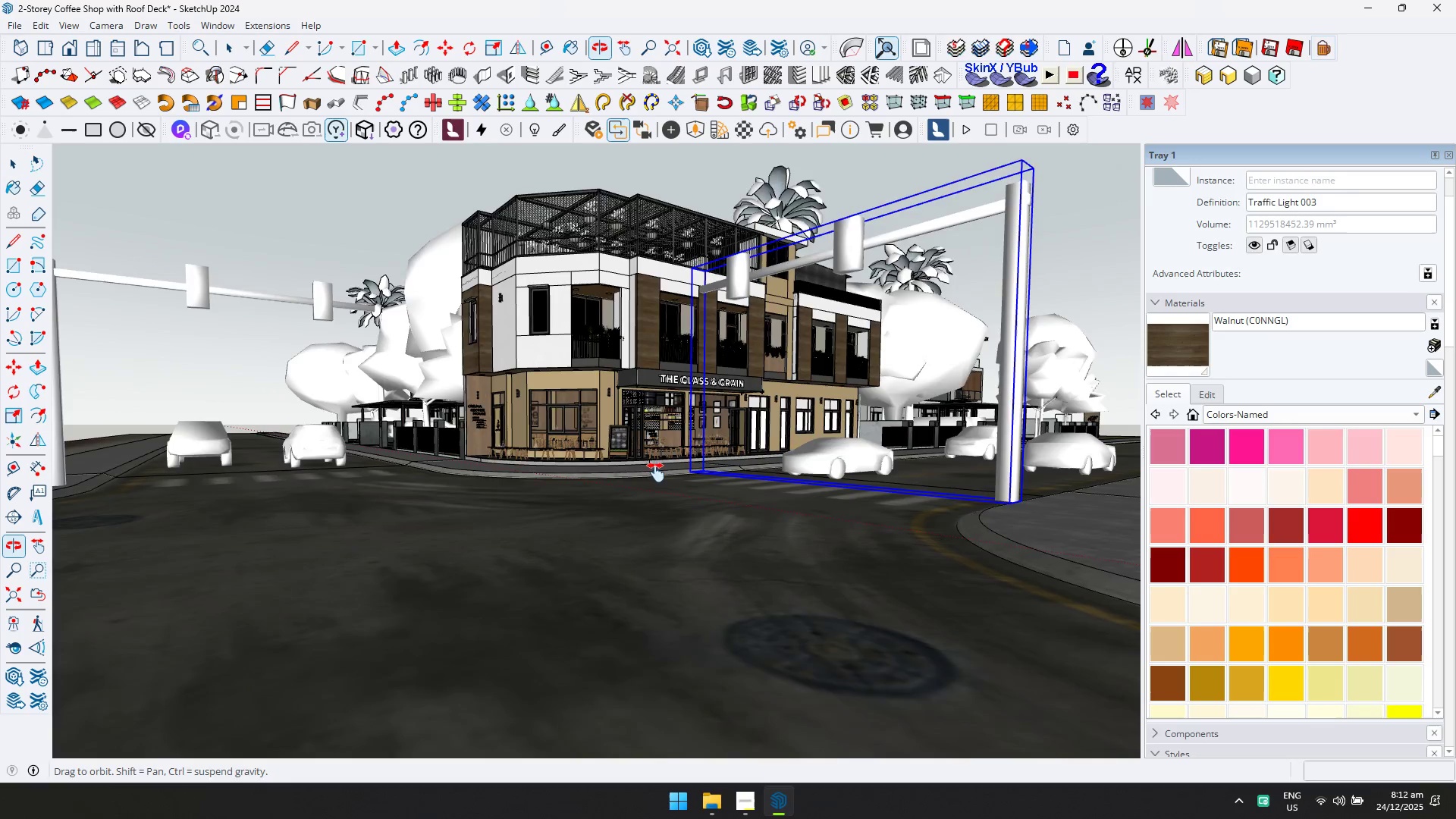 
scroll: coordinate [704, 409], scroll_direction: up, amount: 5.0
 